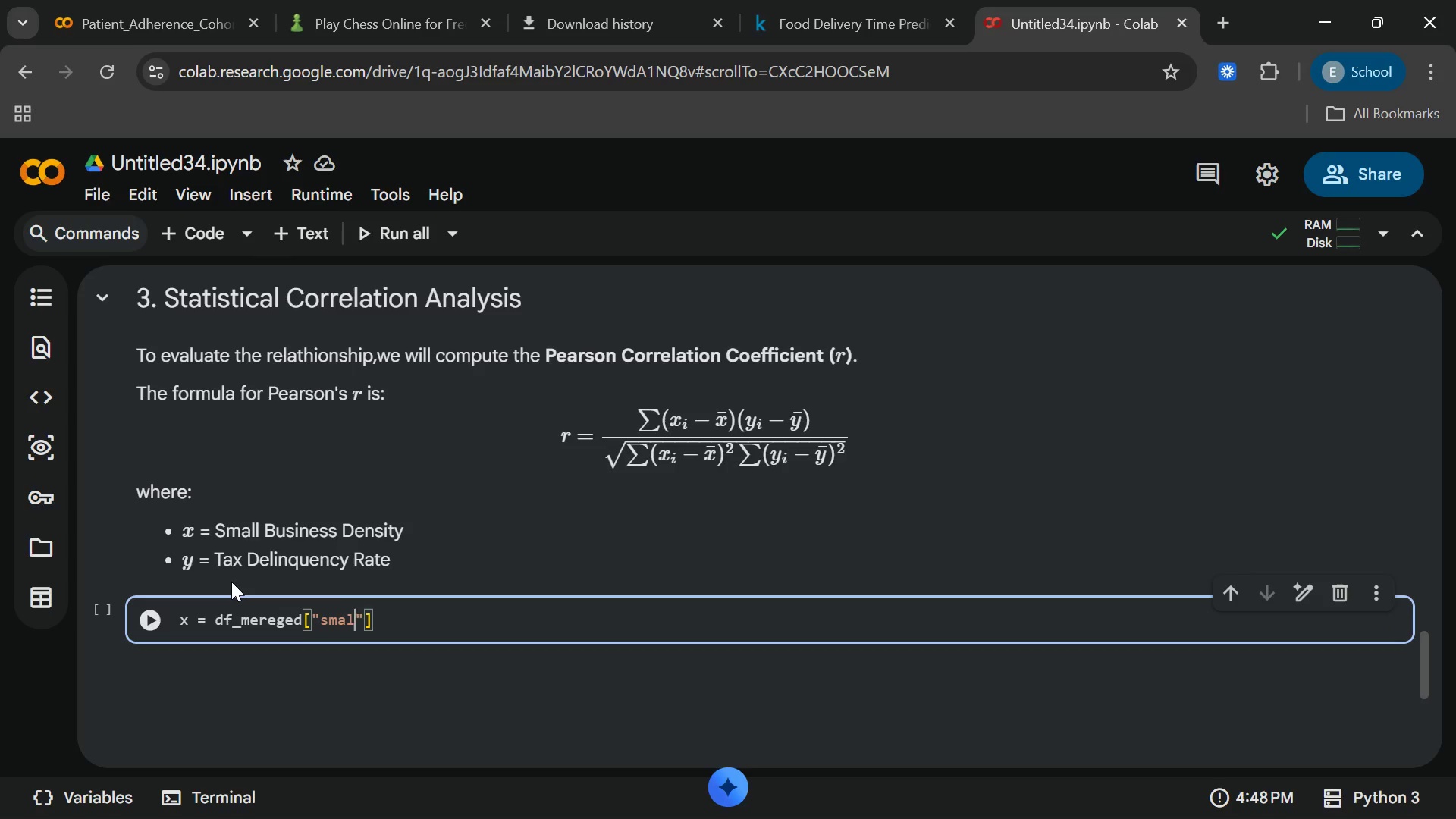 
hold_key(key=ArrowUp, duration=0.31)
 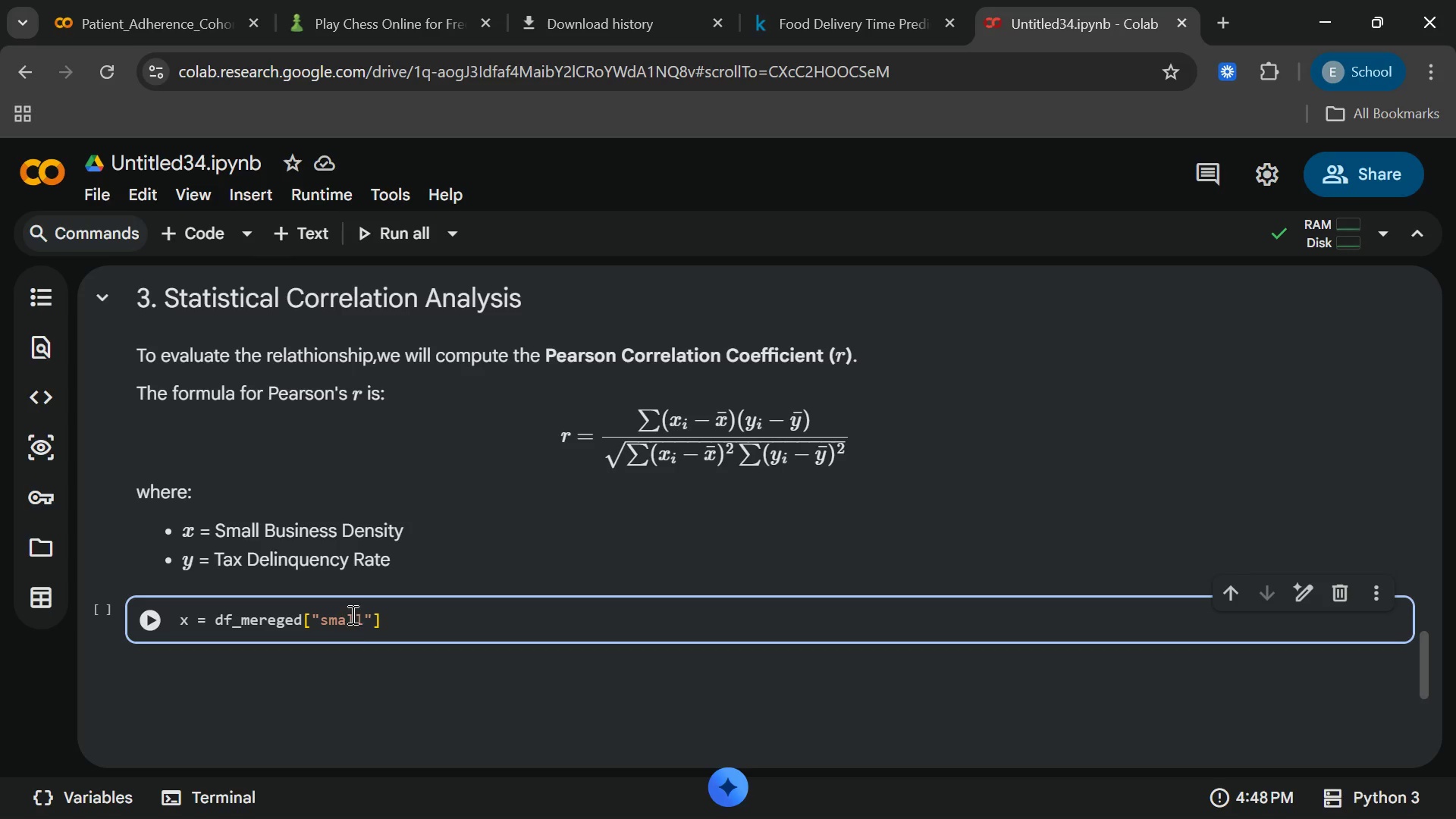 
left_click([362, 622])
 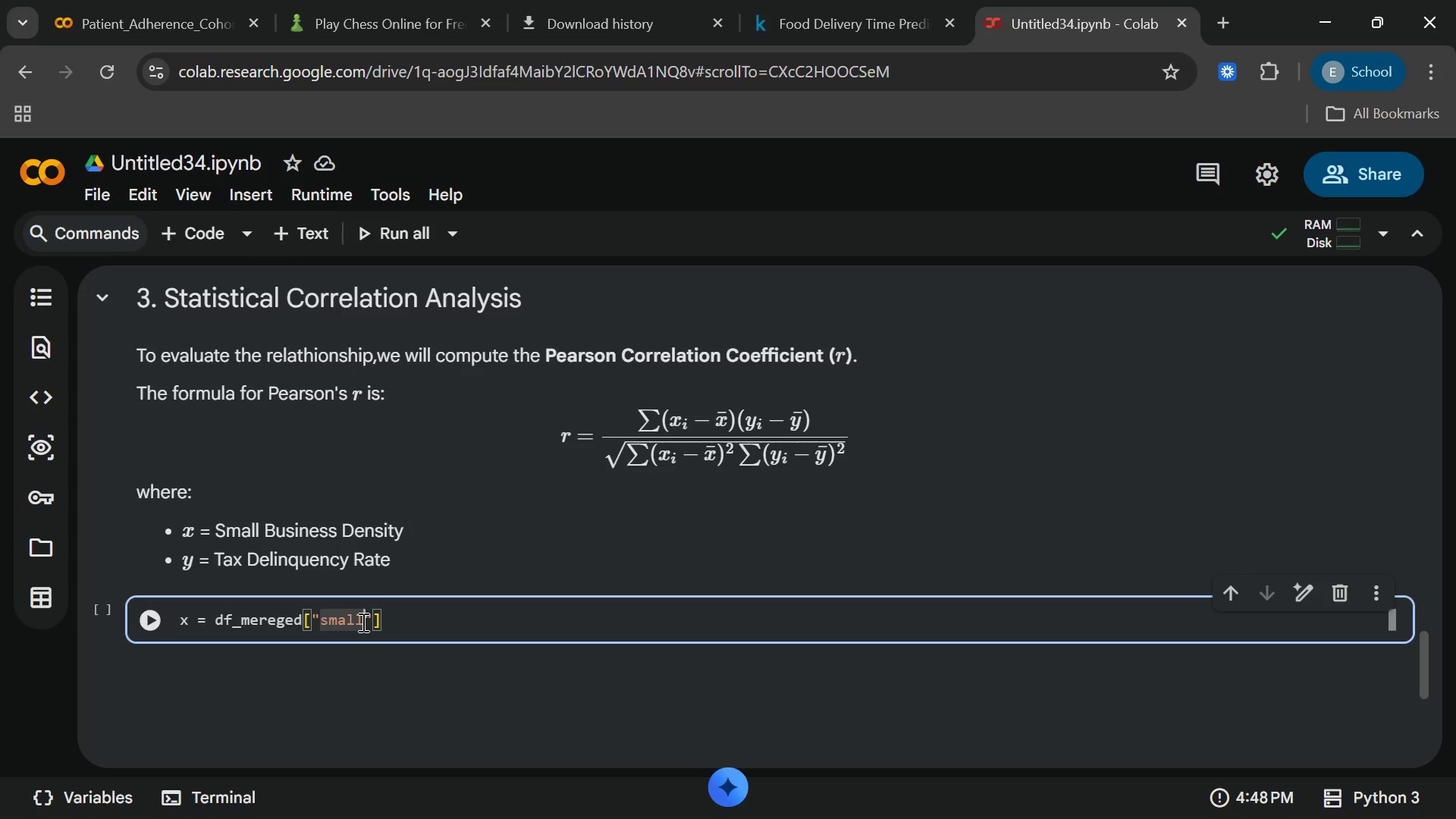 
type(_biz_density[End])
 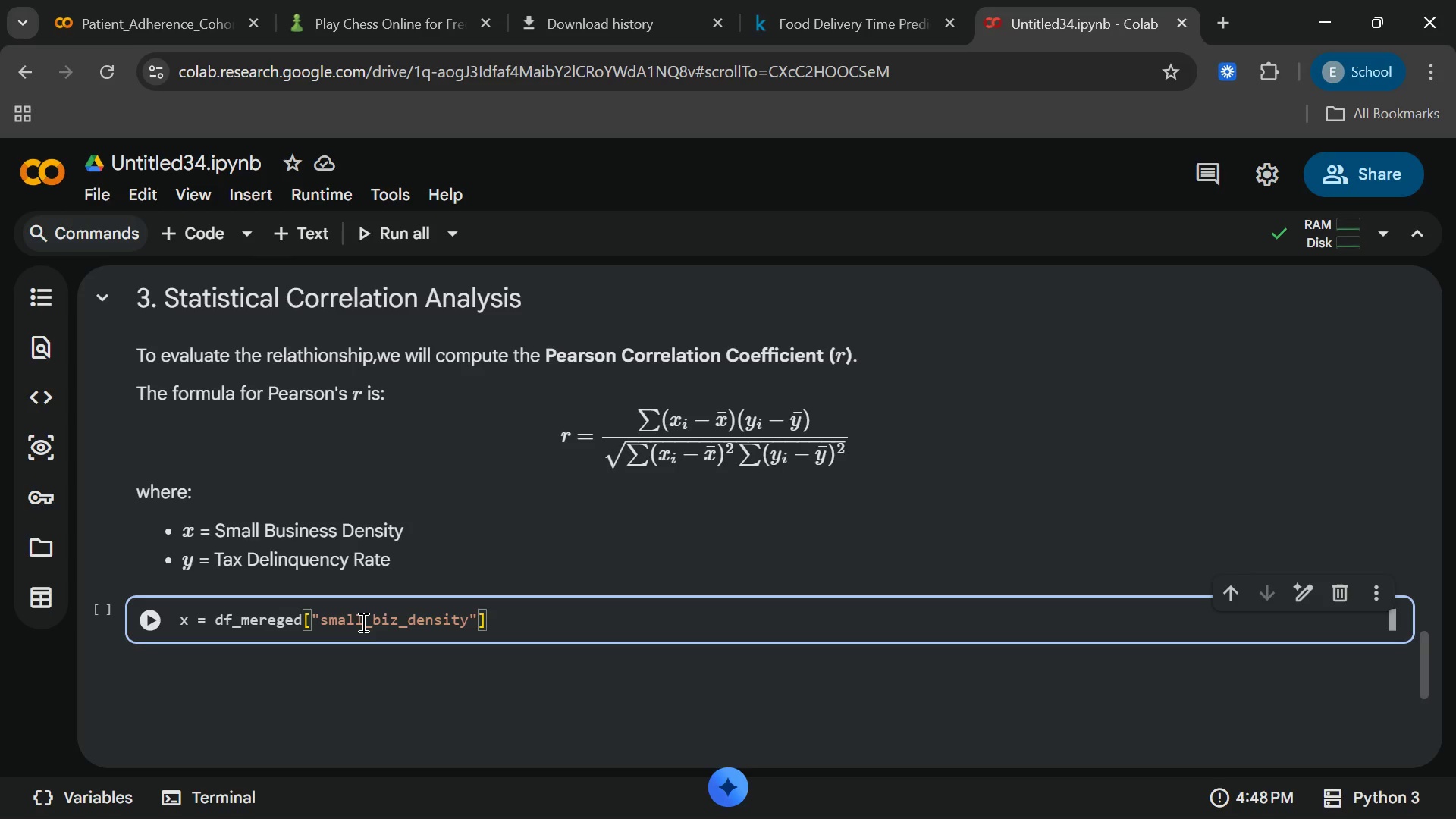 
key(Enter)
 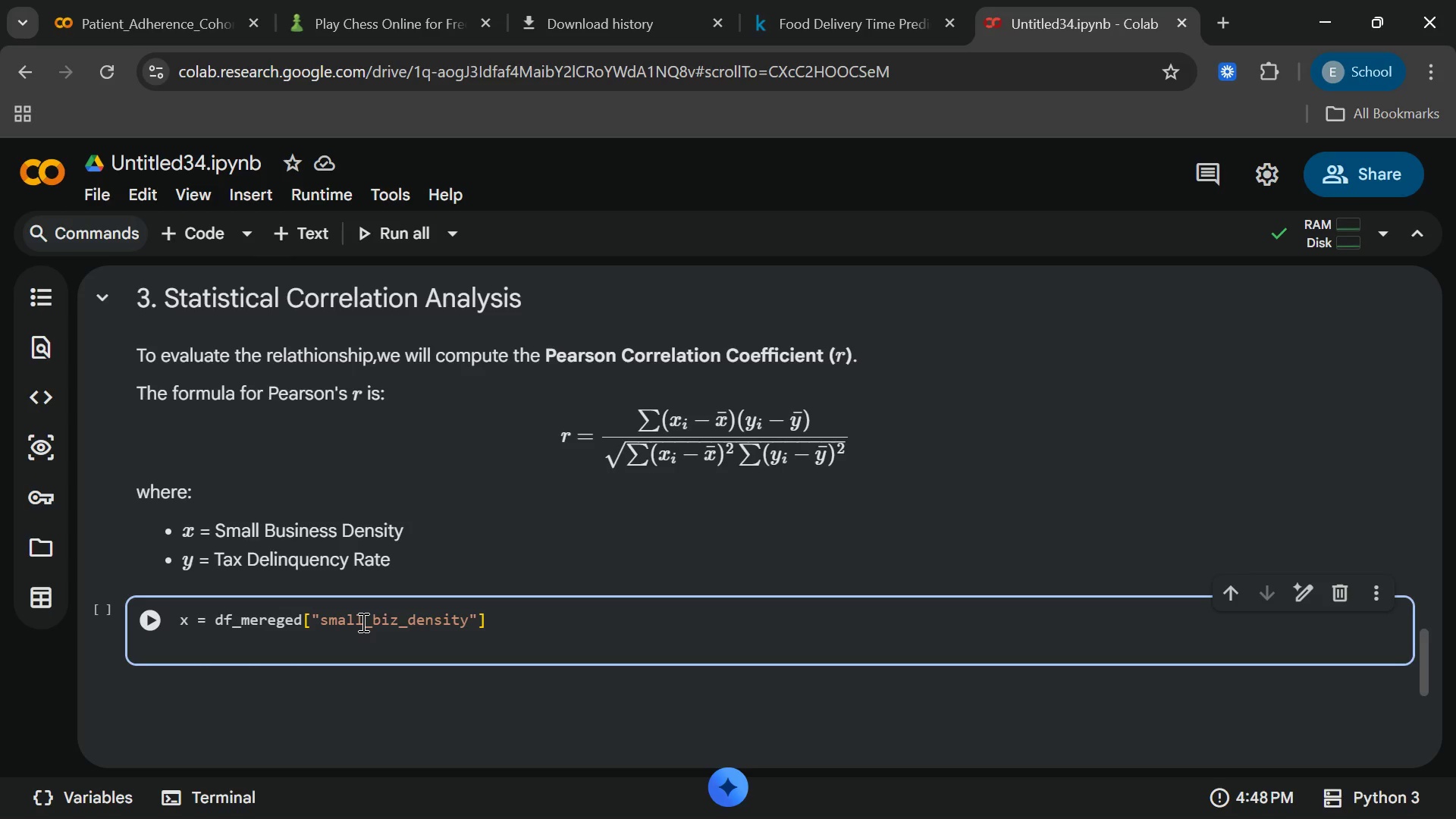 
type(y = df_mere)
 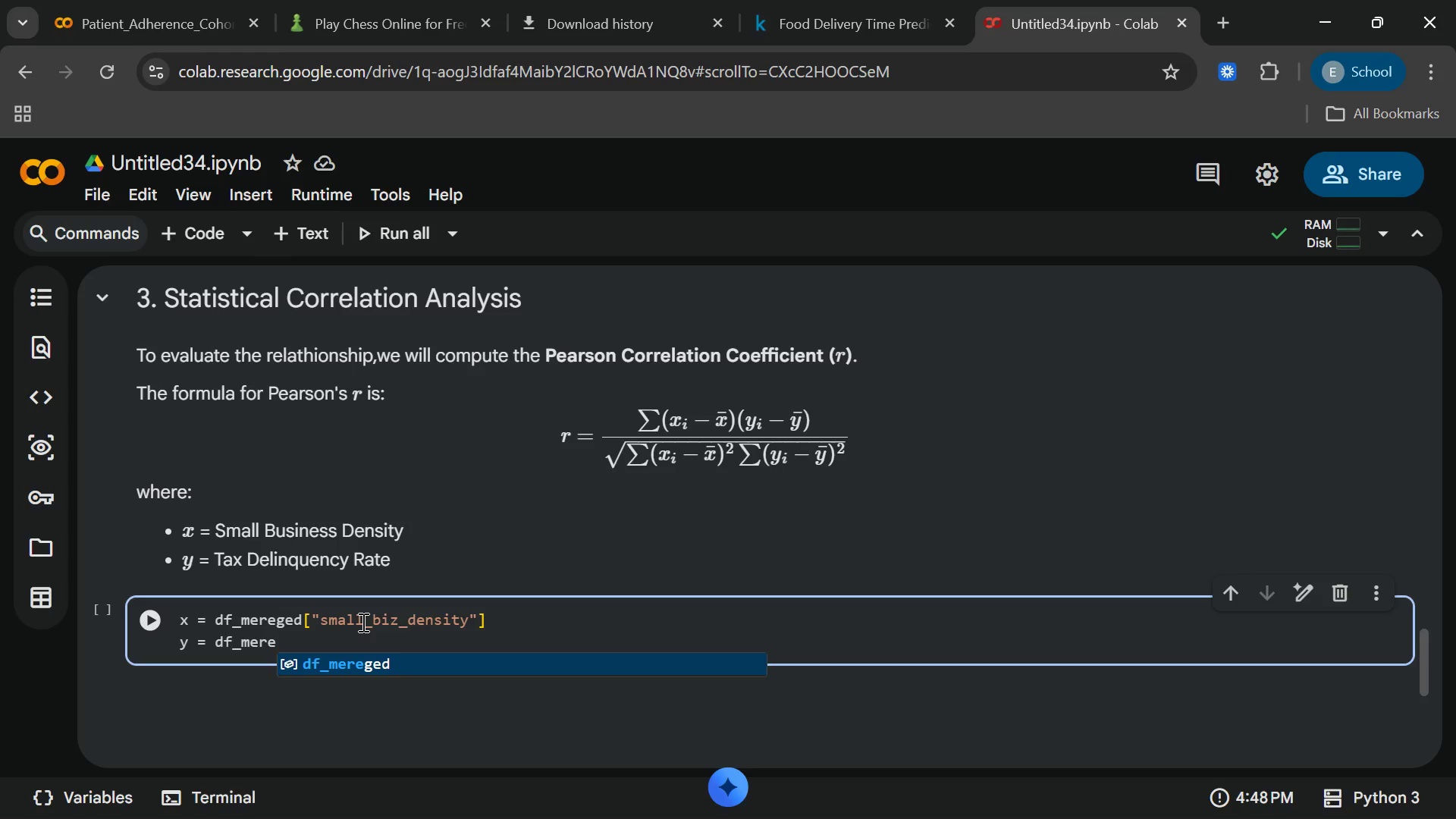 
key(Enter)
 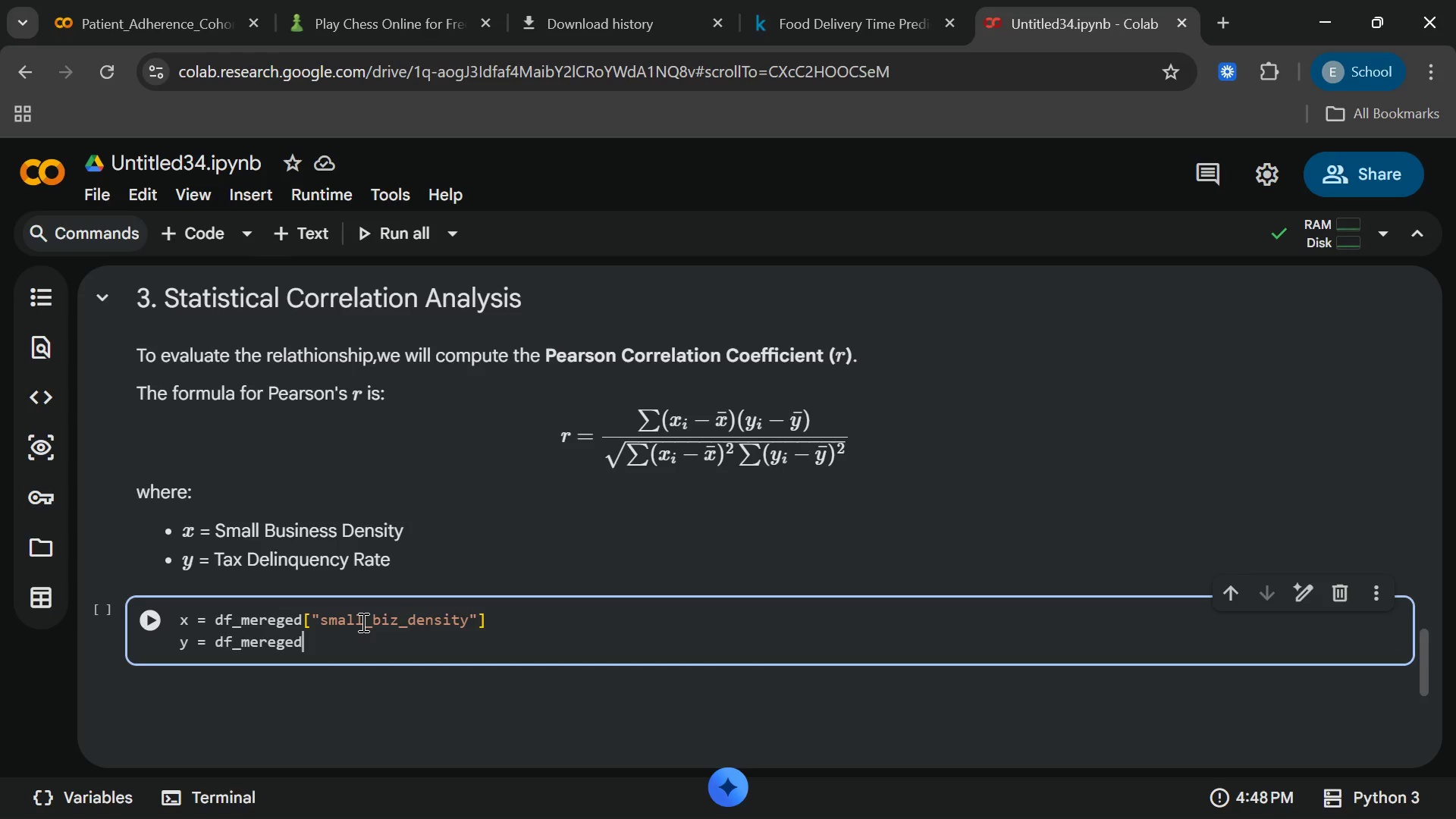 
type(["deliquency)
 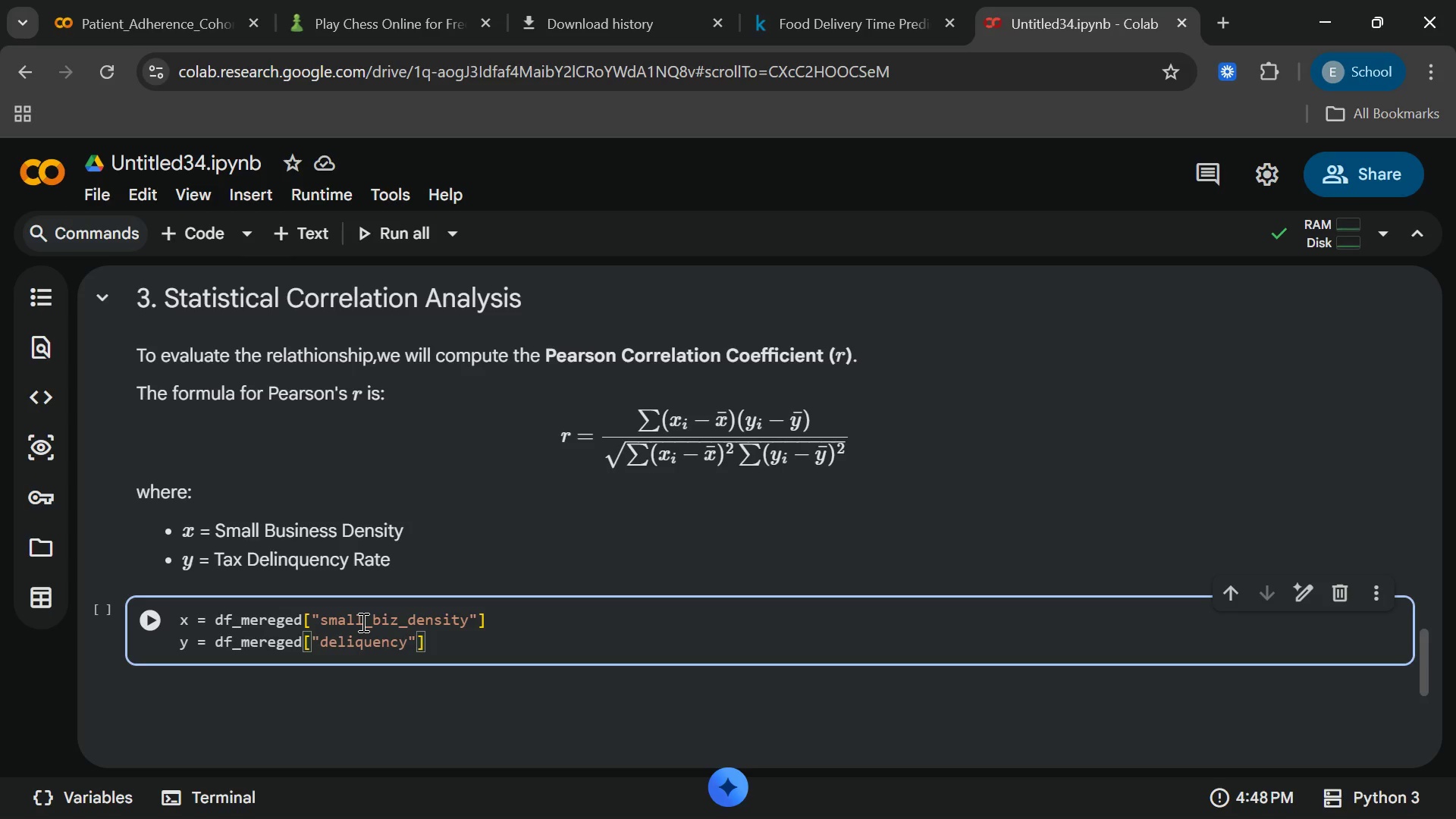 
type(_rate[End])
 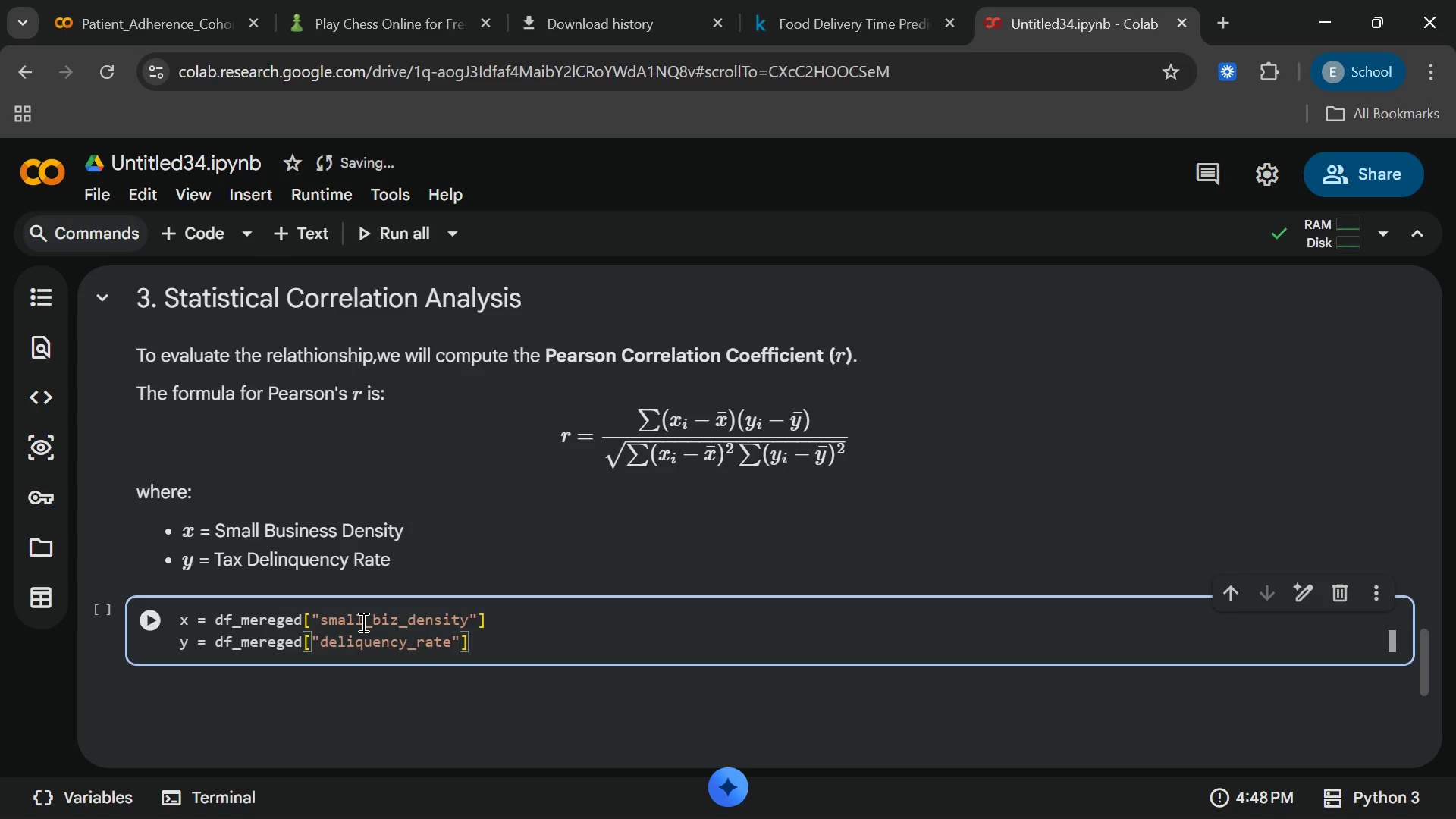 
key(Enter)
 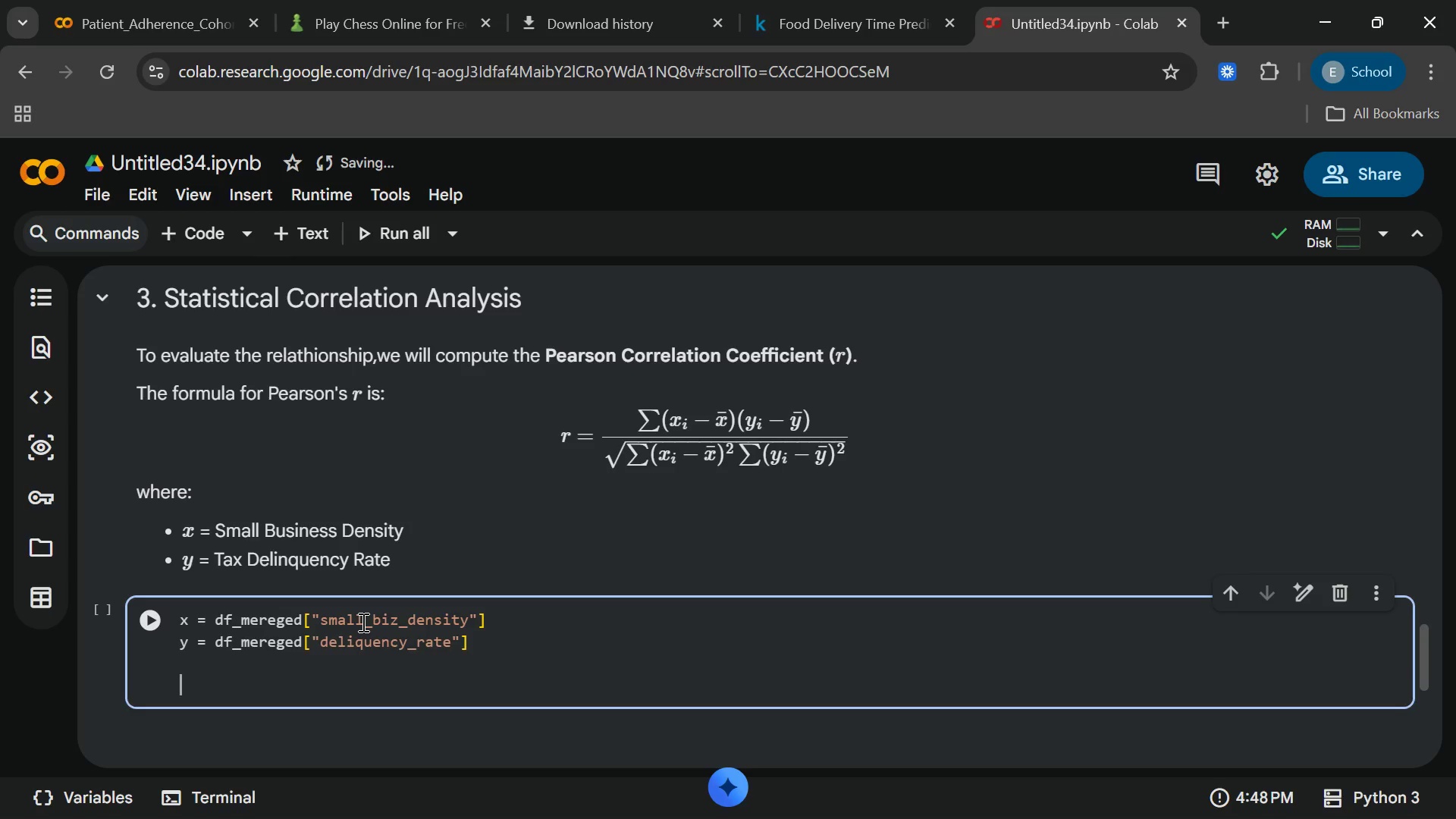 
key(Enter)
 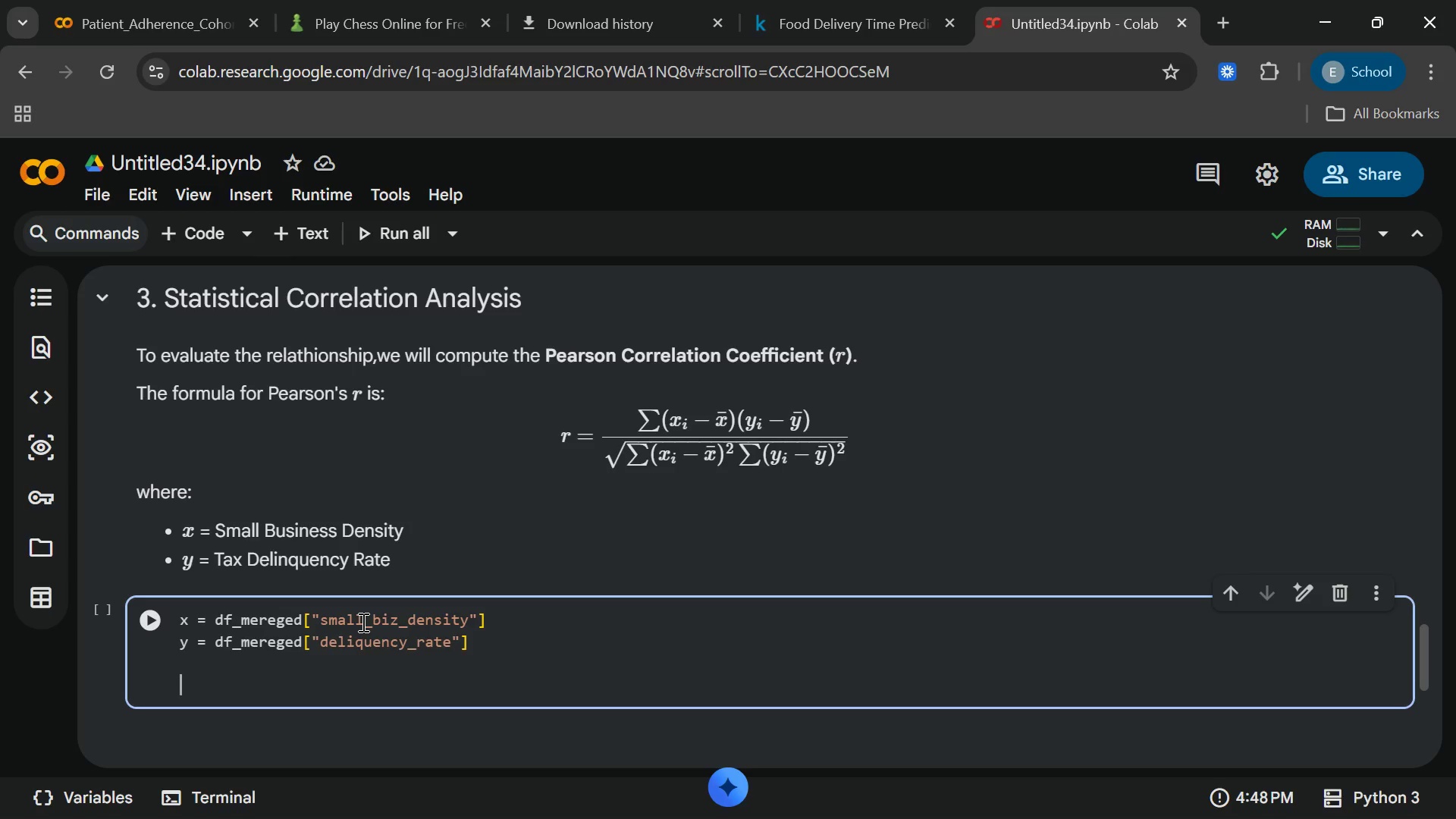 
type(r_stat,)
 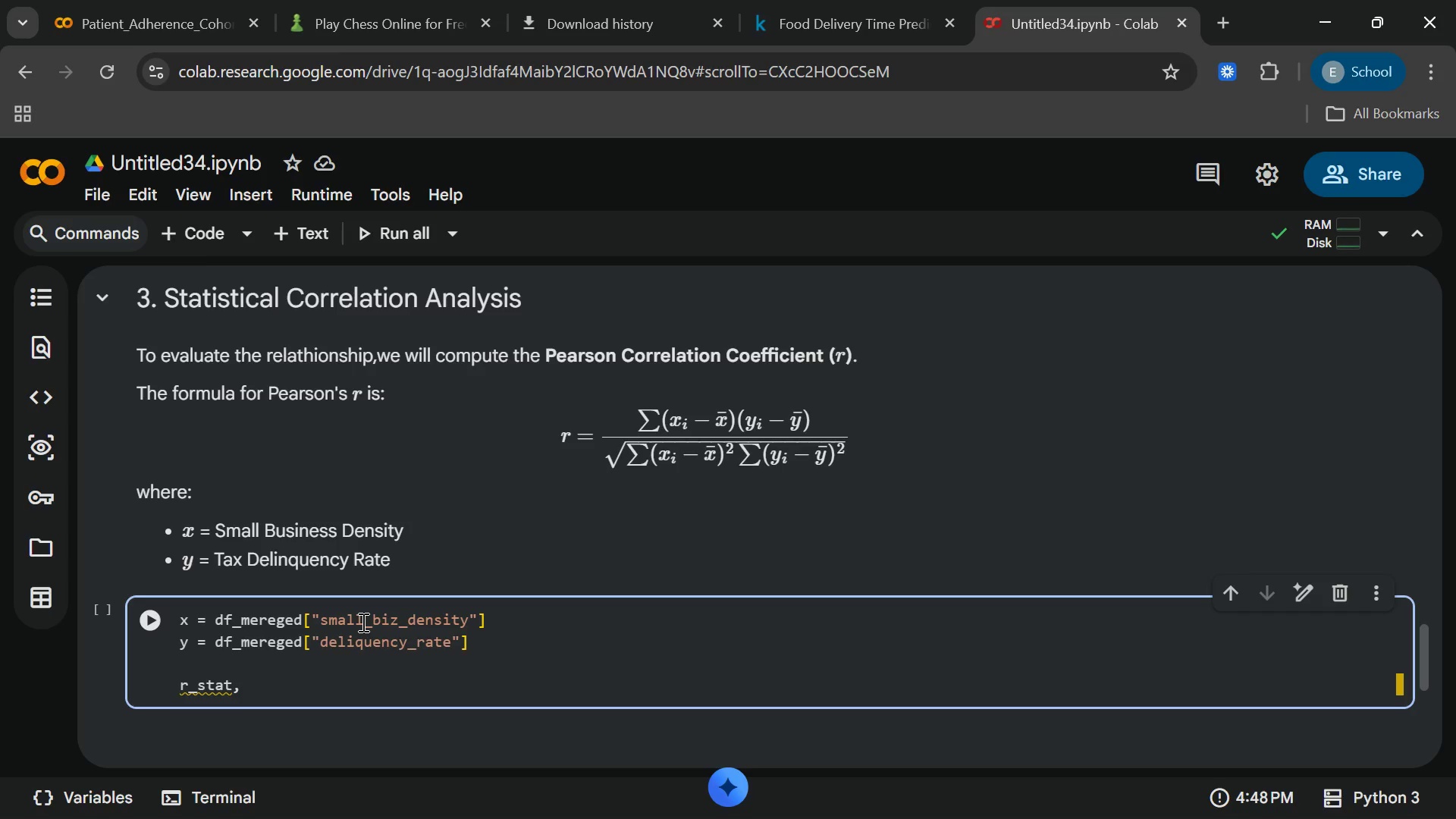 
left_click([1344, 803])
 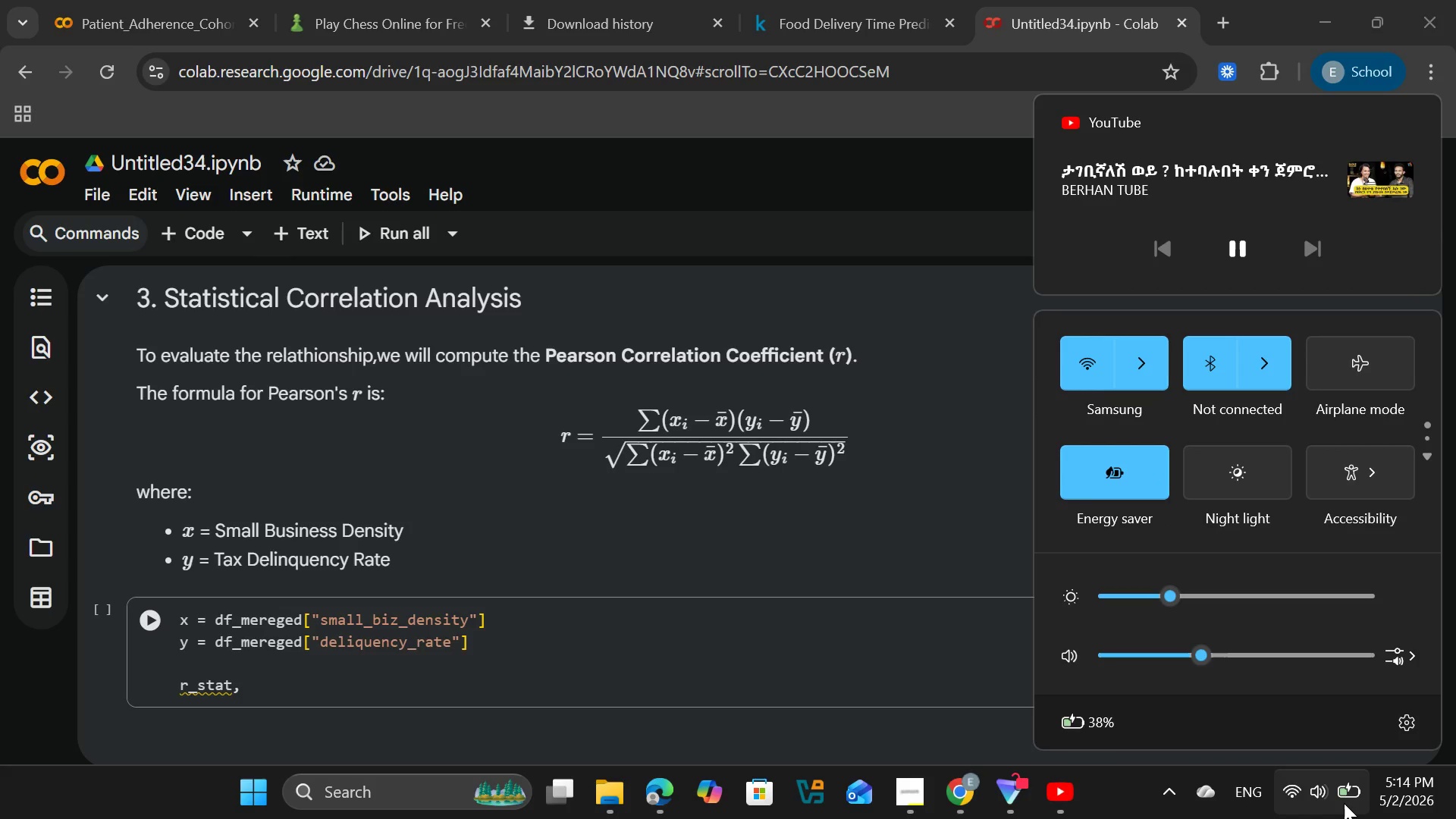 
left_click([1344, 803])
 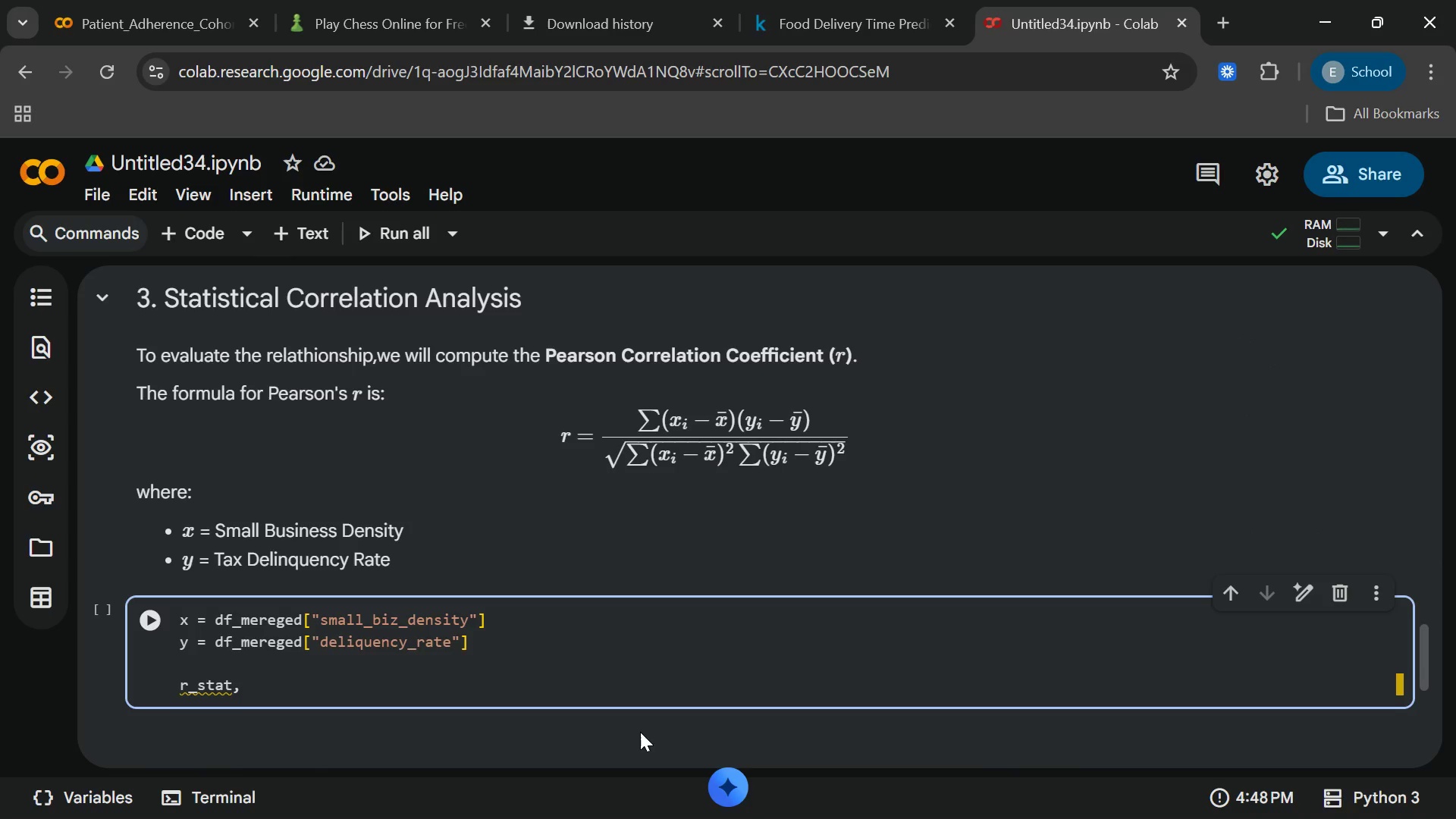 
type(o_)
key(Backspace)
key(Backspace)
type(p_value = stats.pearso)
 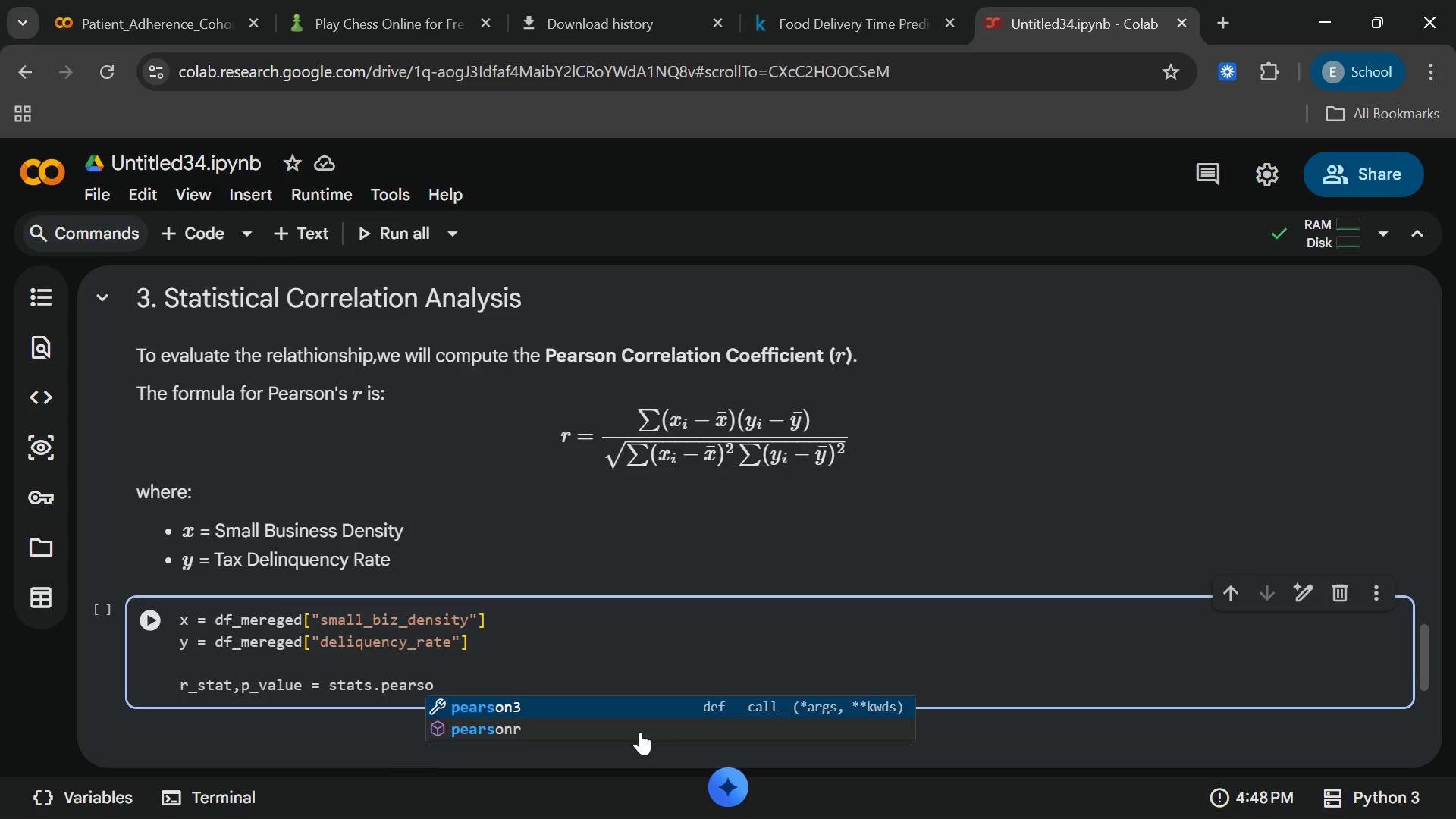 
left_click([639, 749])
 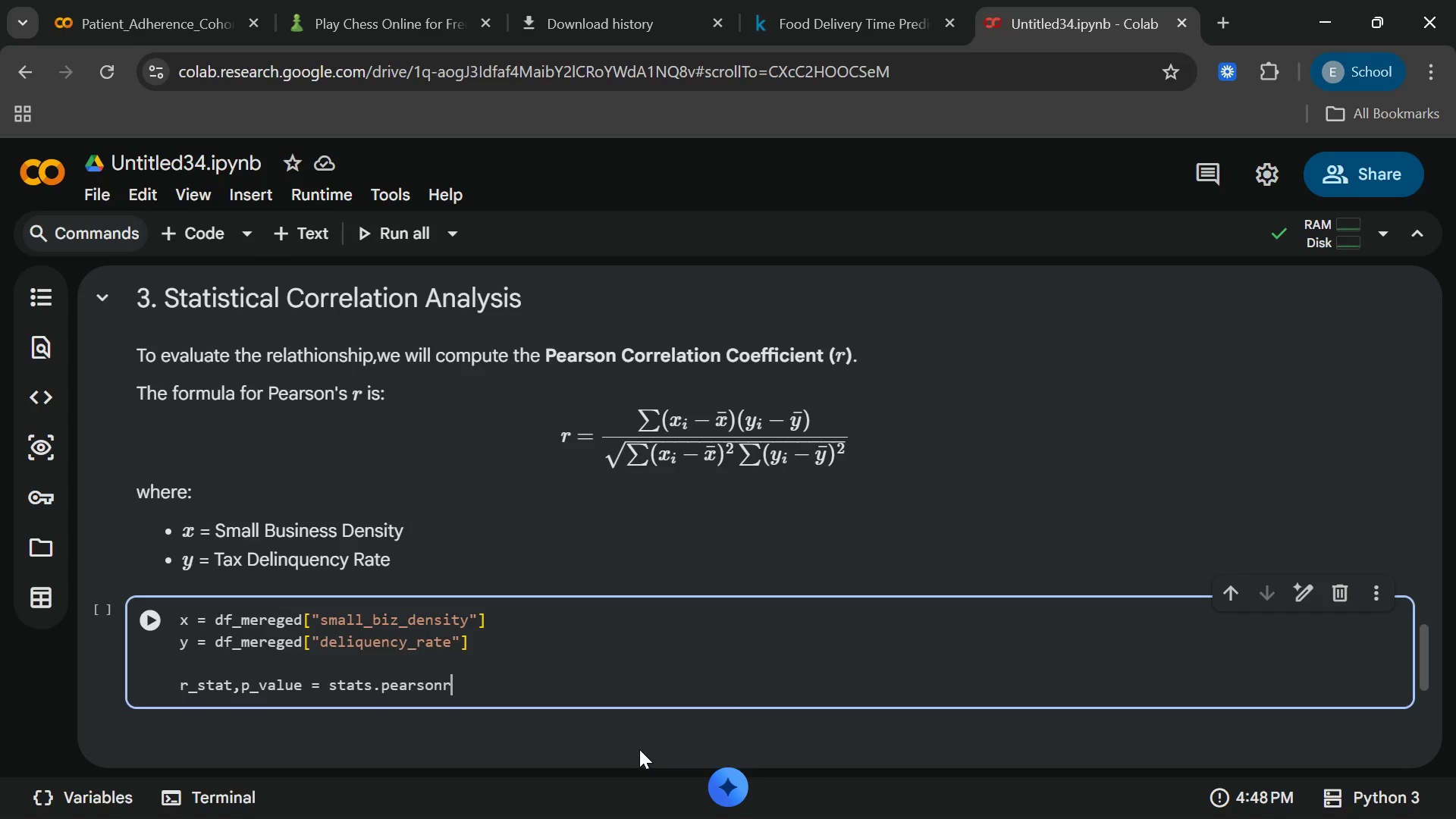 
type((x,y[End])
 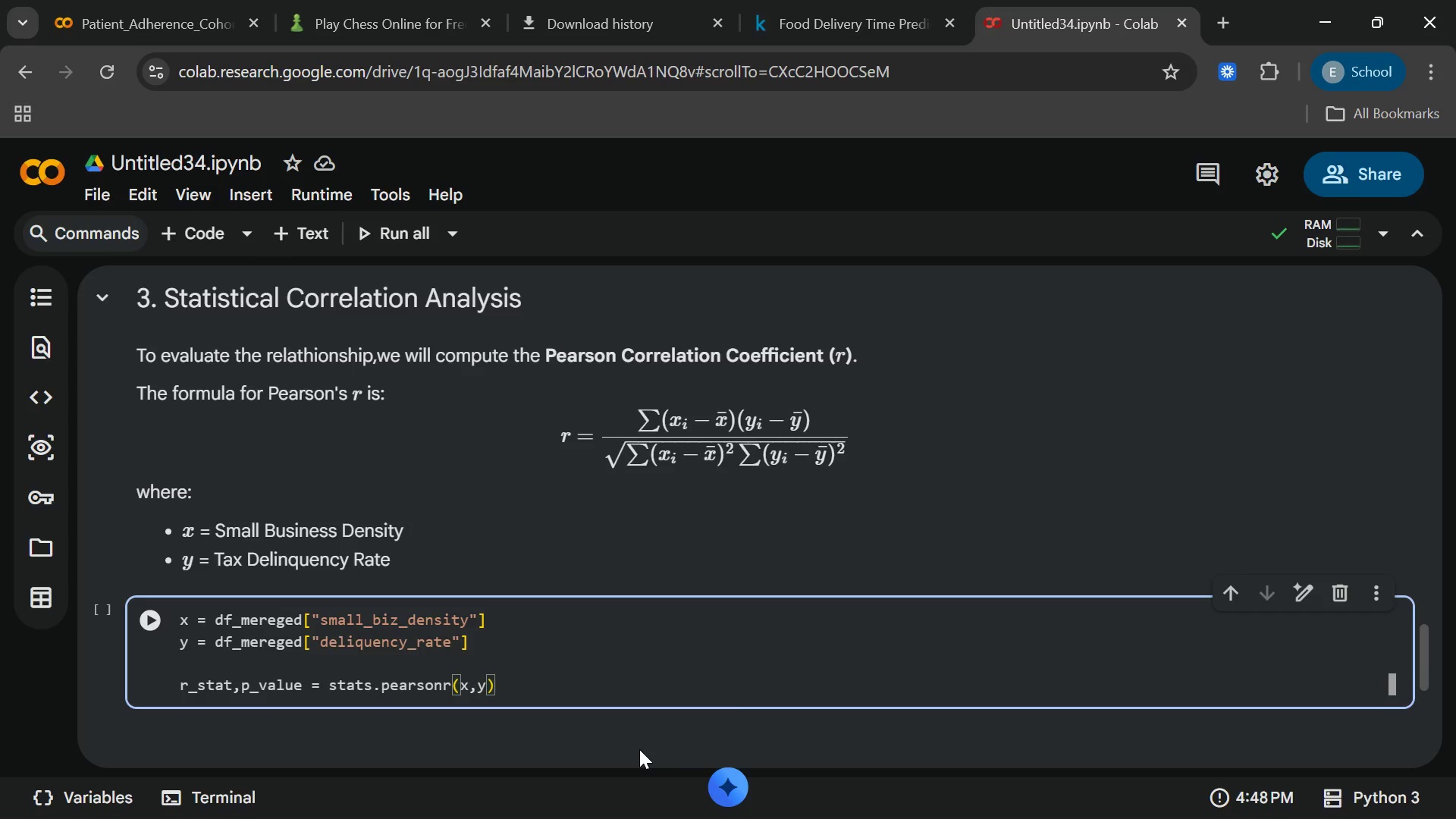 
key(Enter)
 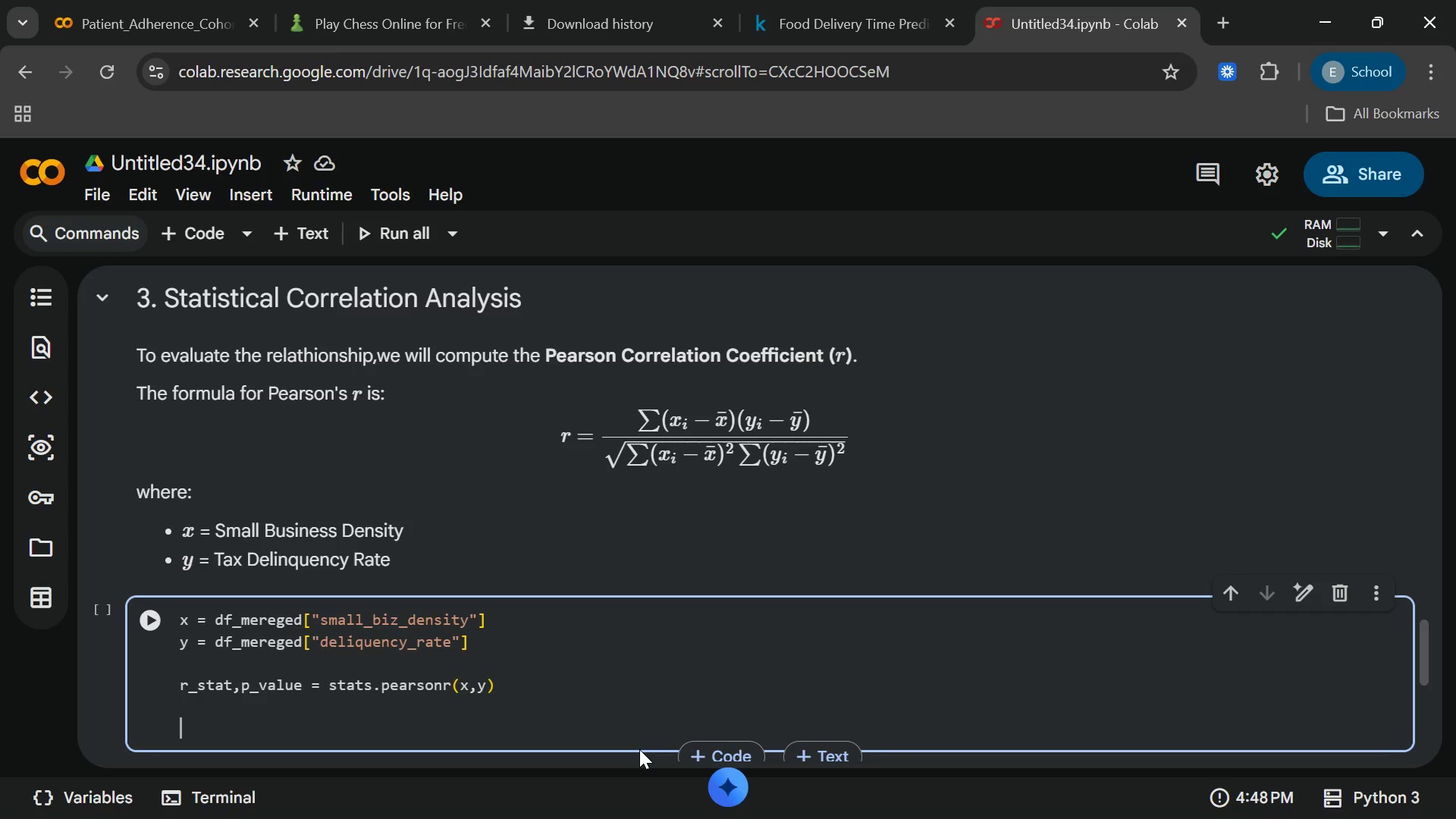 
key(Enter)
 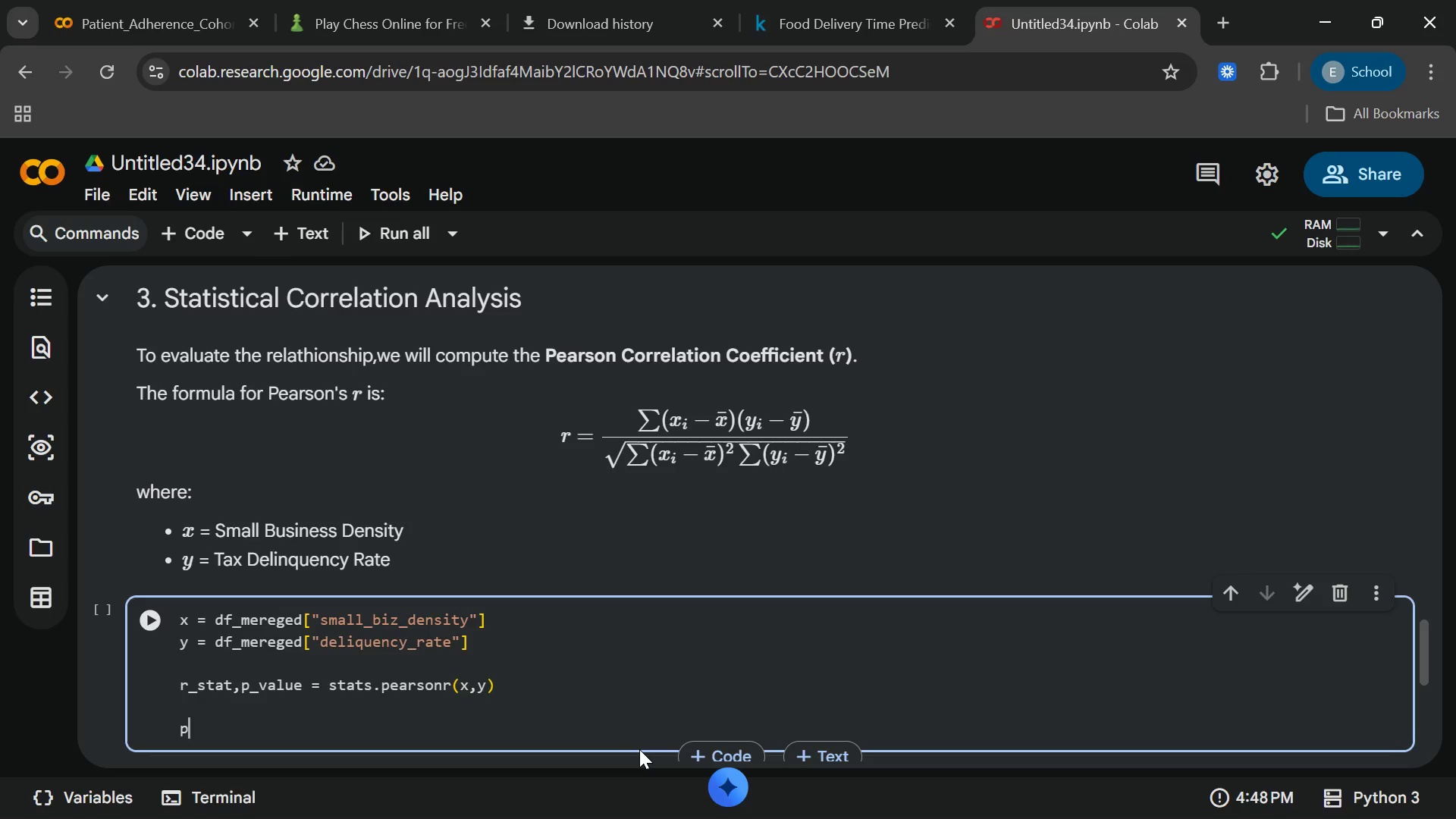 
type(print("Sta)
 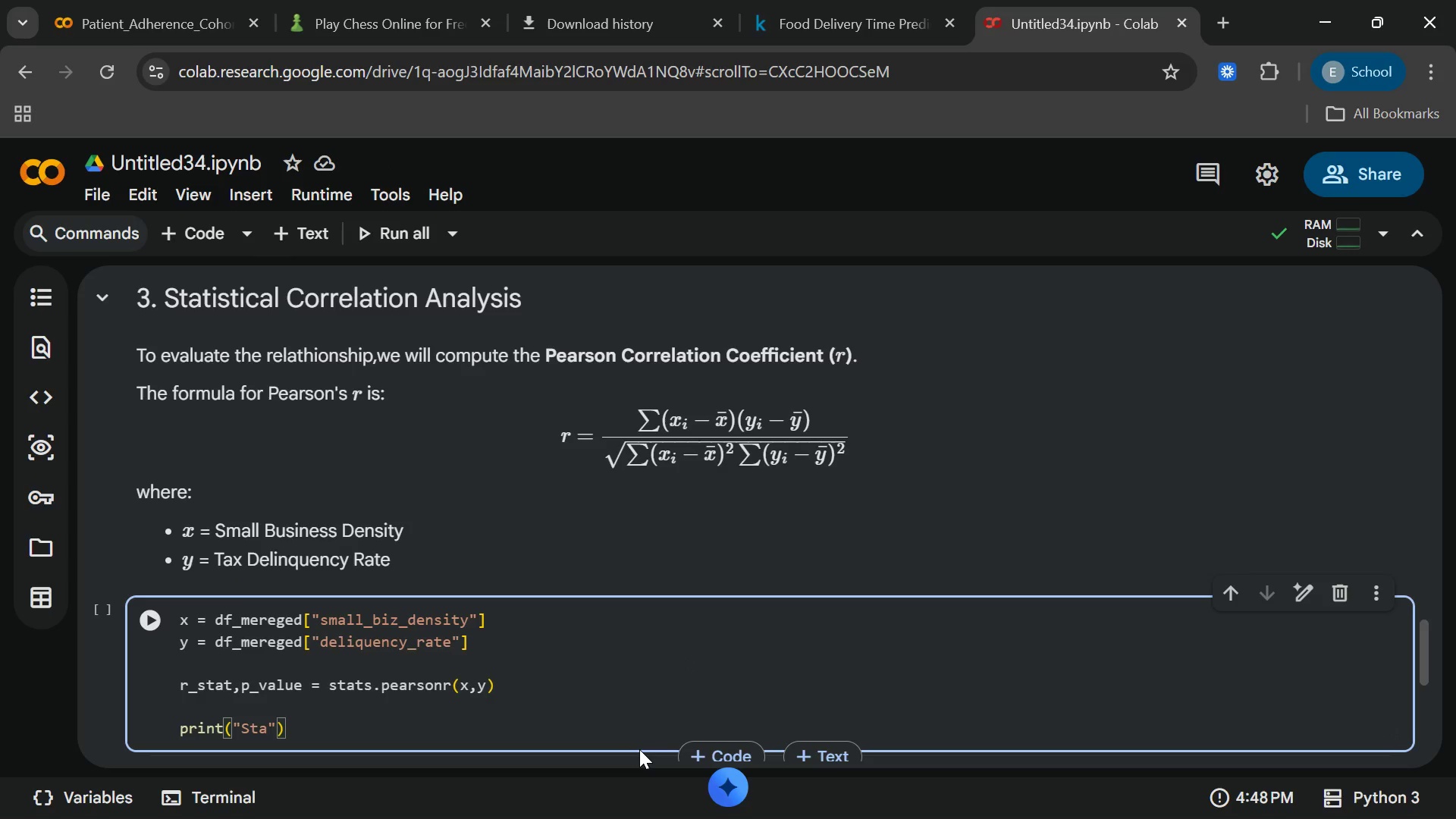 
type(tistical Analysis Result[End])
 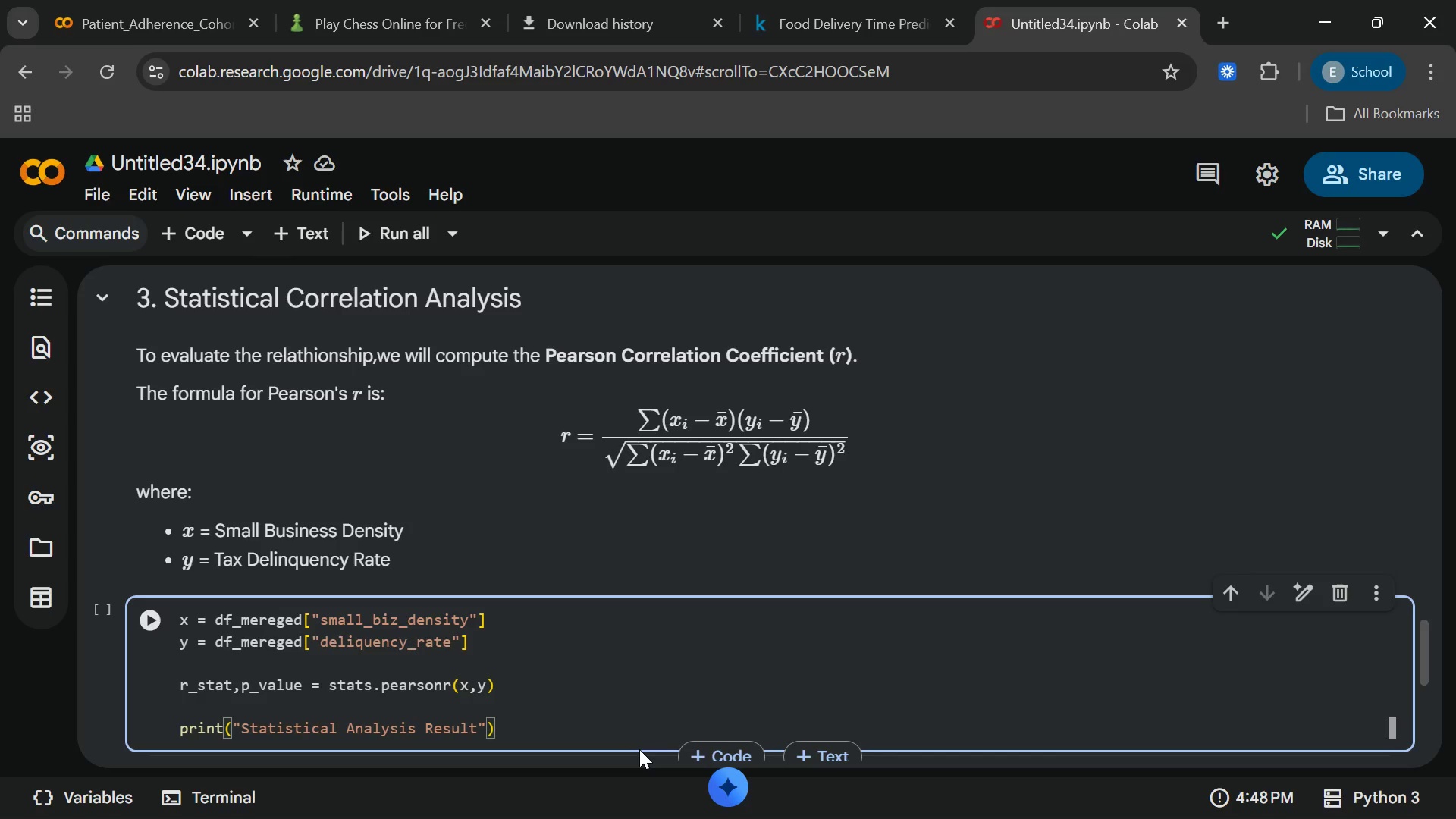 
key(Enter)
 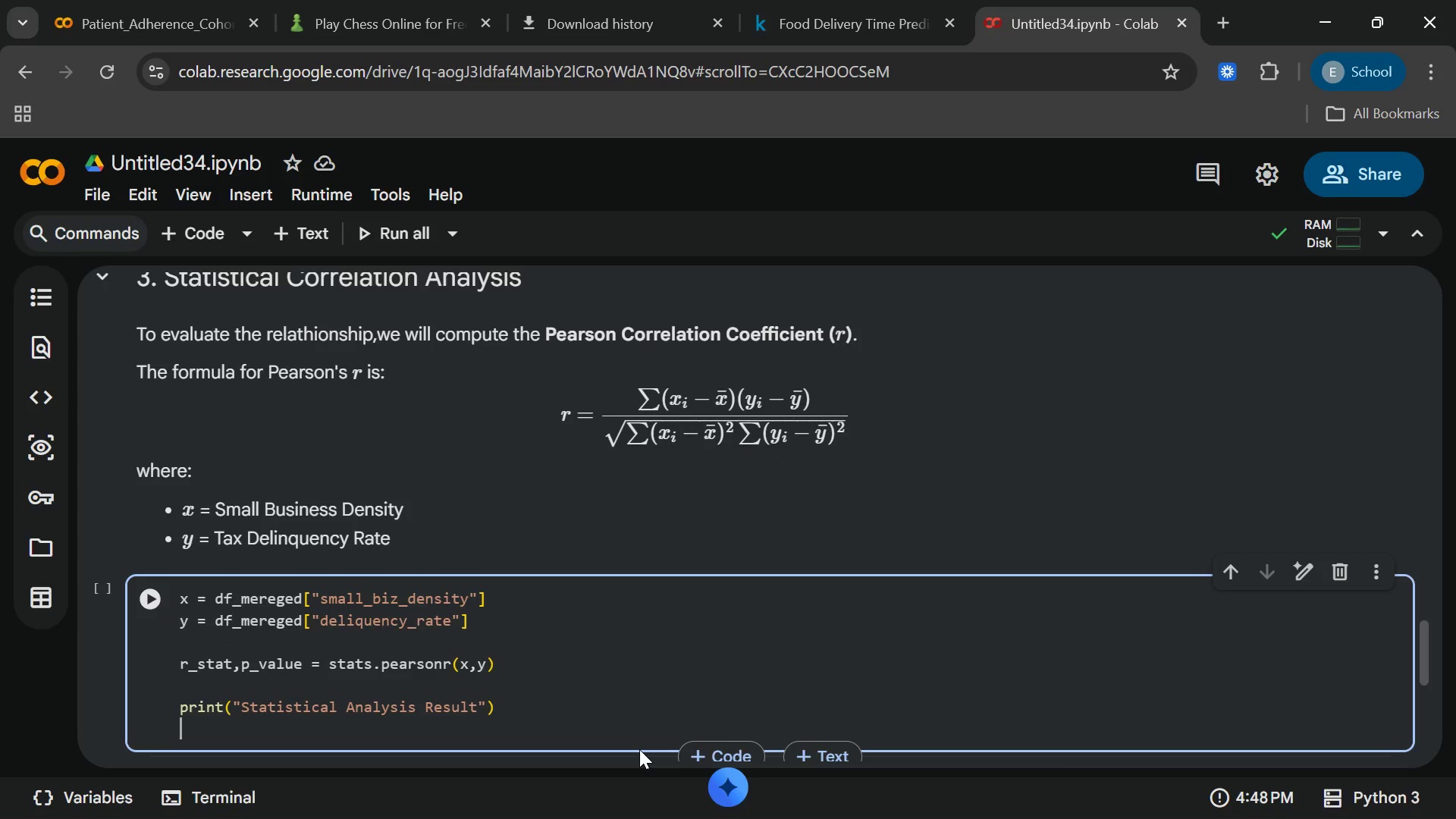 
type(print(f"PEARSON CORRELATION COEFFICIENT)
 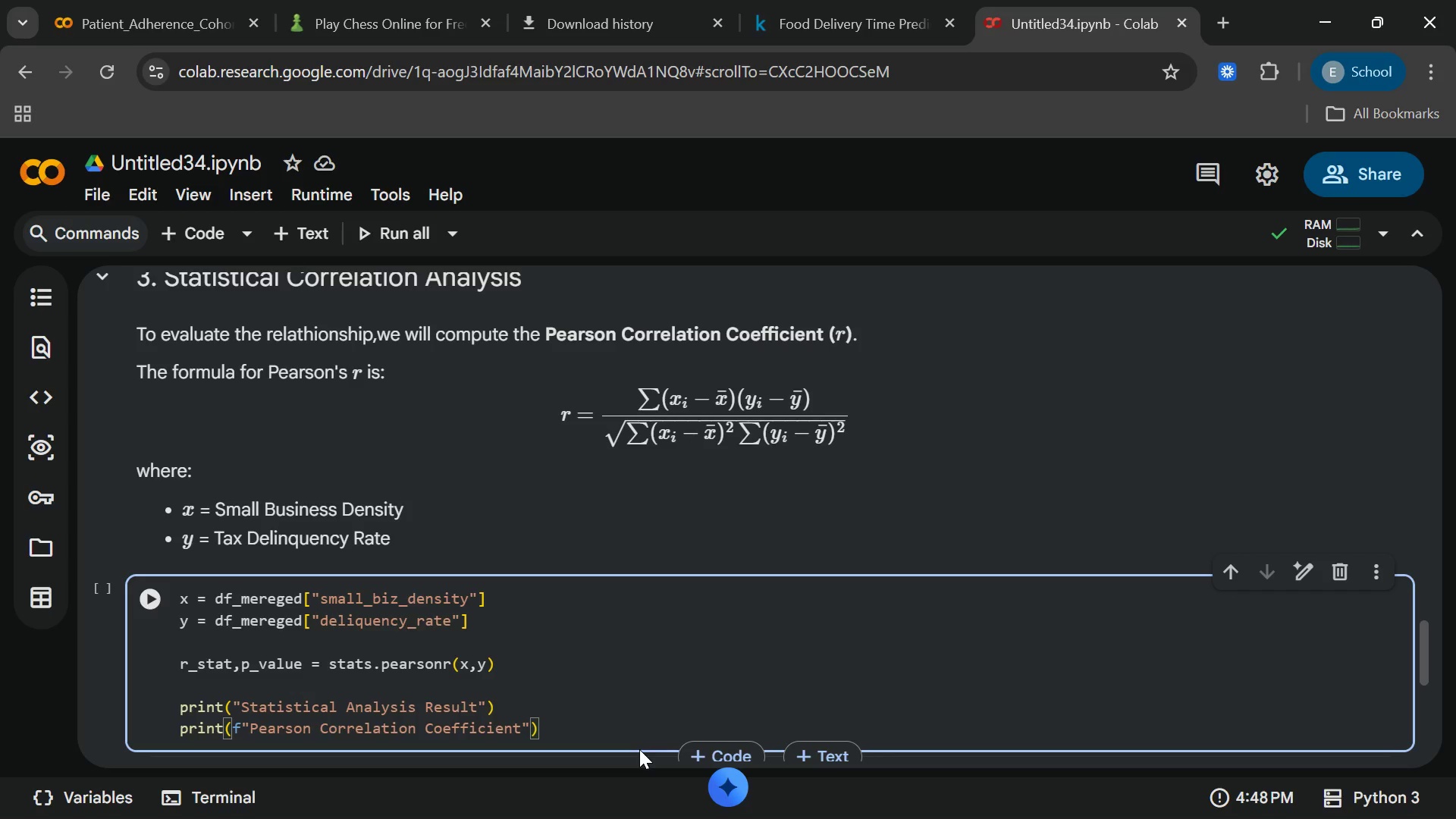 
type( (R)
 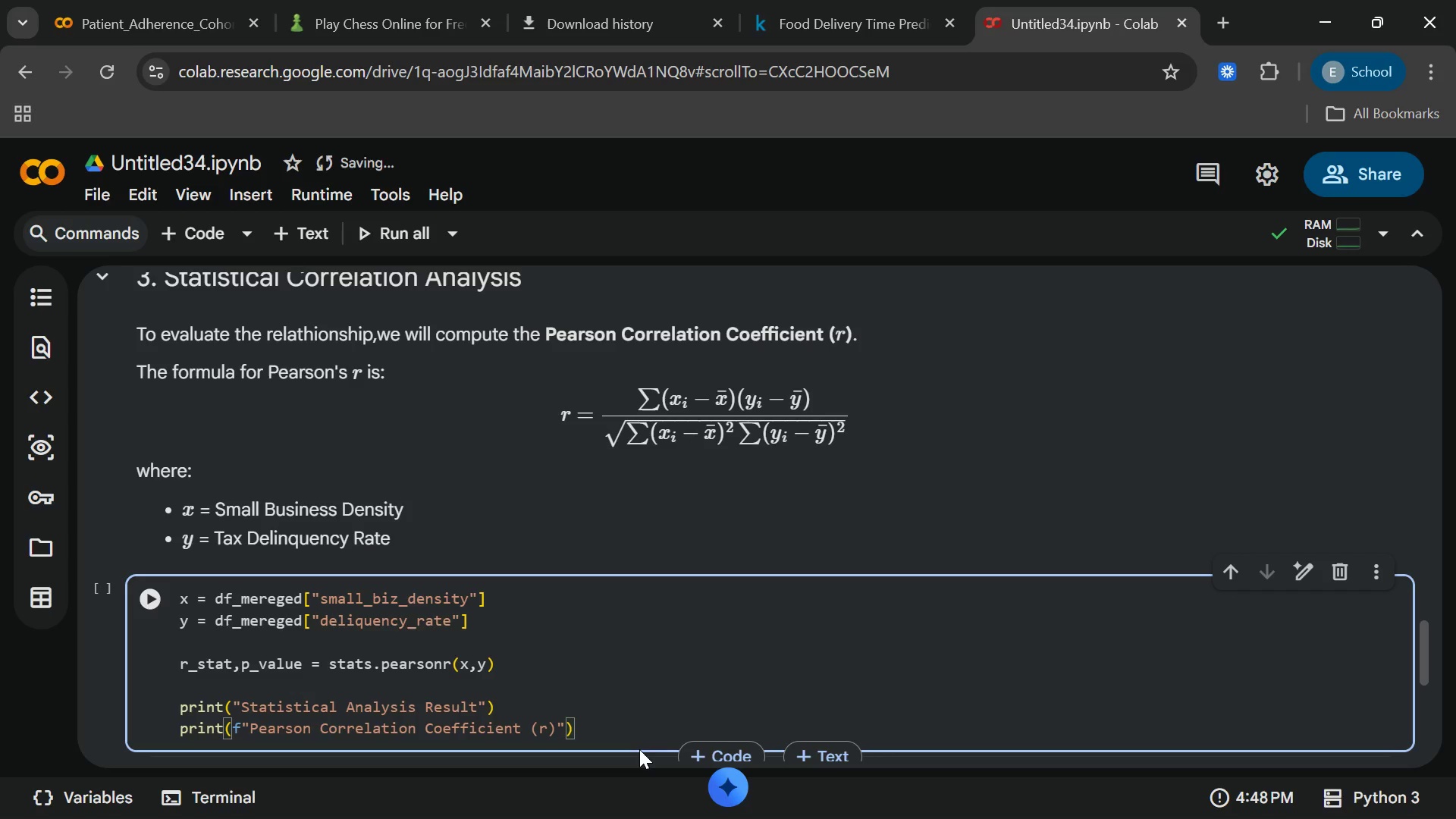 
wait(14.05)
 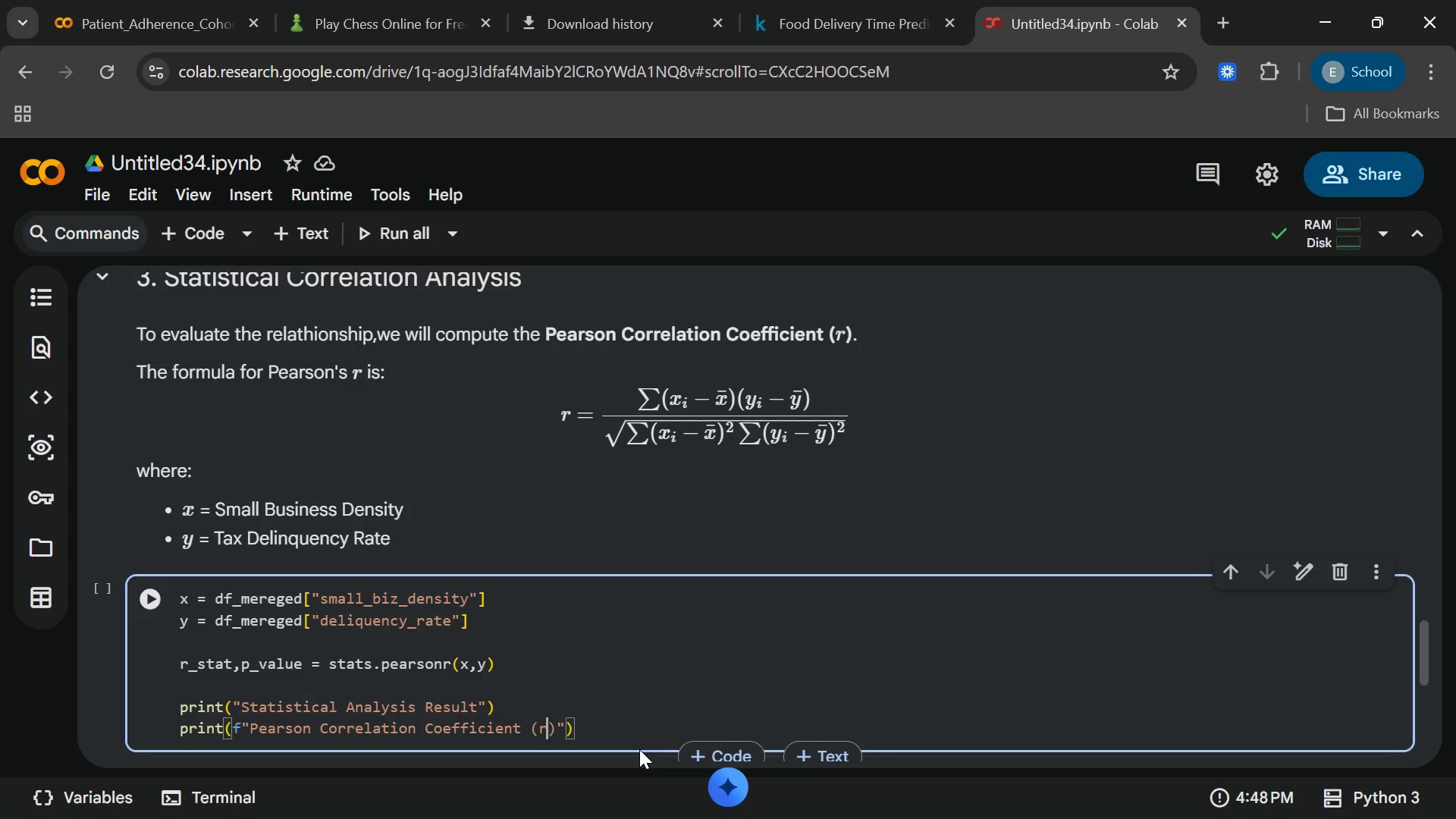 
key(ArrowRight)
 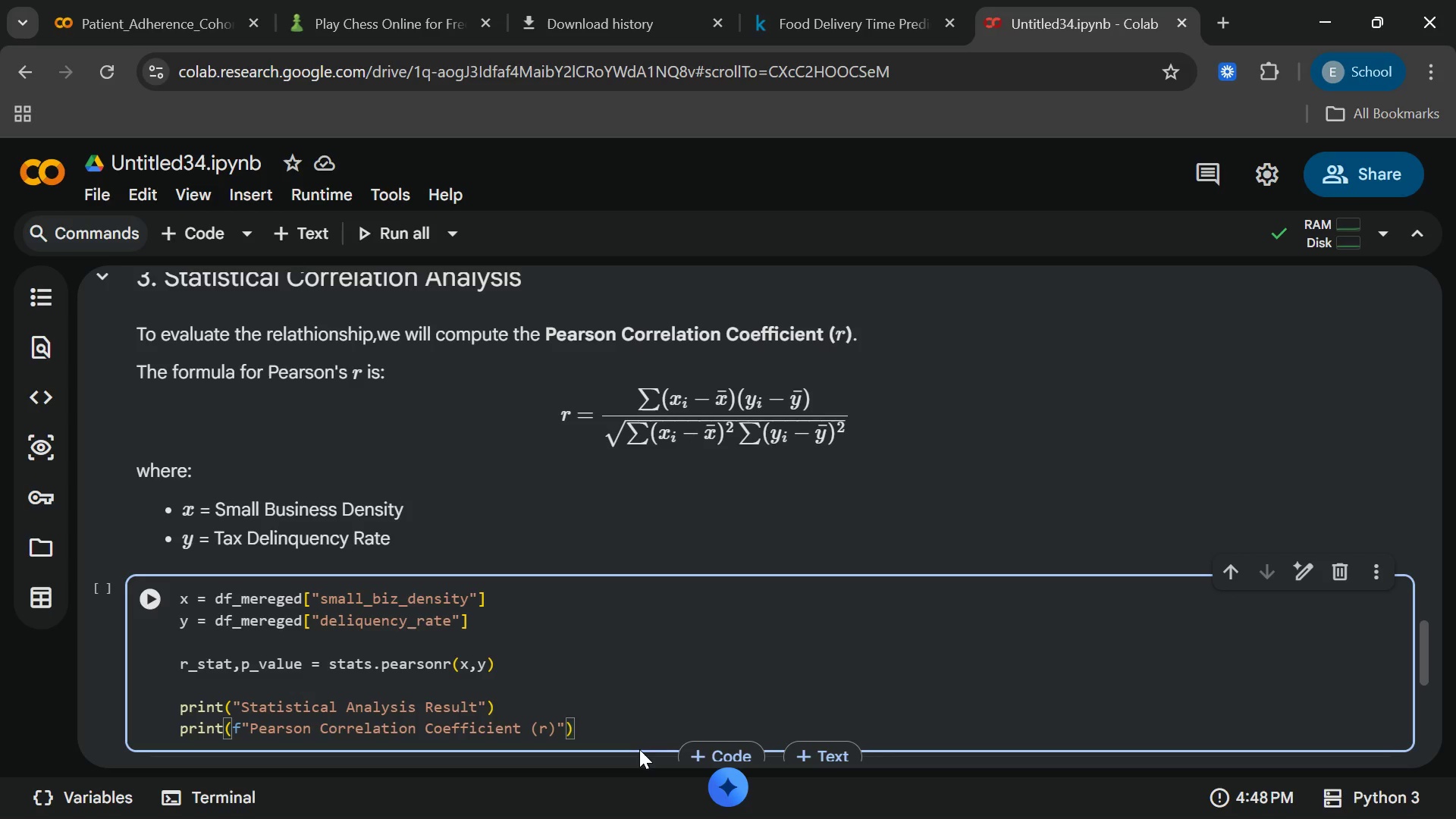 
key(Shift+Semicolon)
 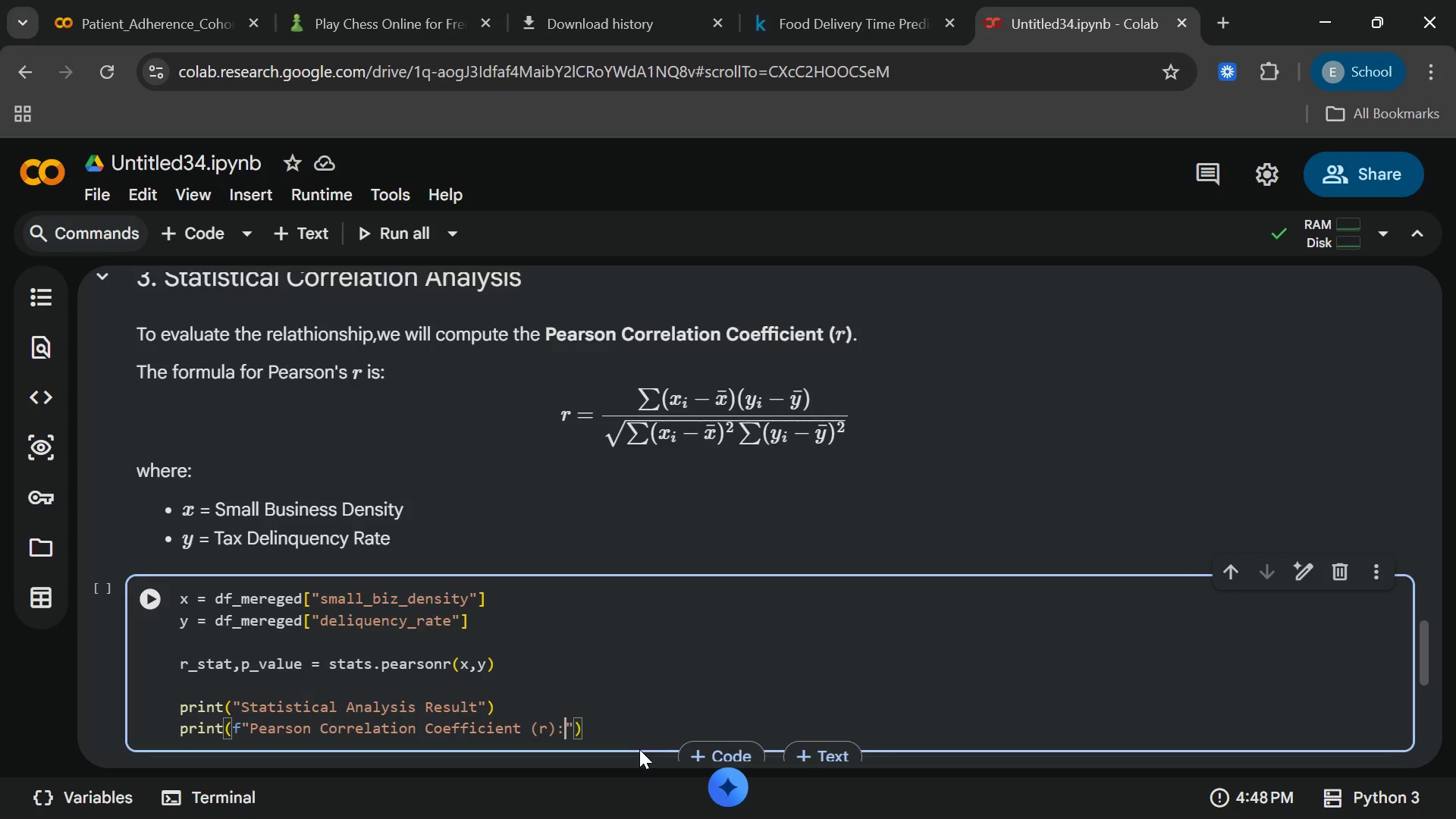 
key(Shift+BracketLeft)
 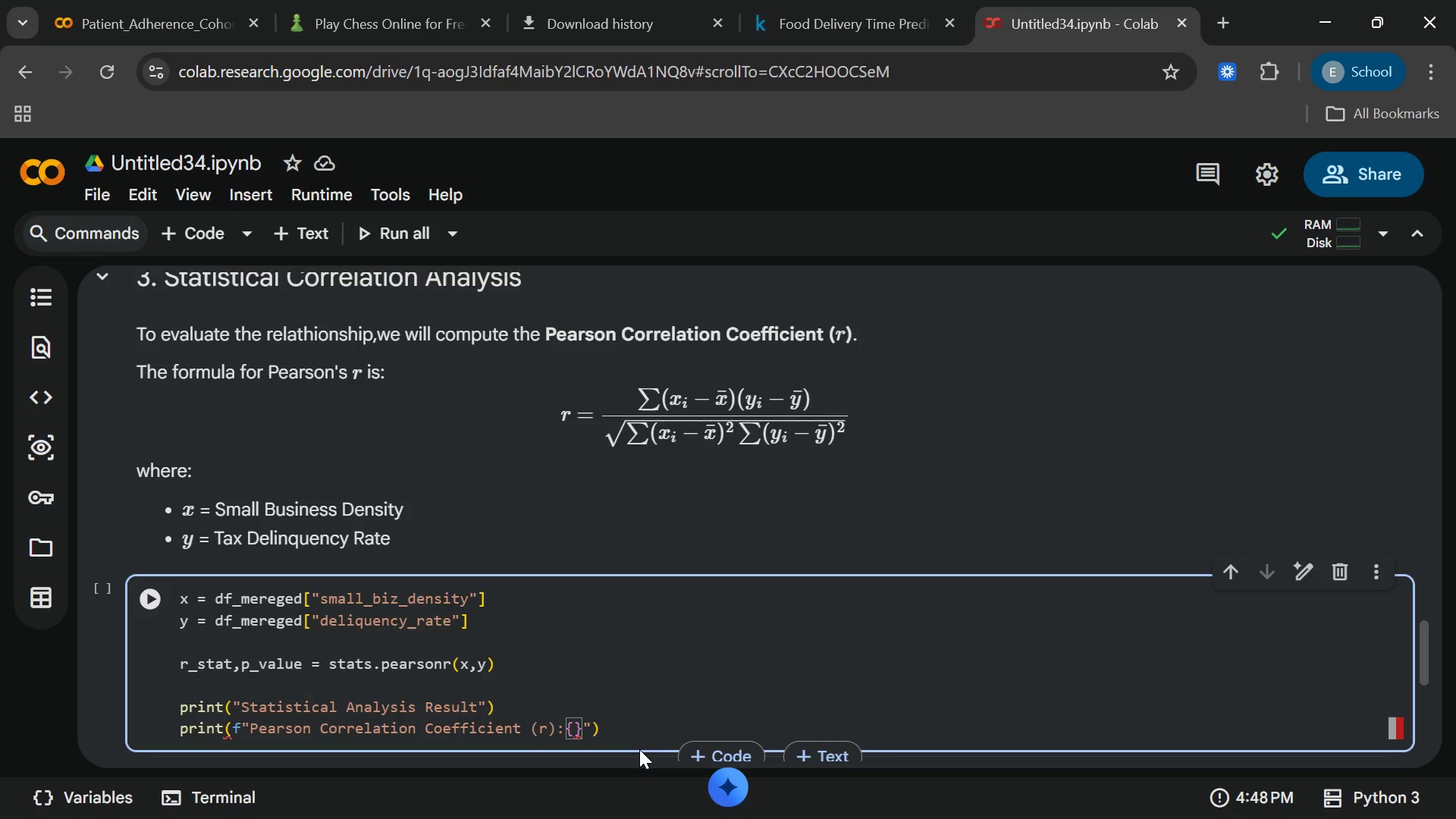 
key(R)
 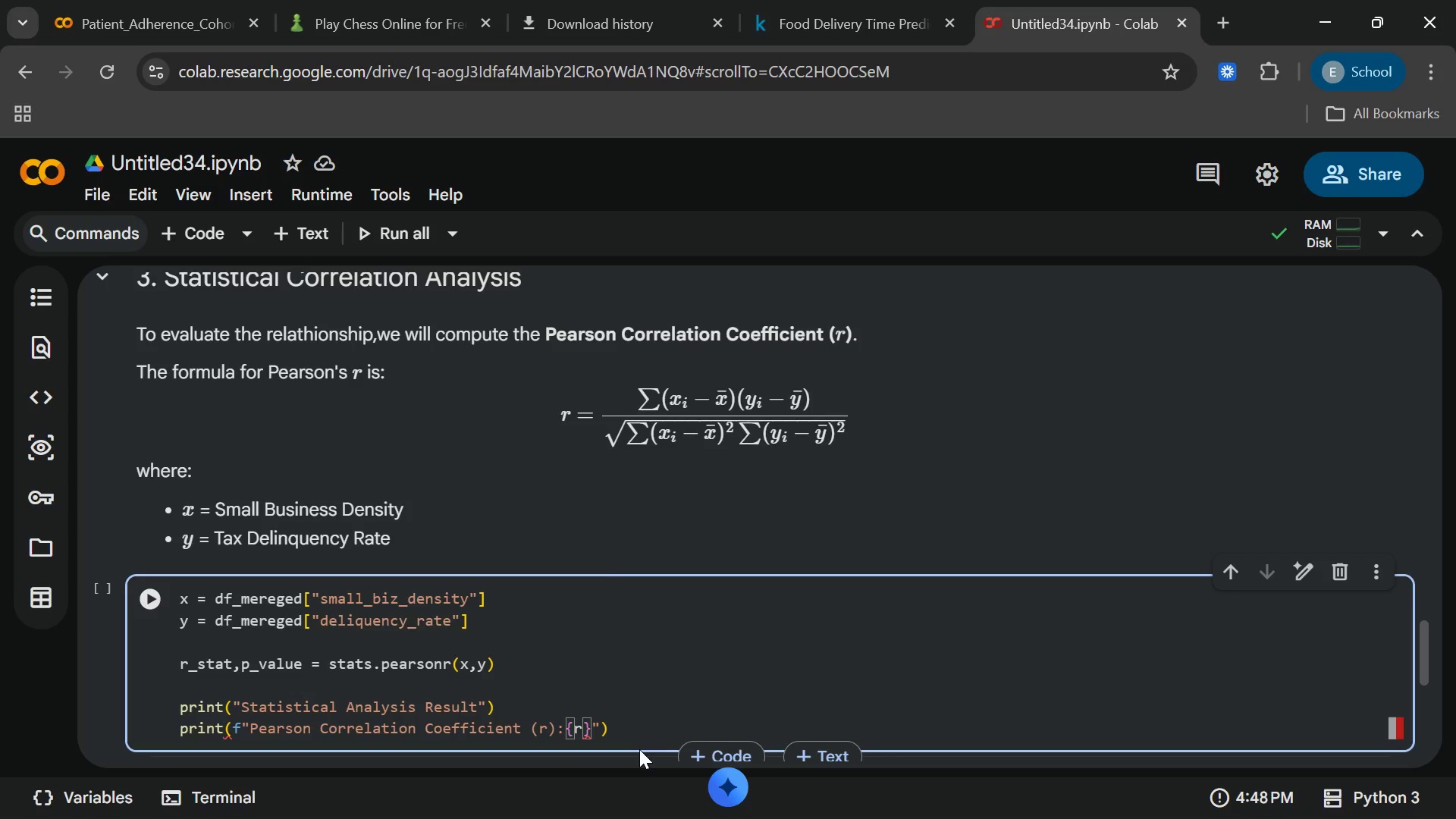 
key(Shift+Minus)
 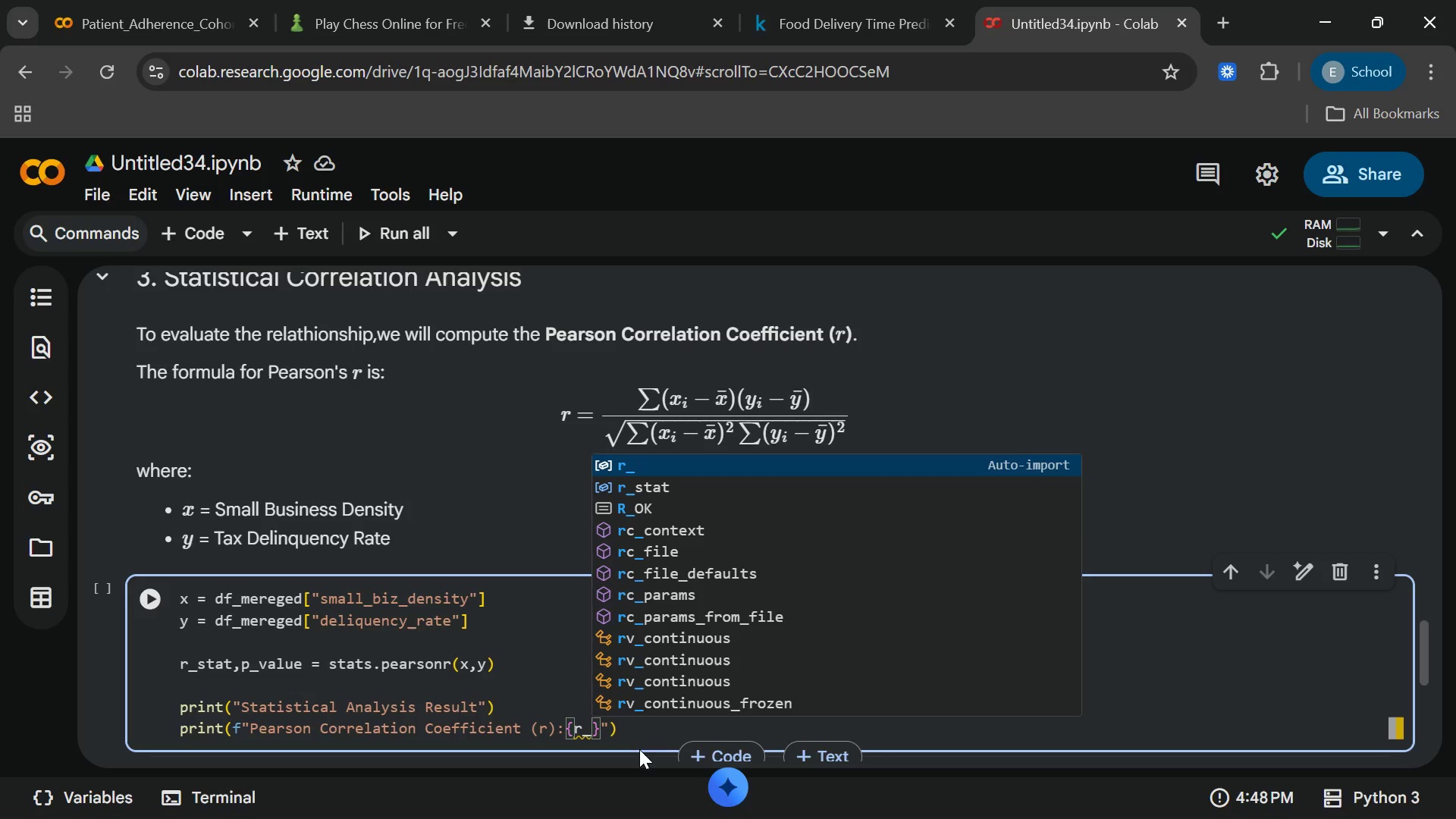 
type(stat:.4f)
 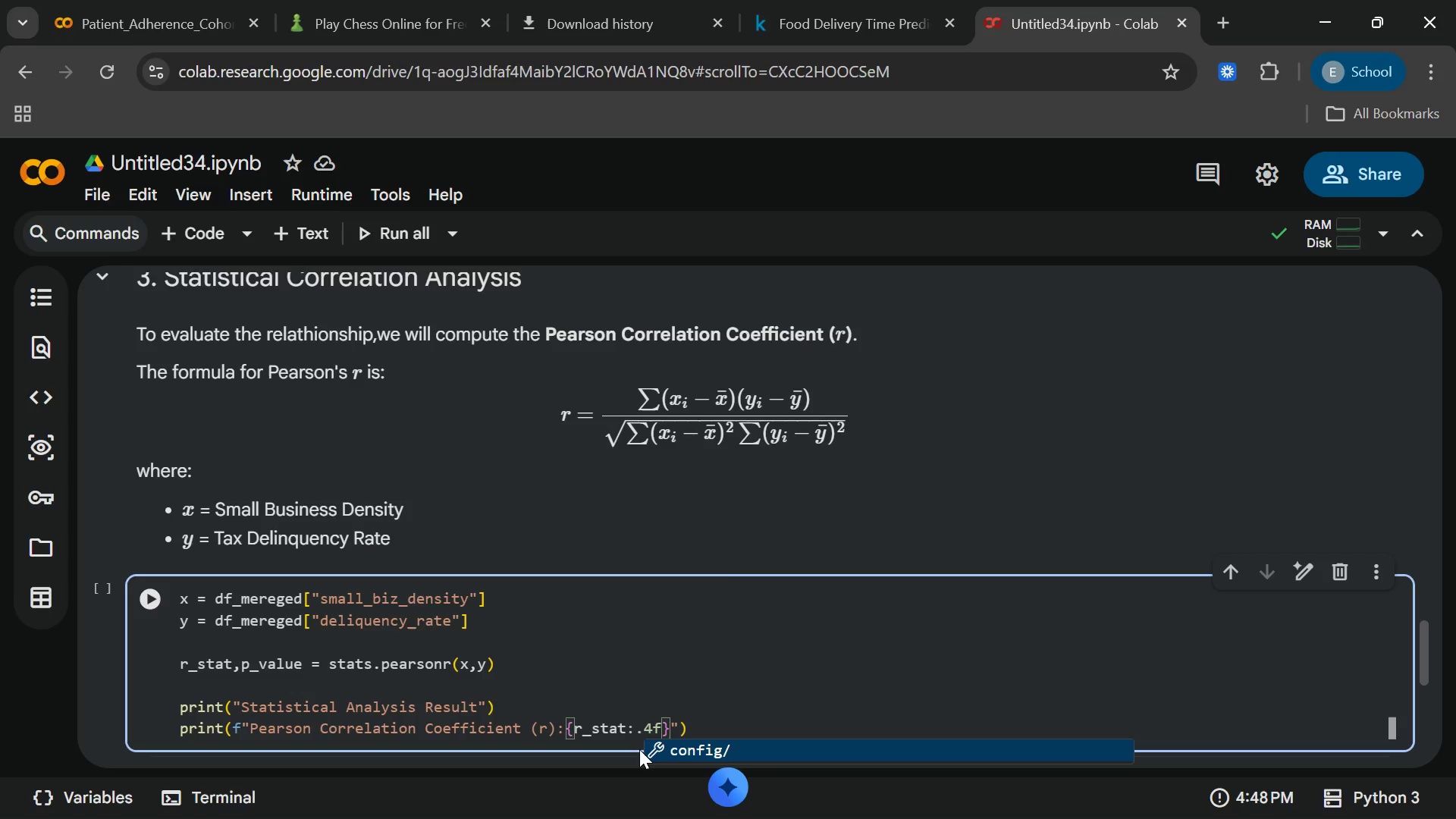 
key(End)
 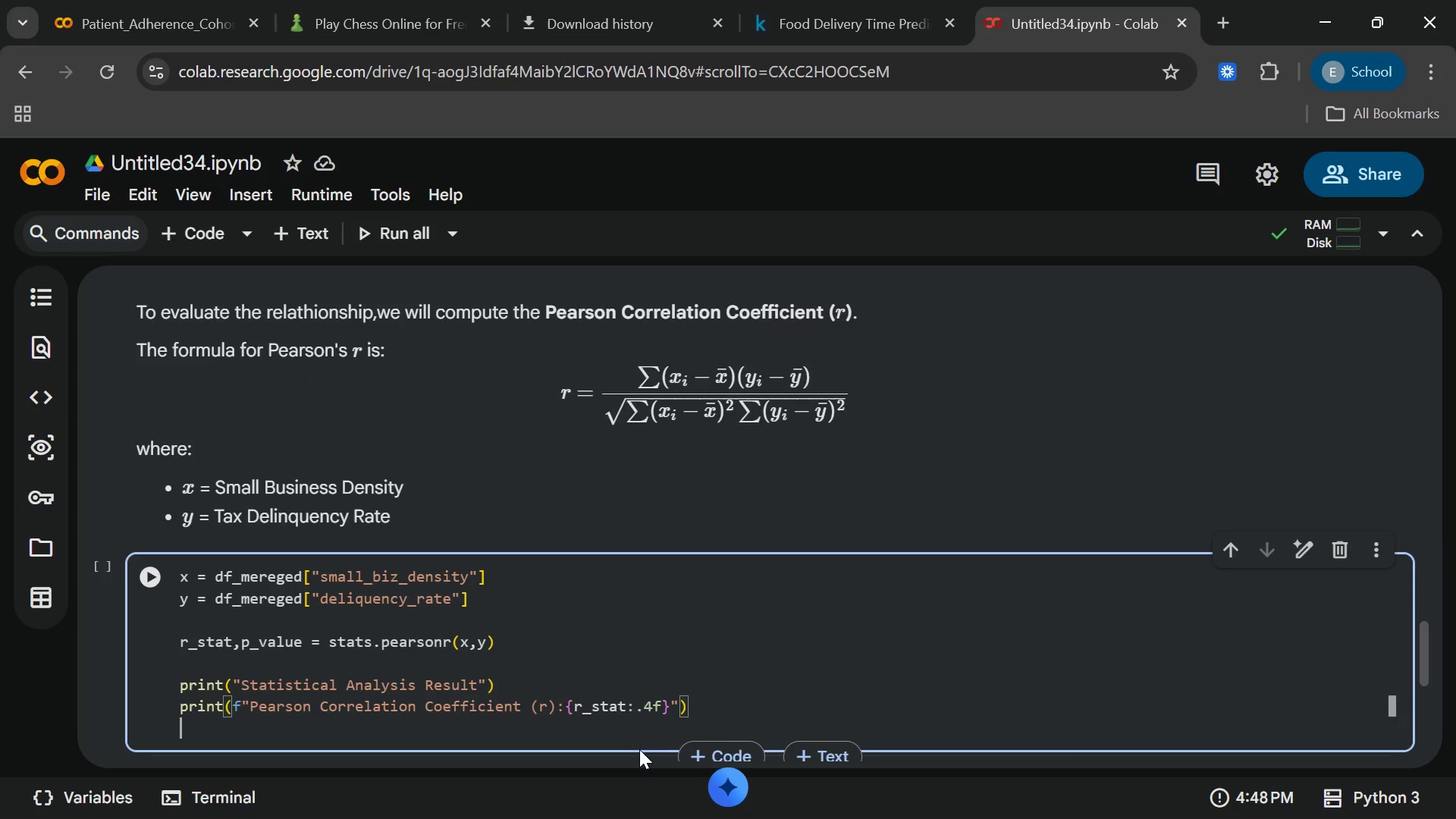 
key(Enter)
 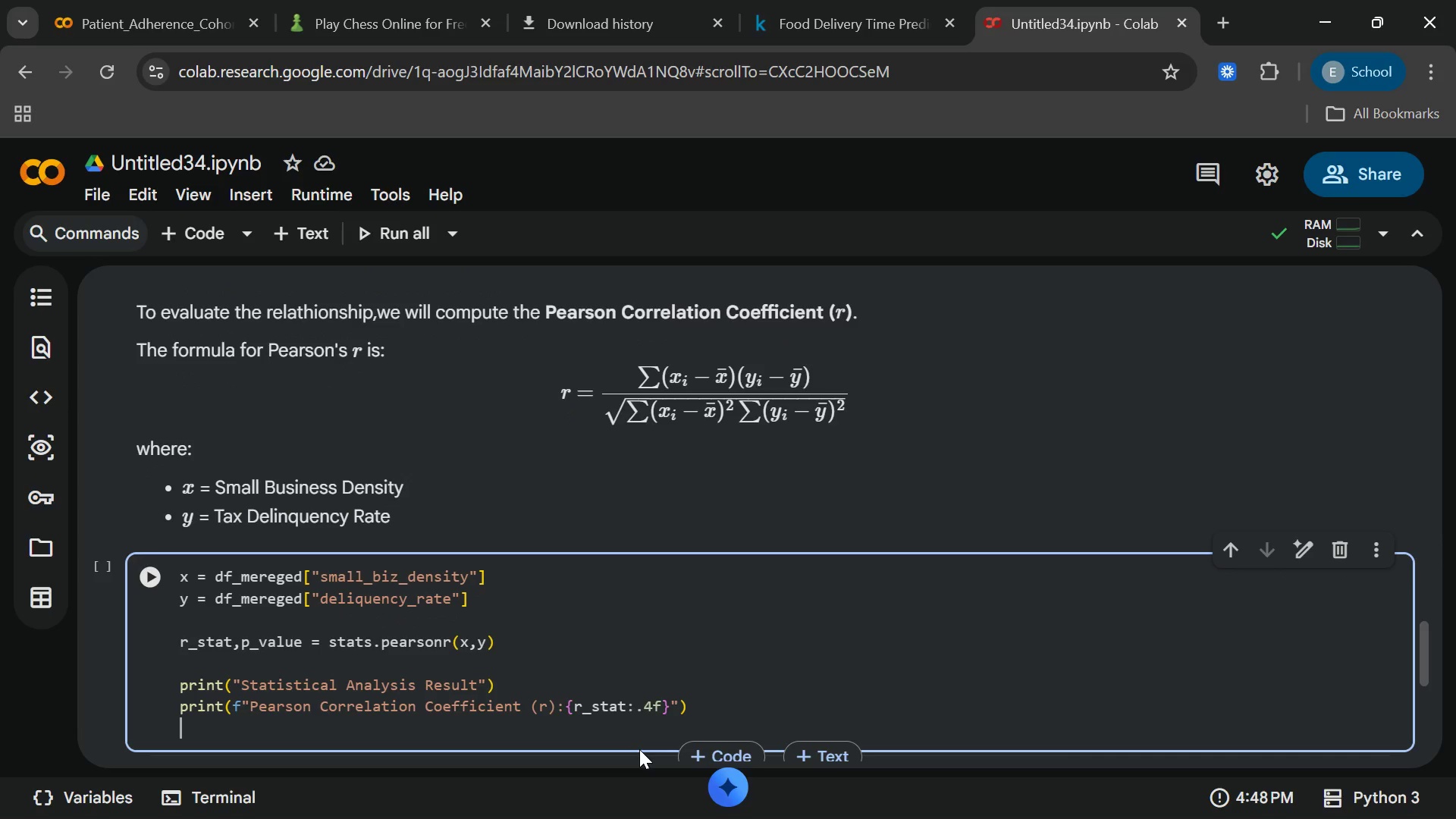 
type(print)
 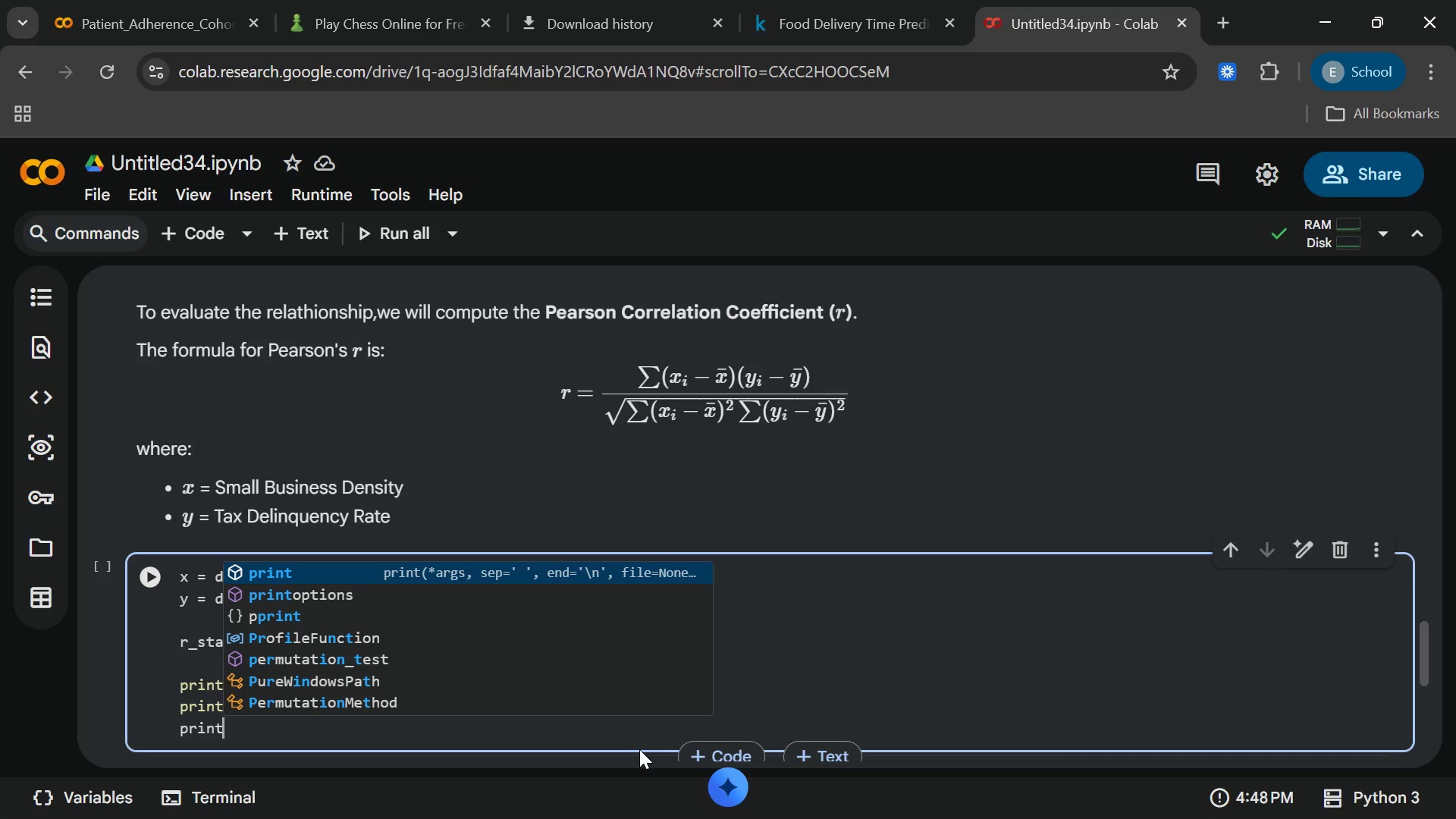 
type((f")
 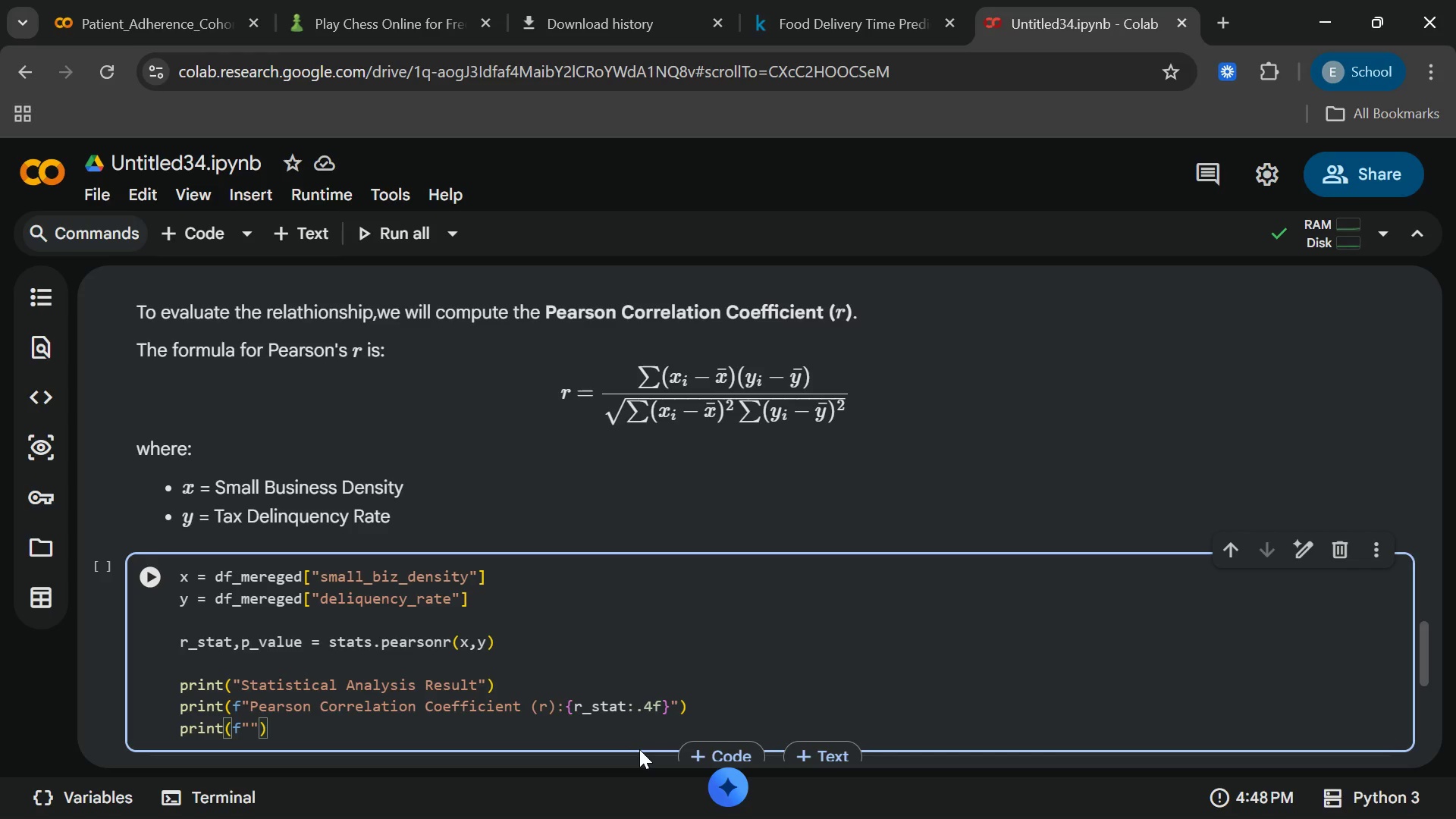 
type(p-)
key(Backspace)
key(Backspace)
type(P_)
key(Backspace)
type(-value: {p_value)
 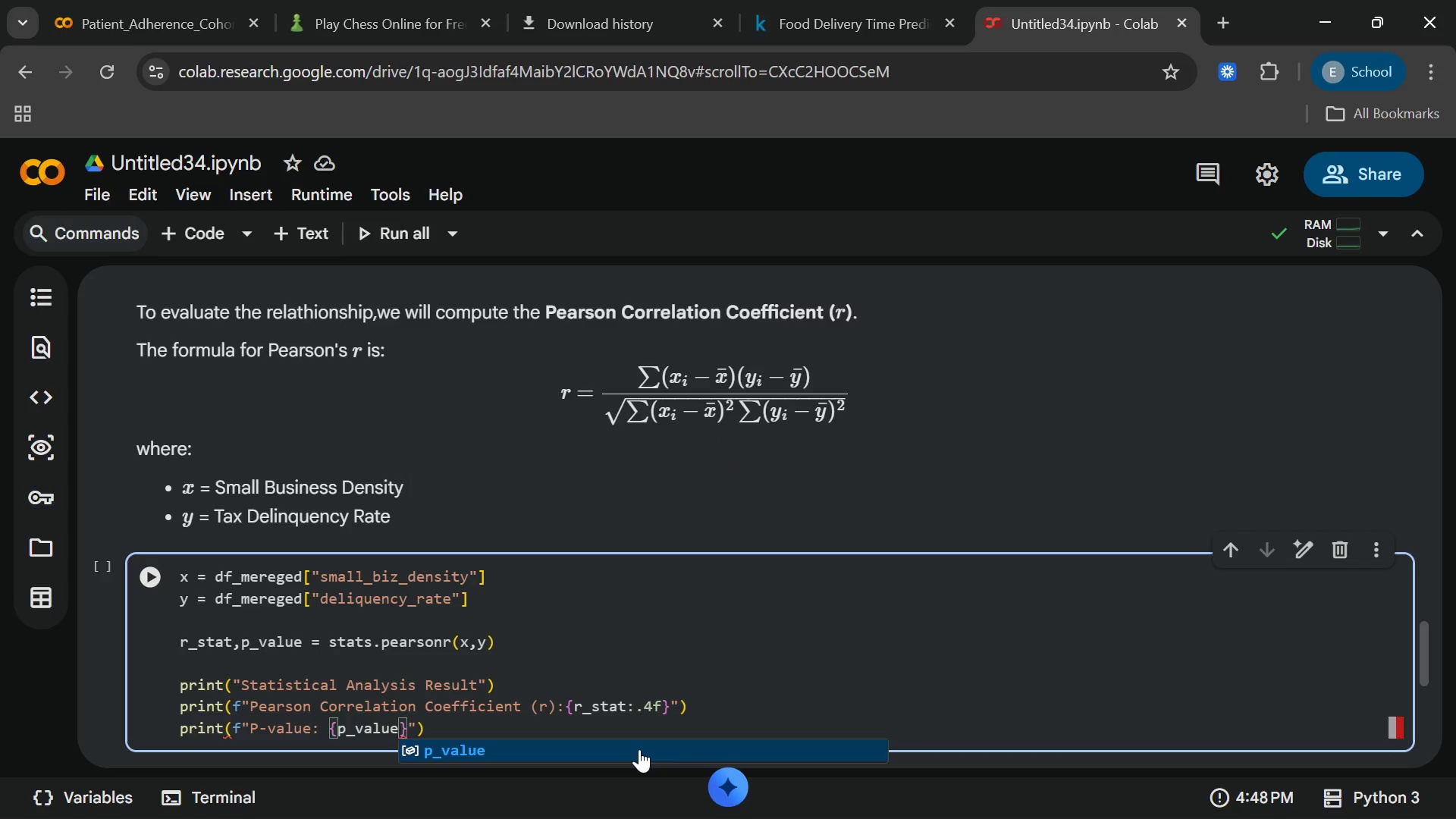 
key(Enter)
 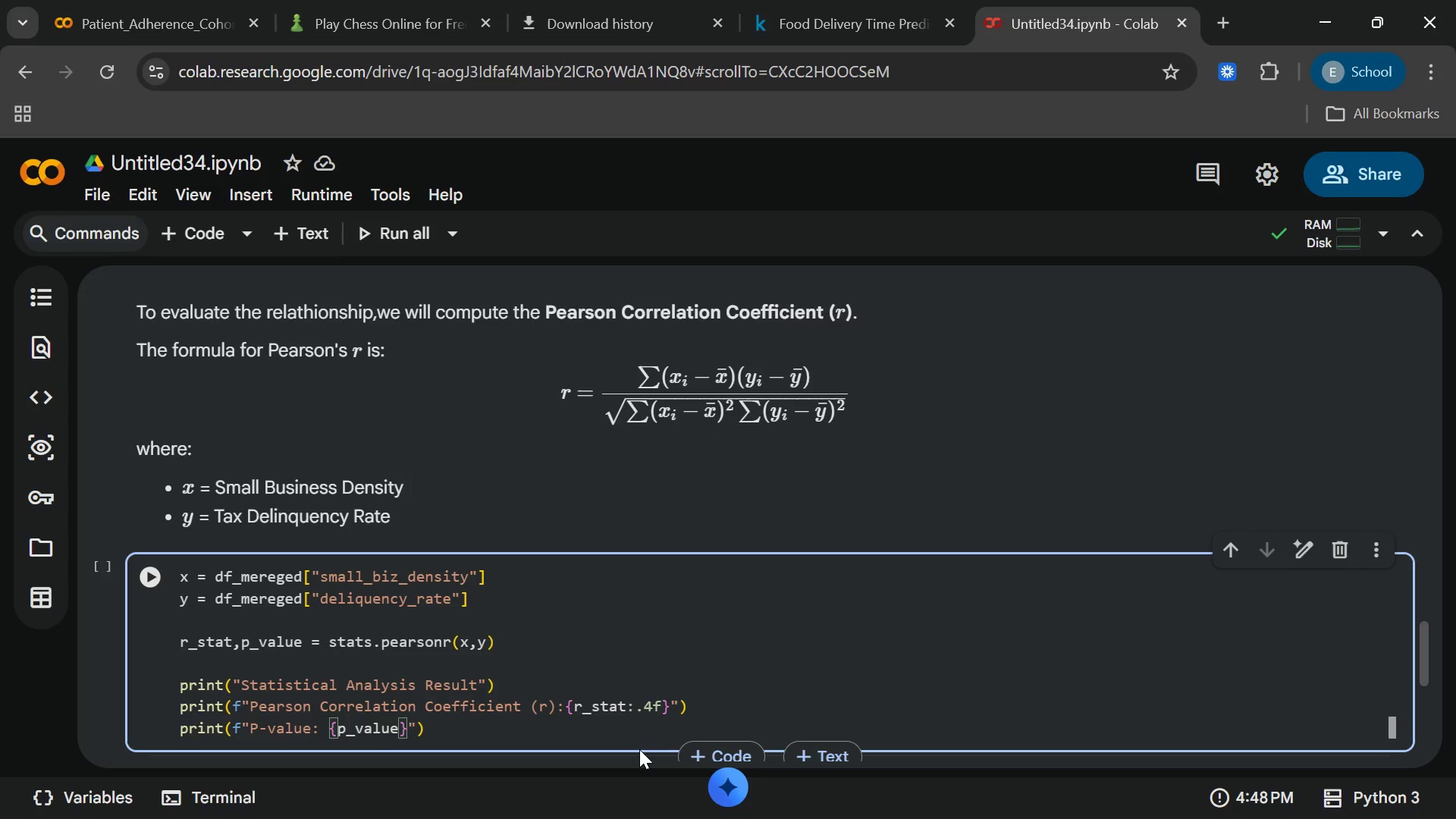 
type(:.4e[End])
 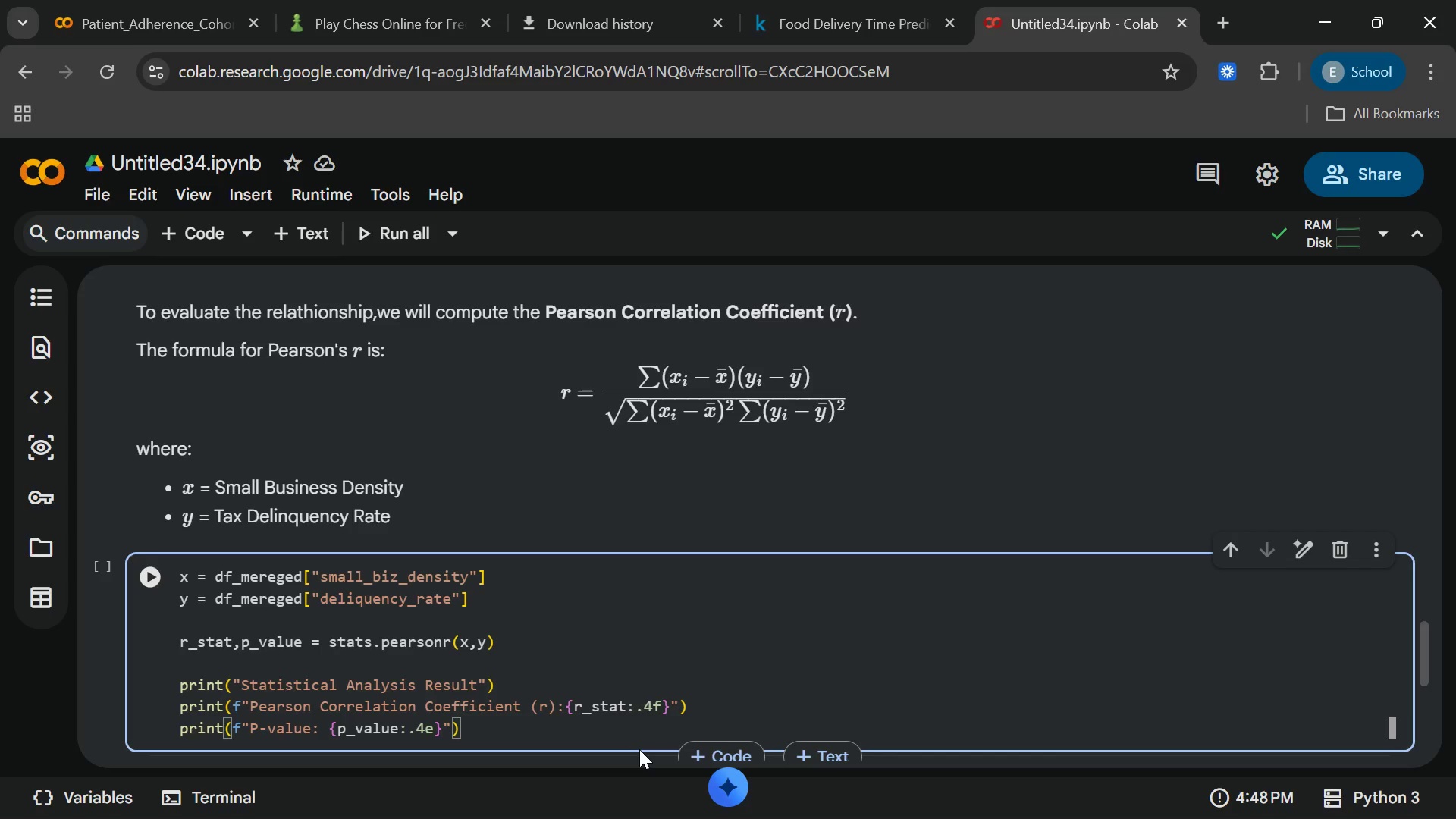 
key(Enter)
 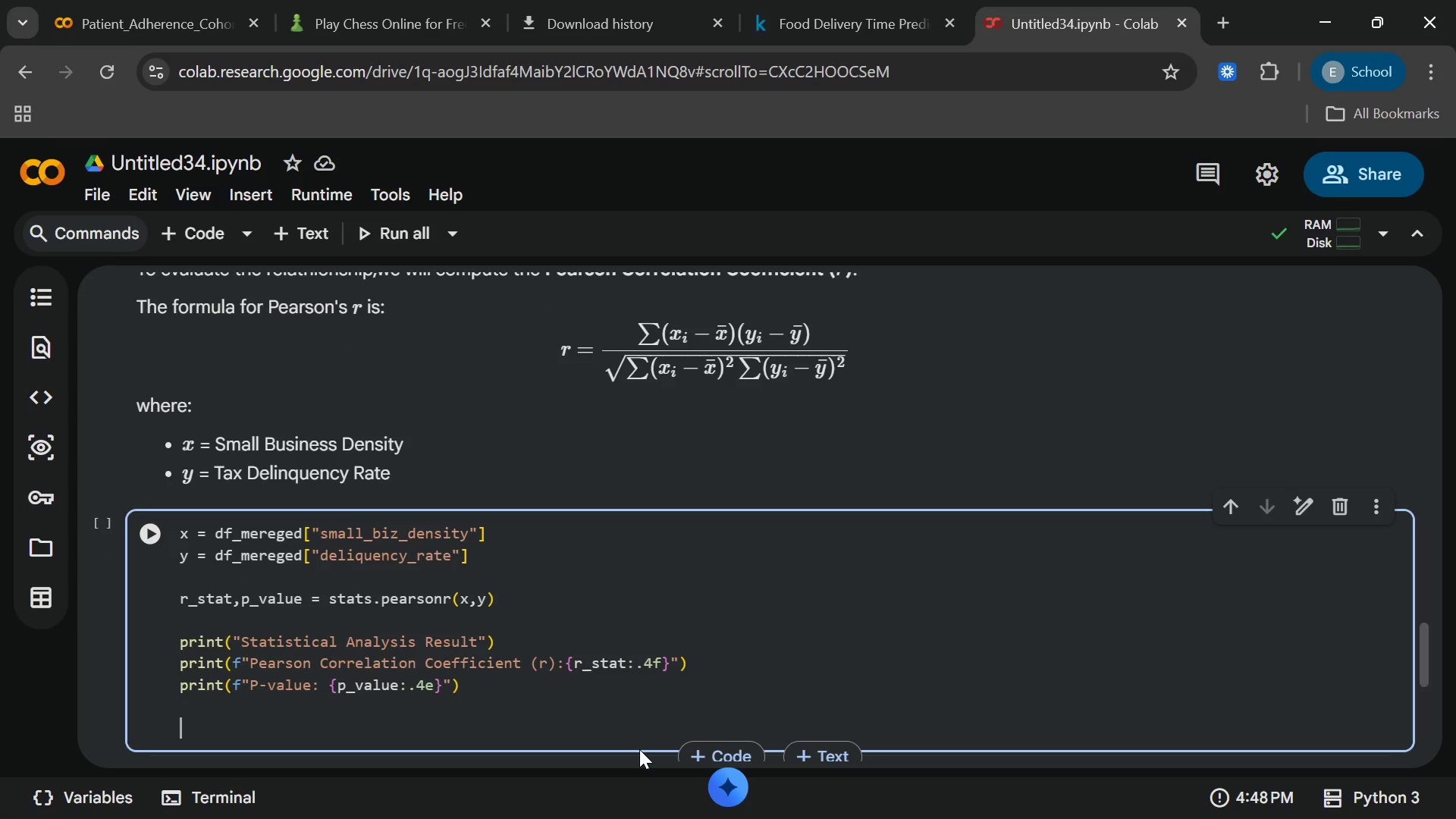 
key(Enter)
 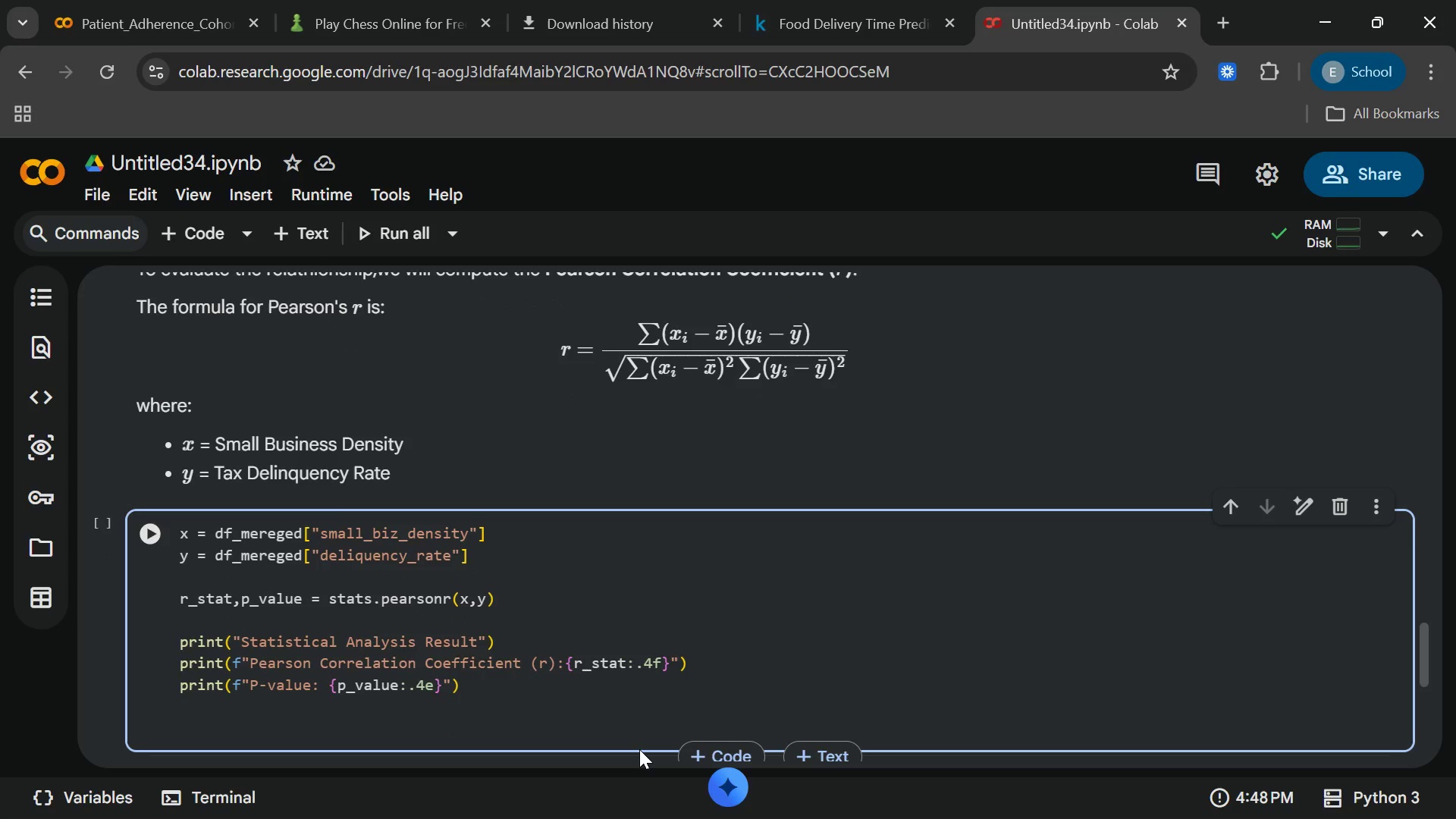 
type(if p_value)
 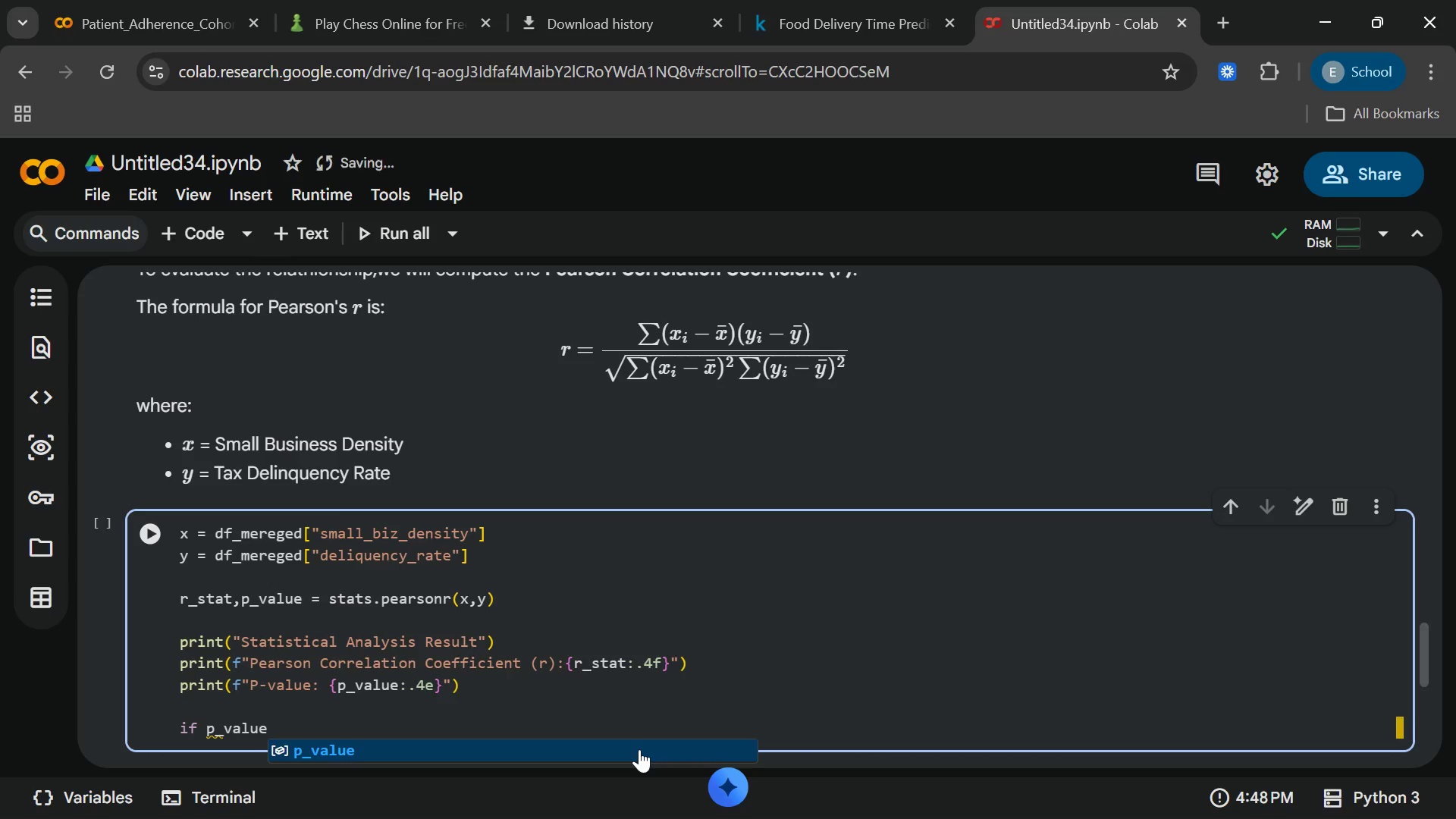 
key(Enter)
 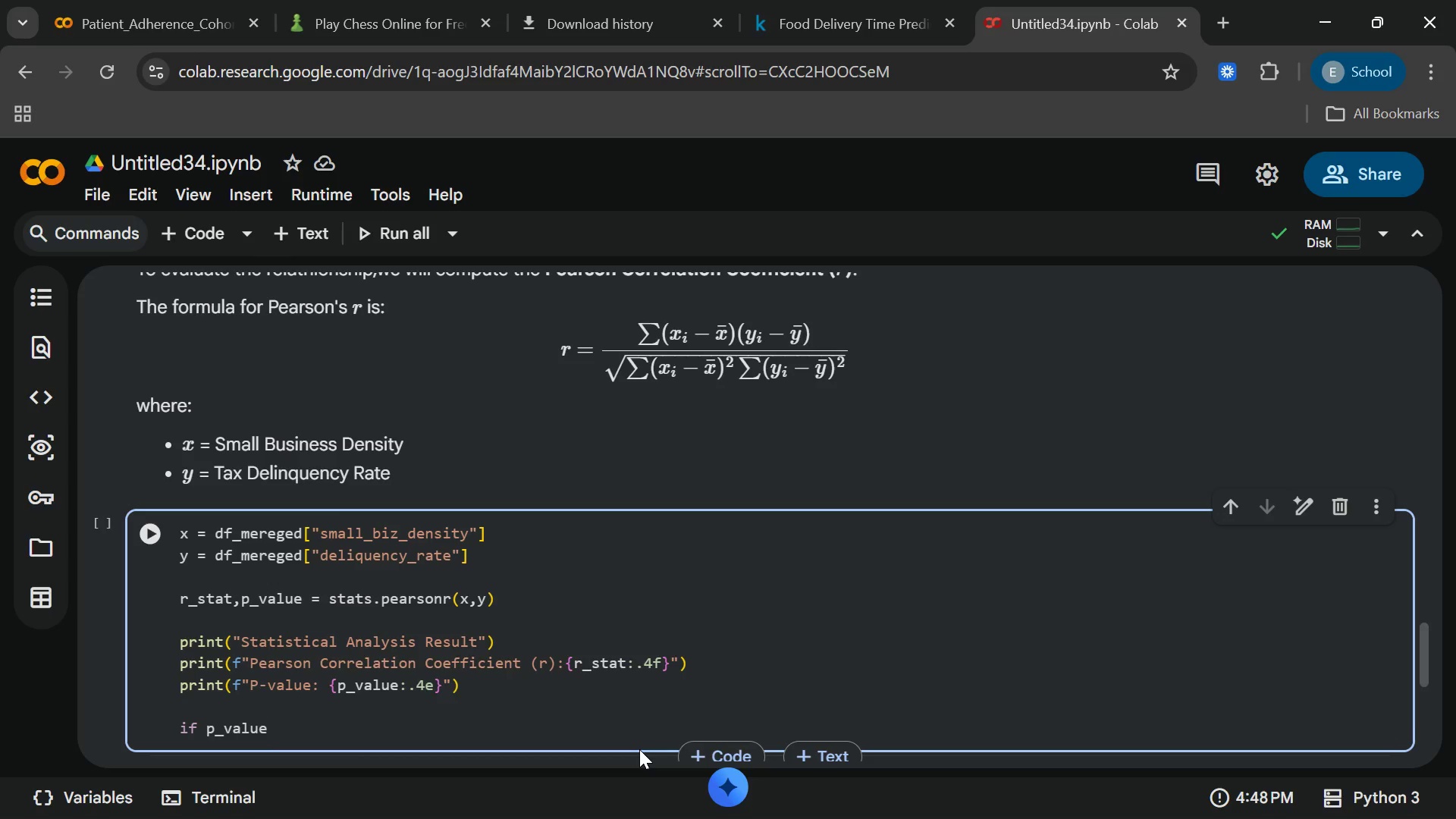 
type( <0.)
key(Backspace)
key(Backspace)
type( 0.05:)
 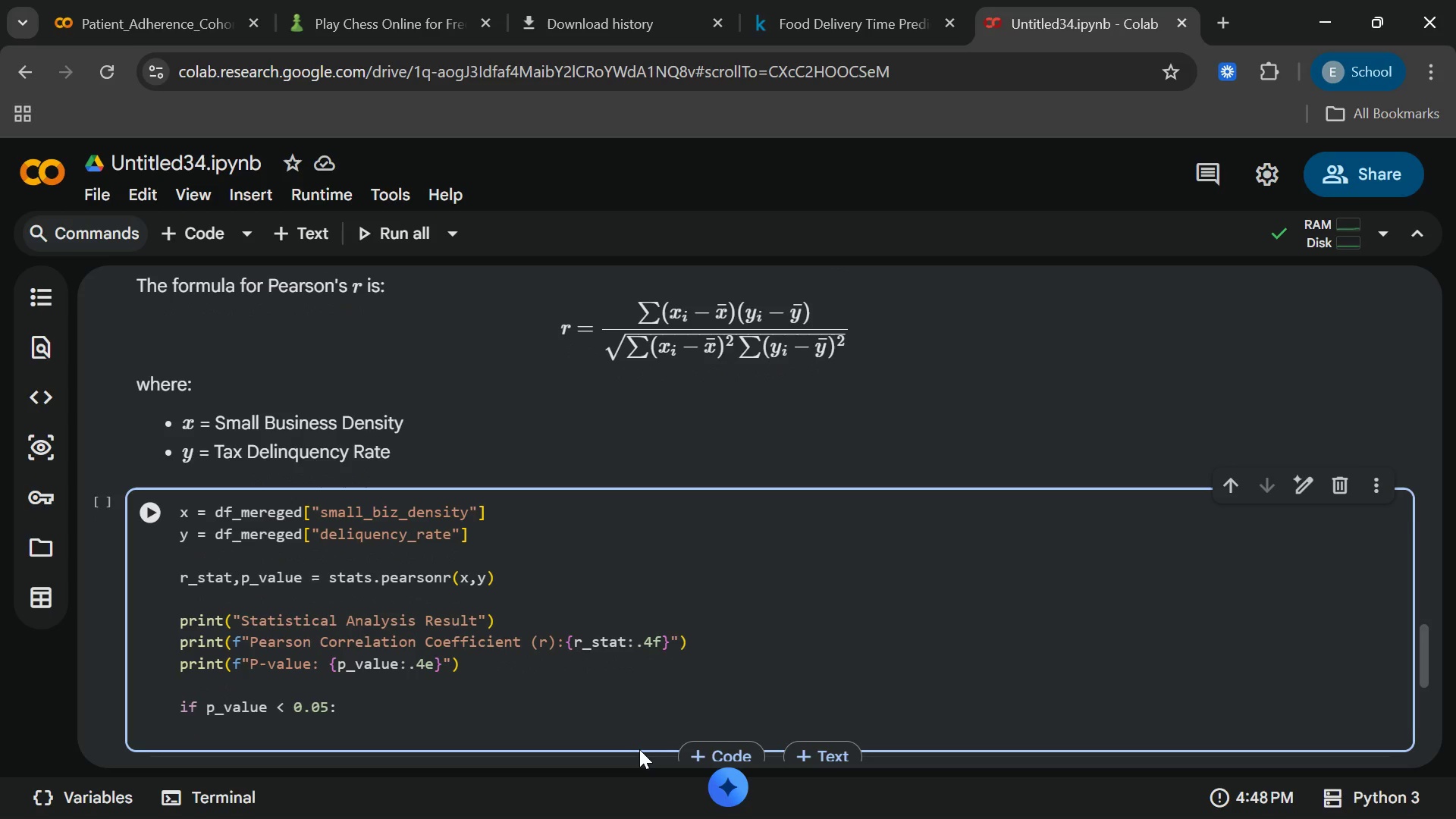 
 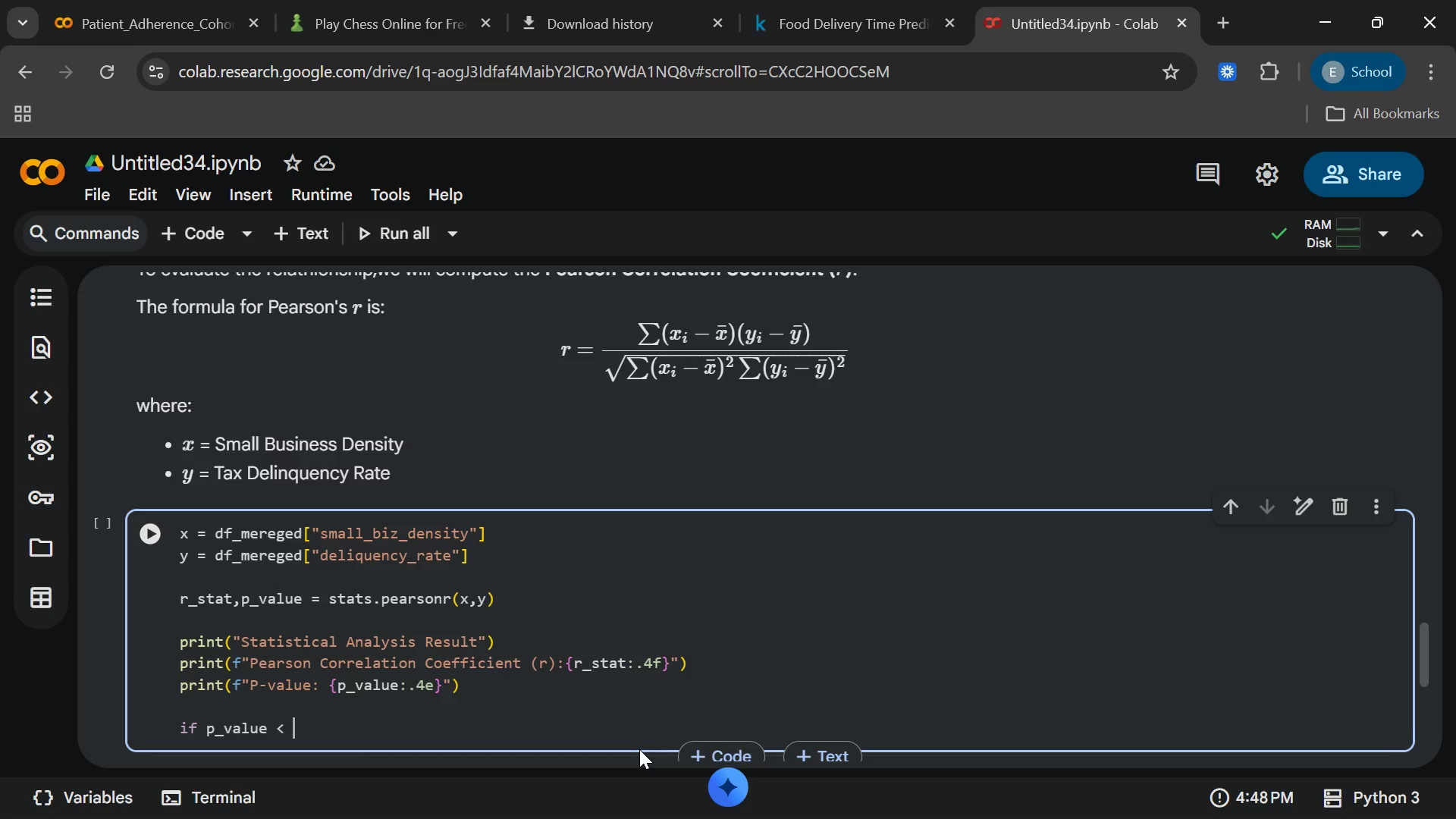 
key(Enter)
 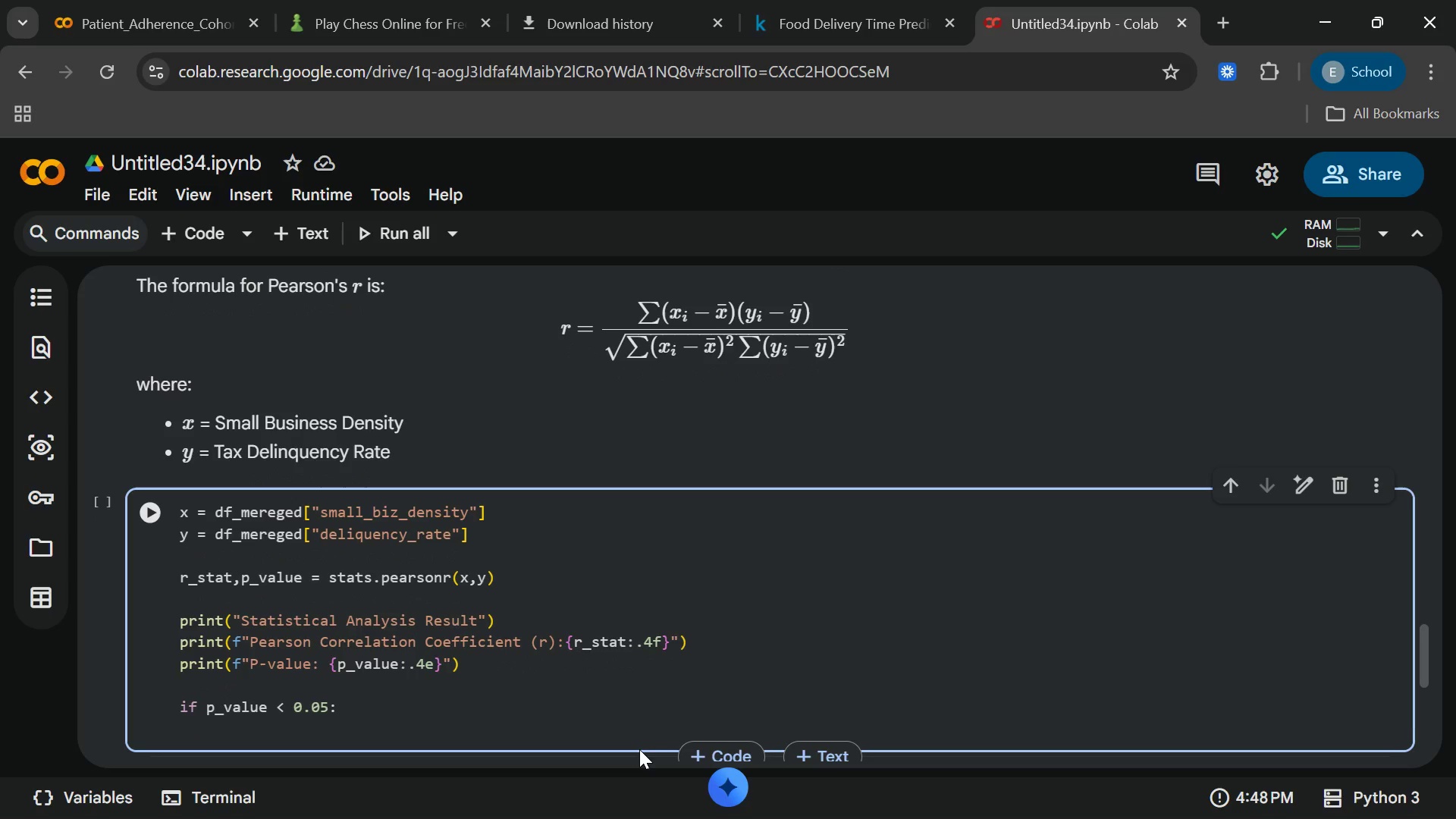 
type(print(")
 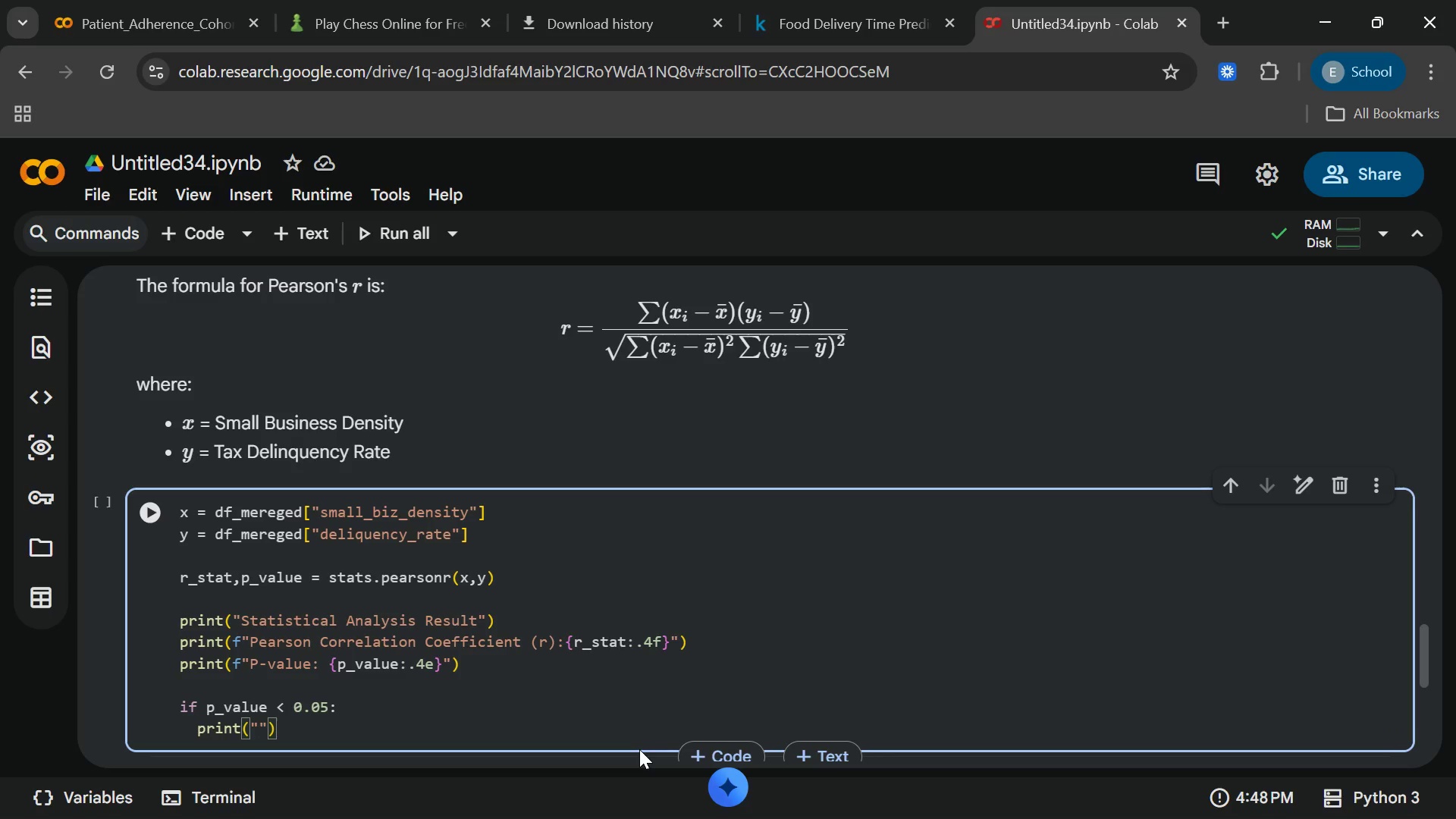 
type(Result)
 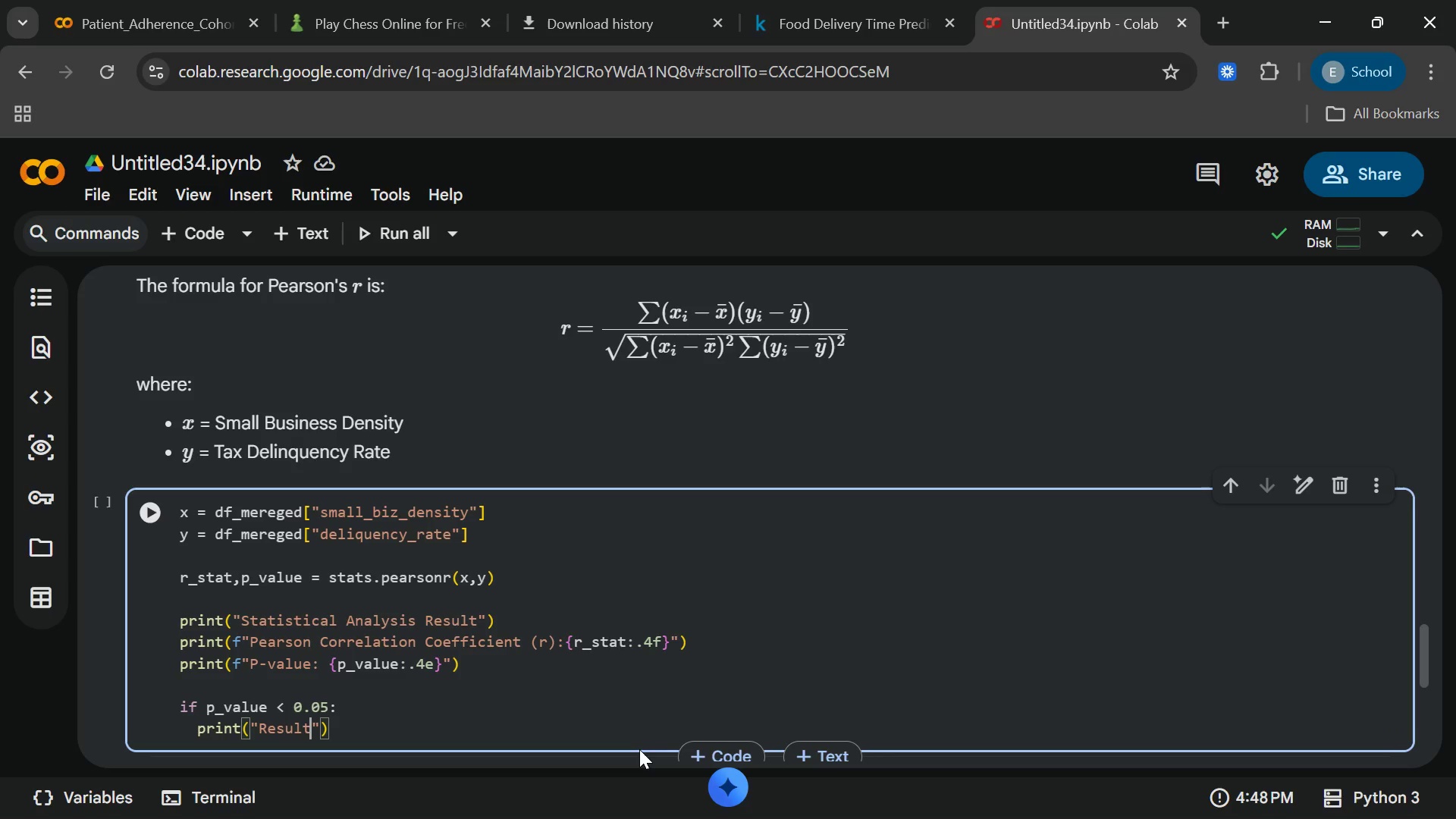 
key(Shift+Semicolon)
 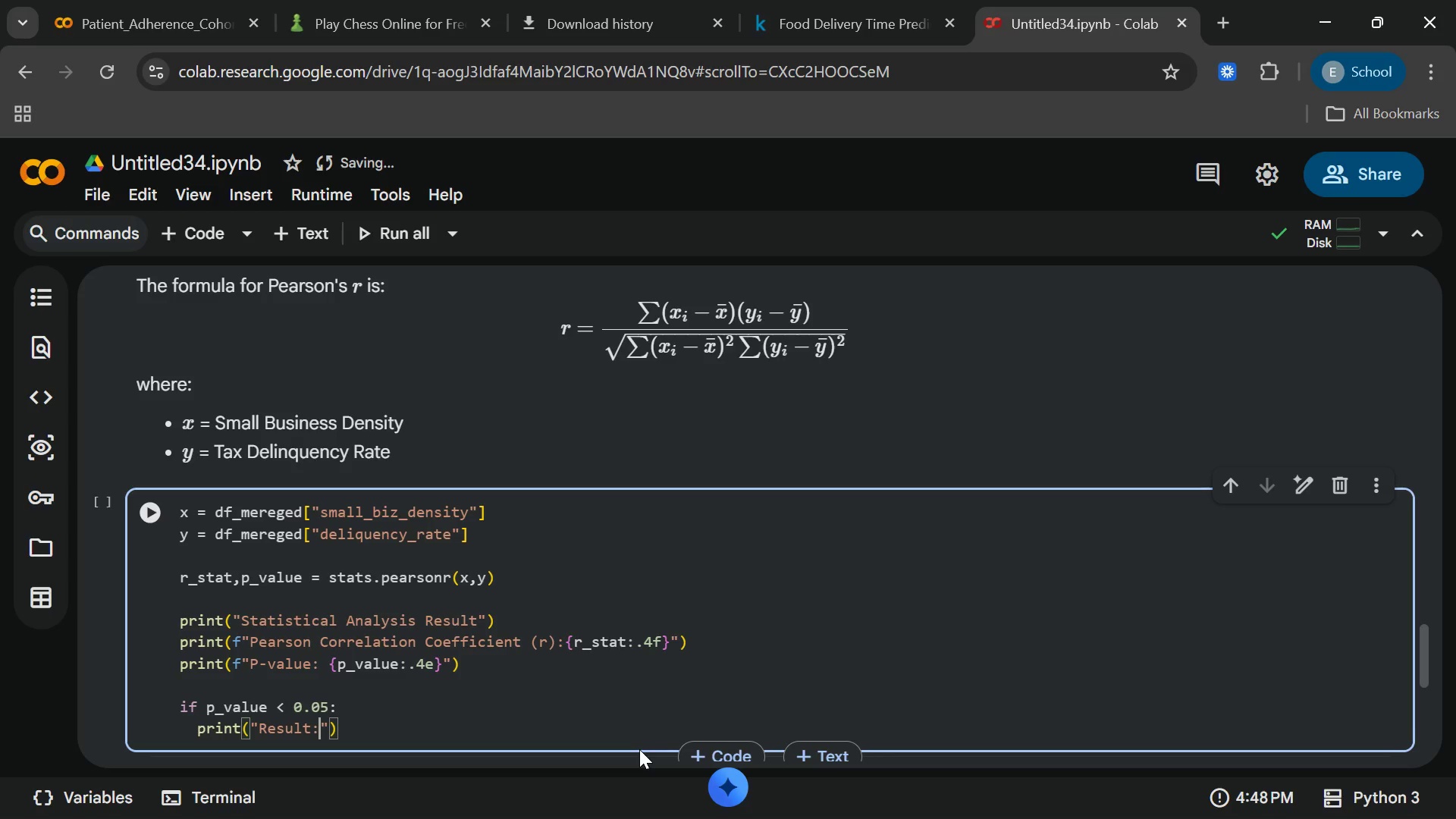 
type( The correlation C)
 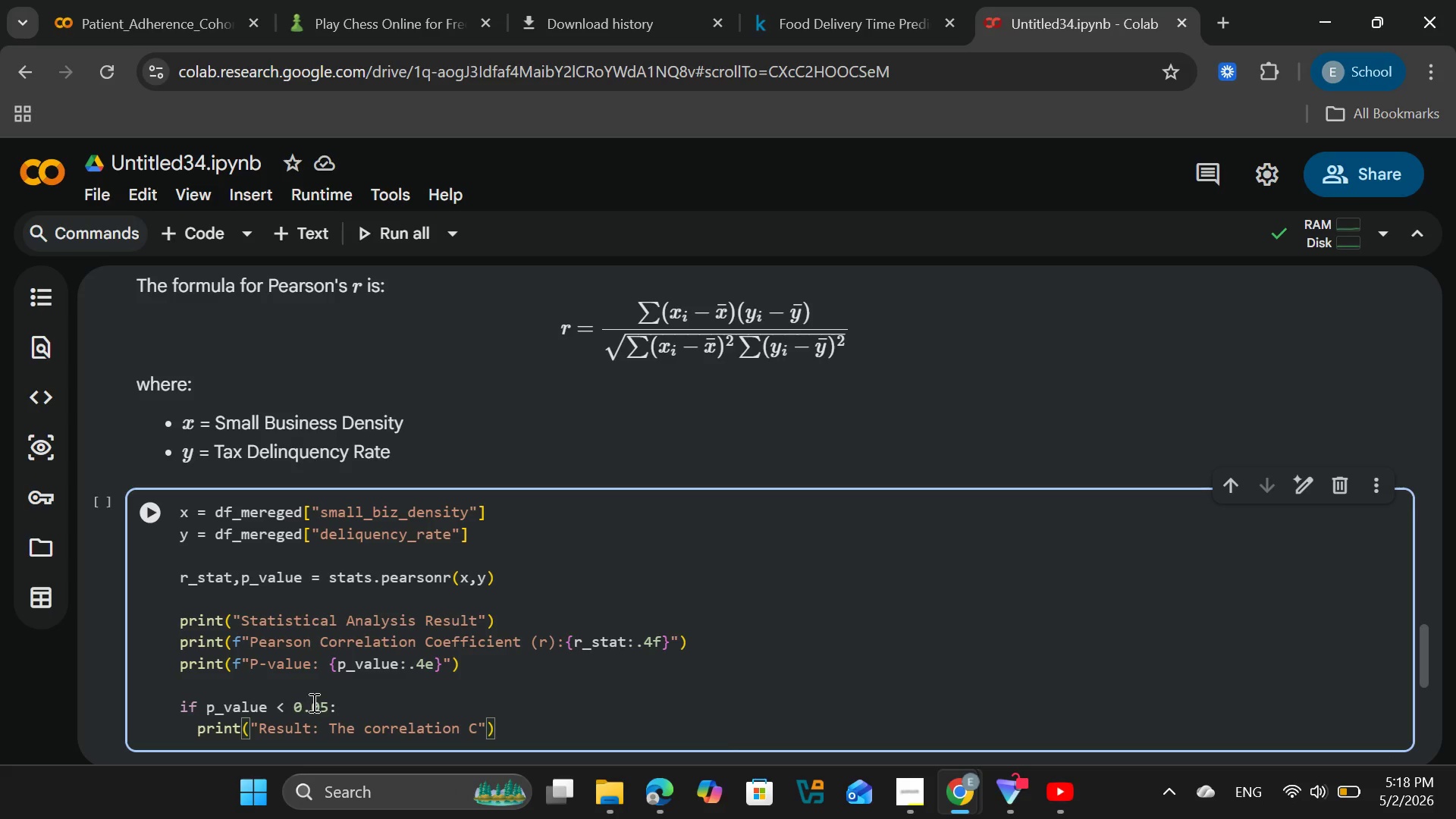 
left_click([369, 728])
 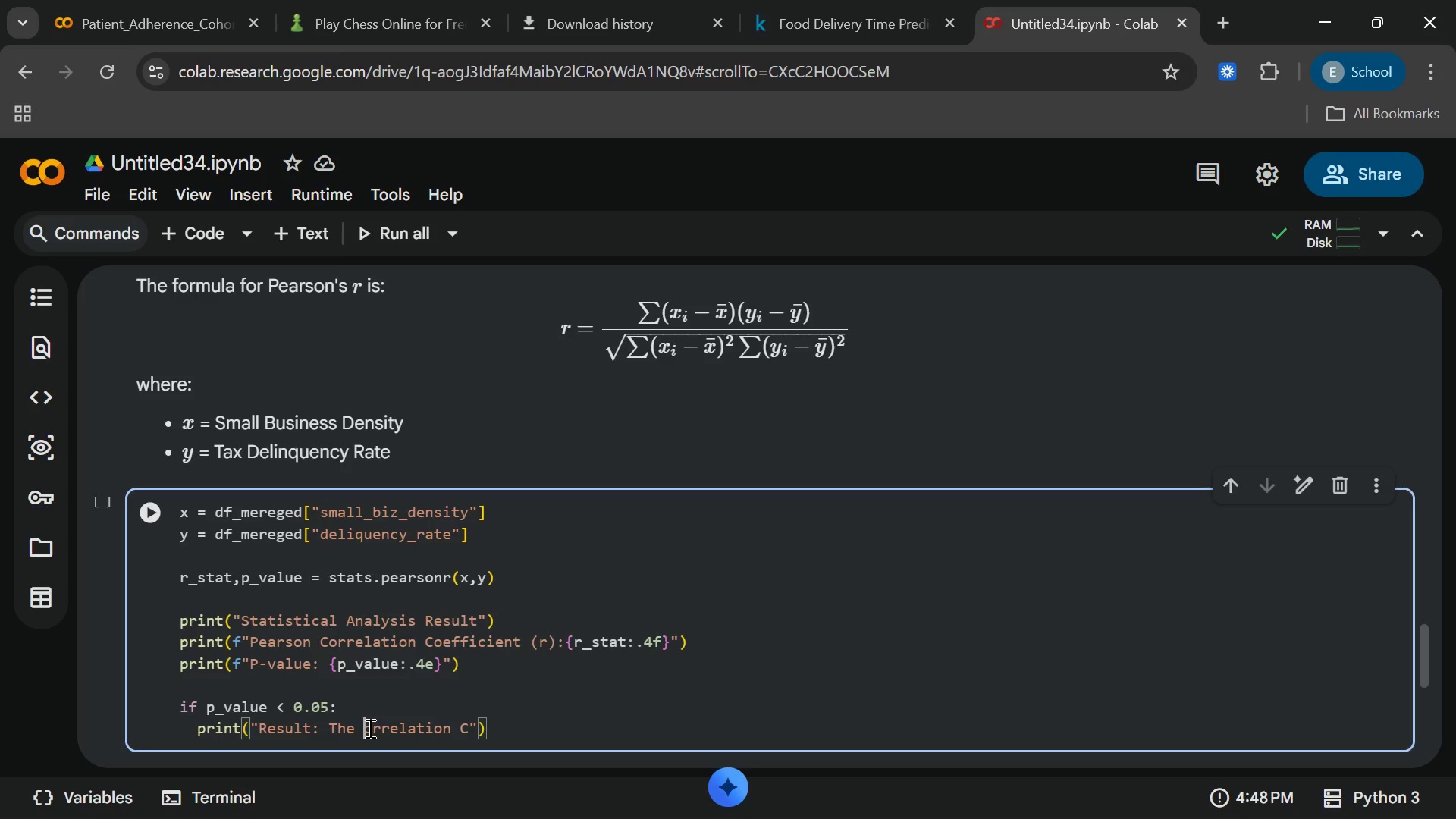 
key(Backspace)
 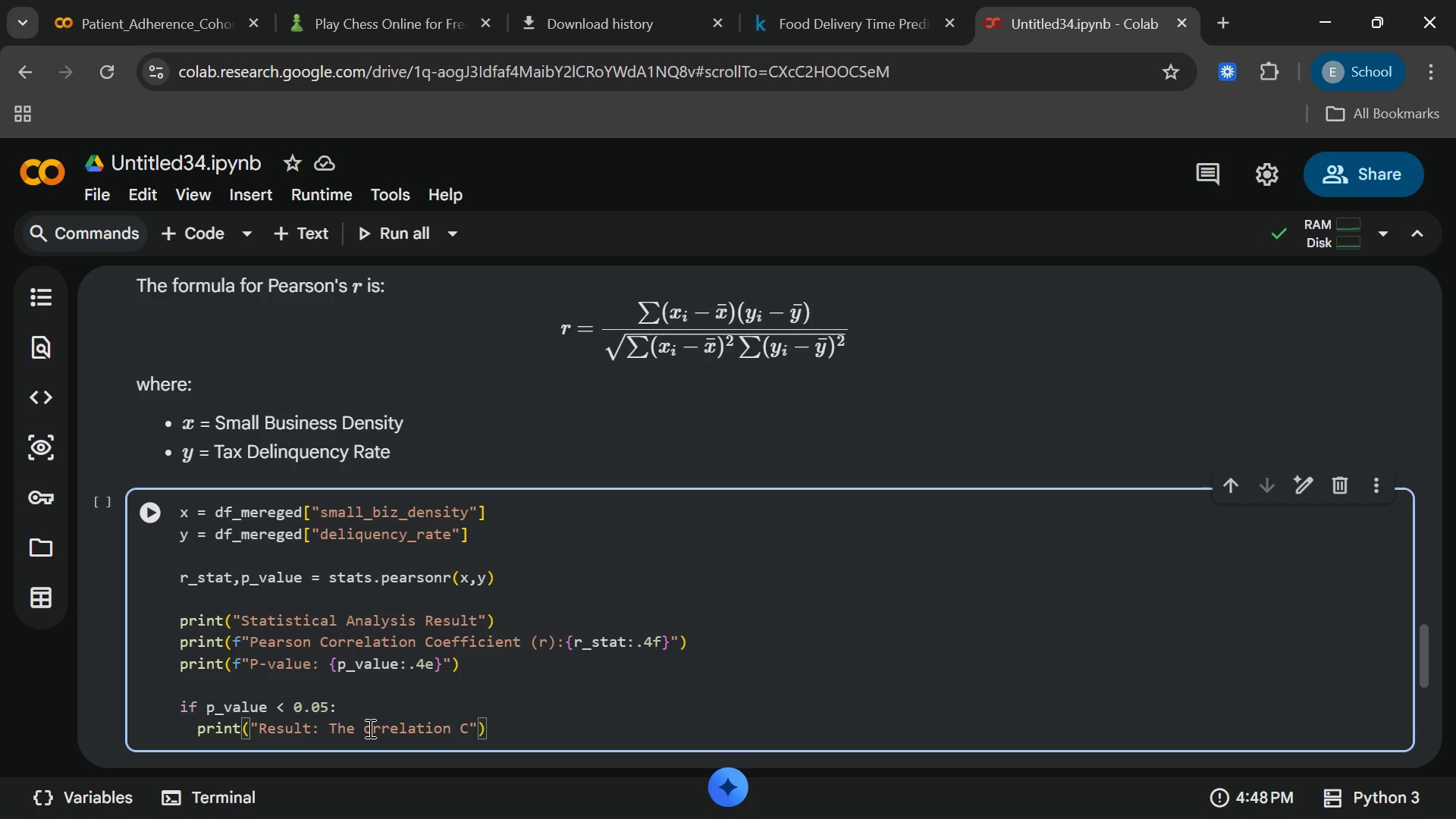 
key(Shift+C)
 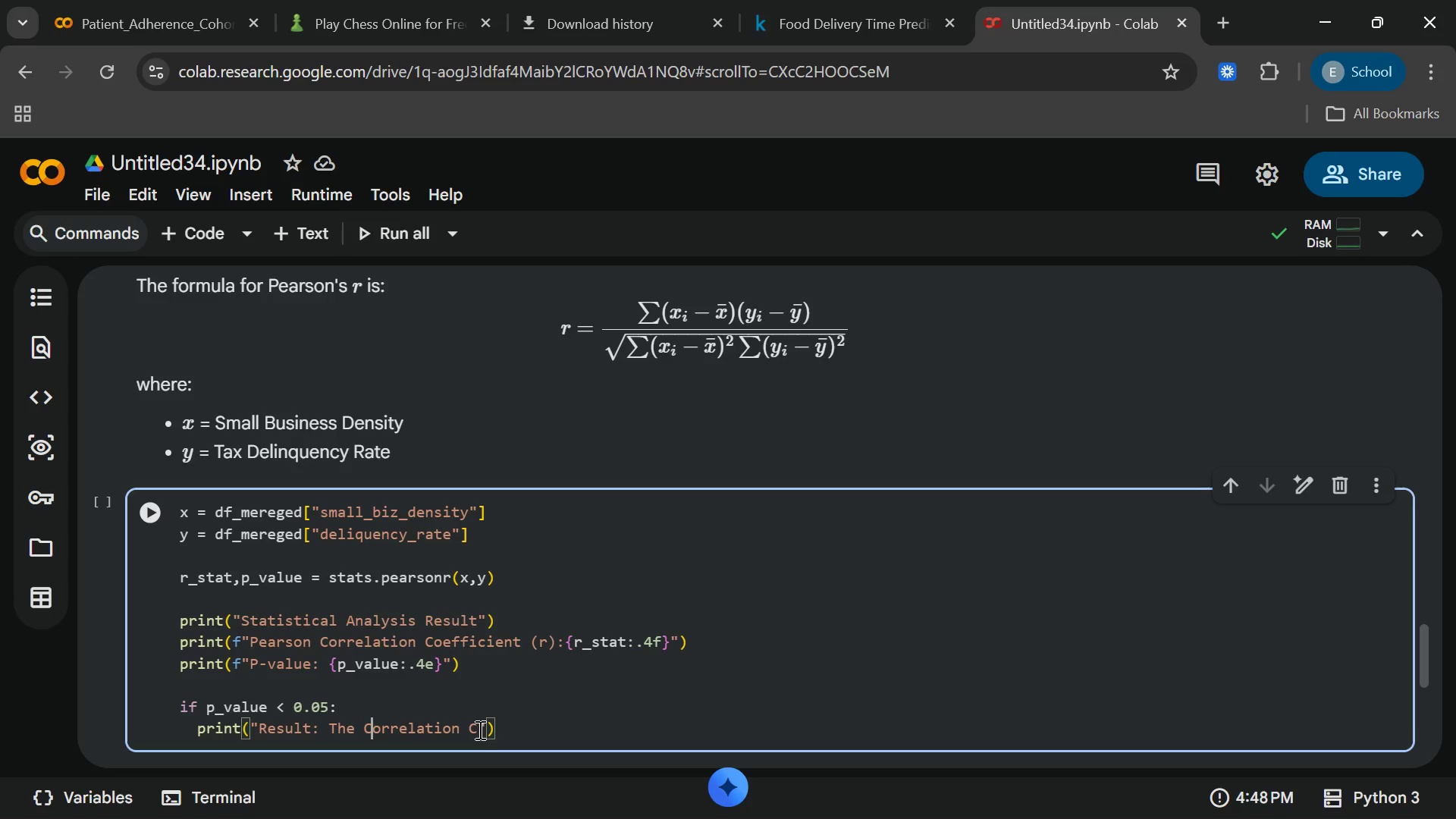 
left_click([478, 729])
 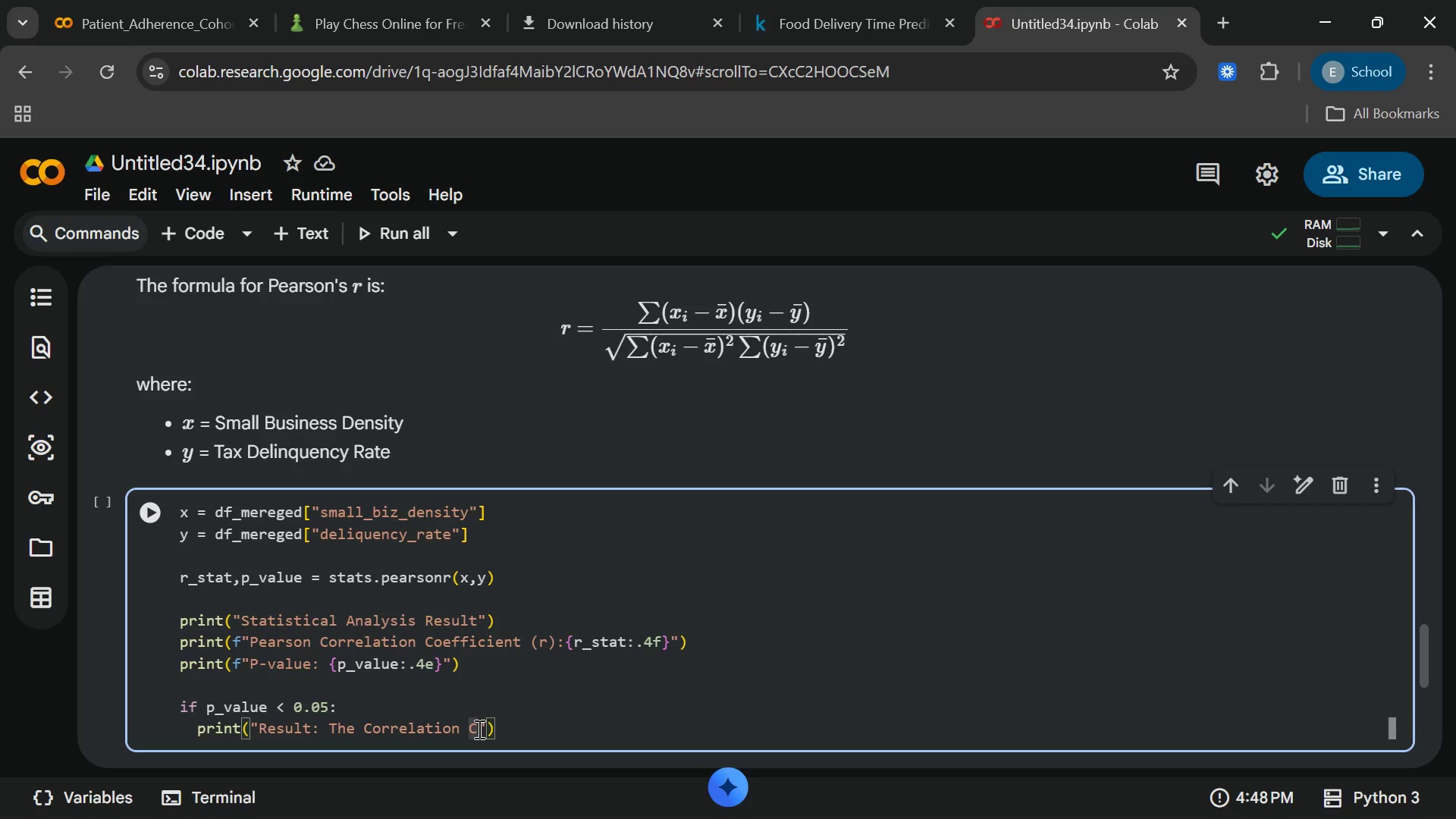 
type(oefficient )
 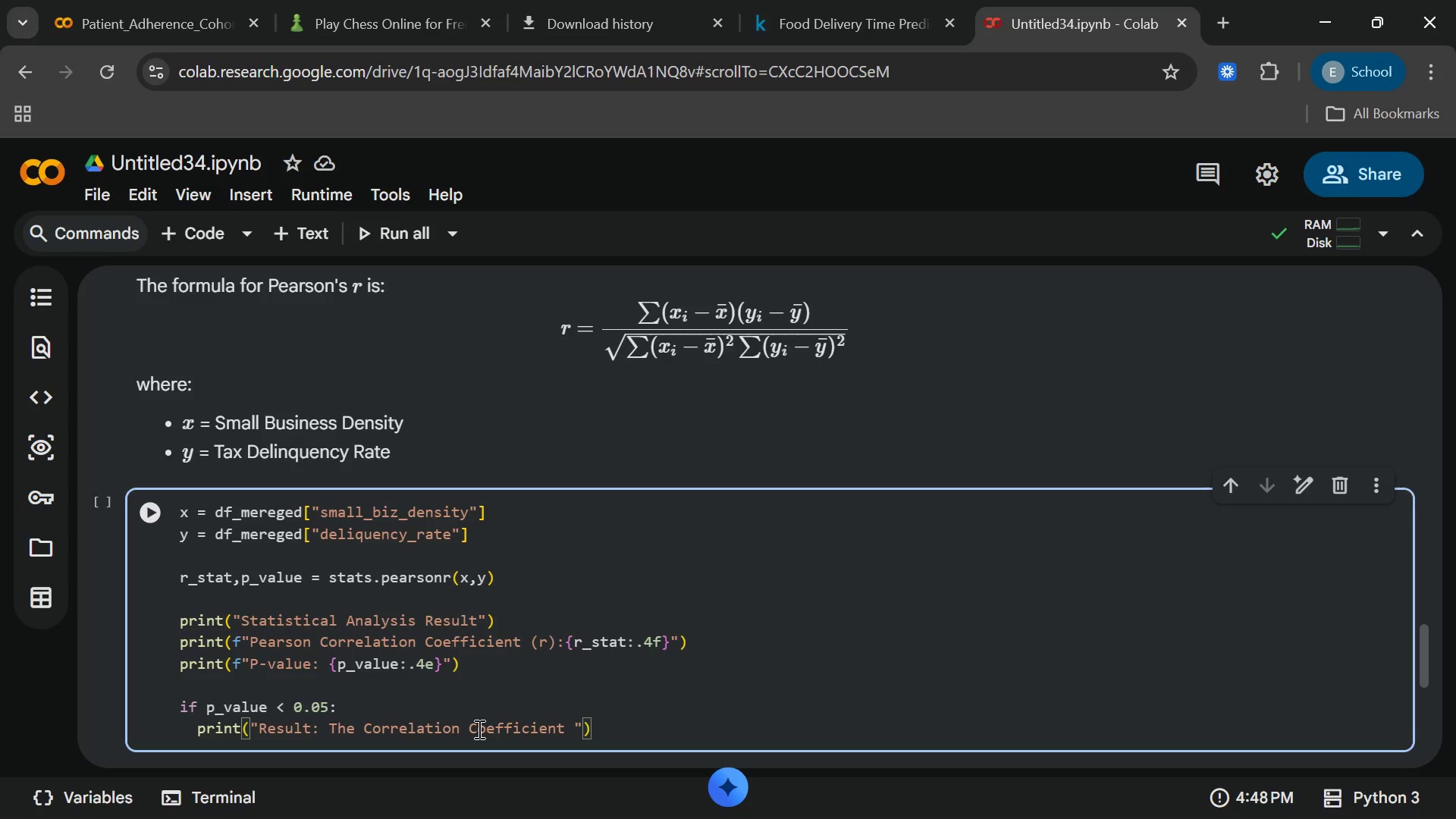 
wait(11.77)
 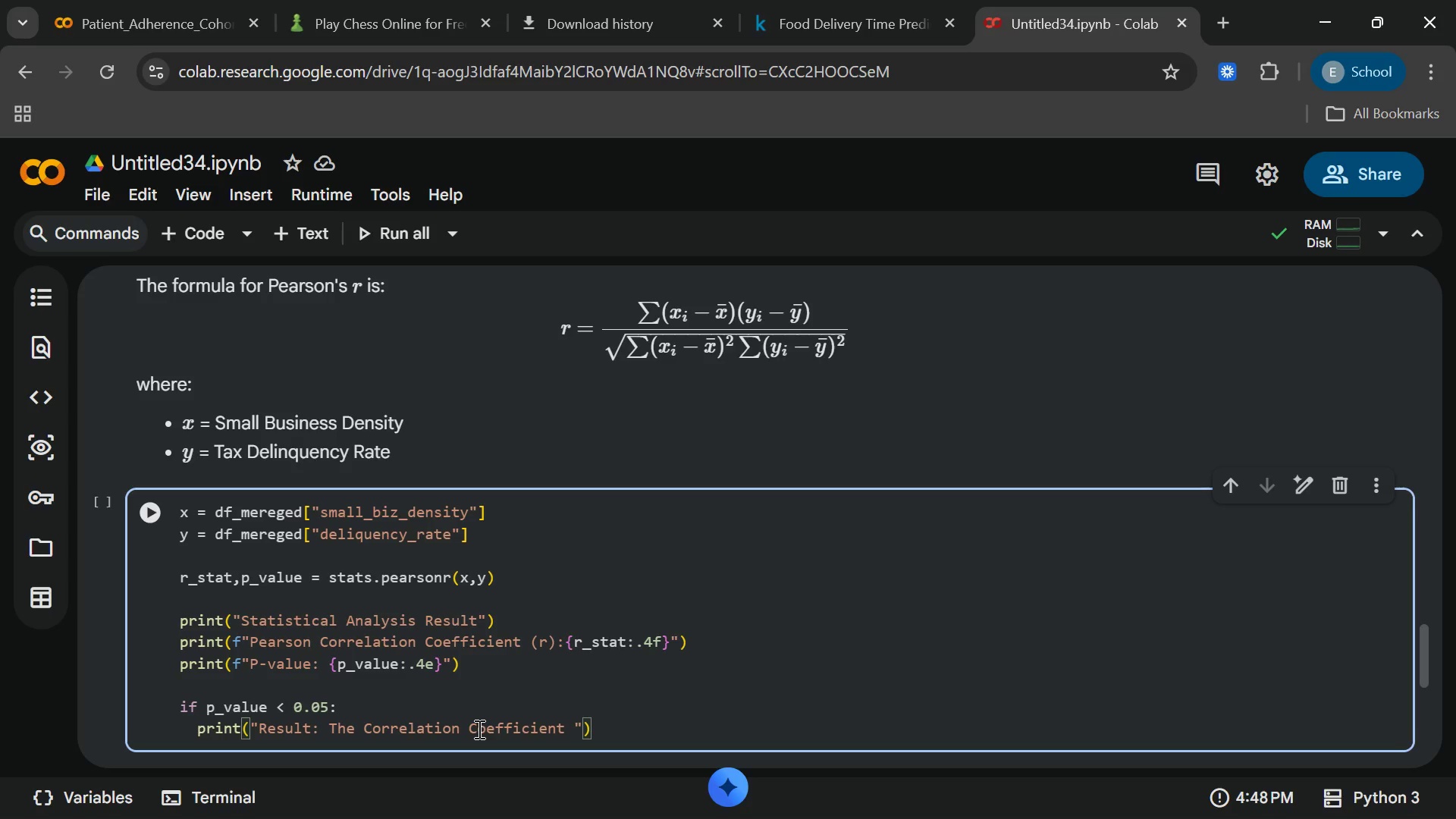 
hold_key(key=Backspace, duration=0.61)
 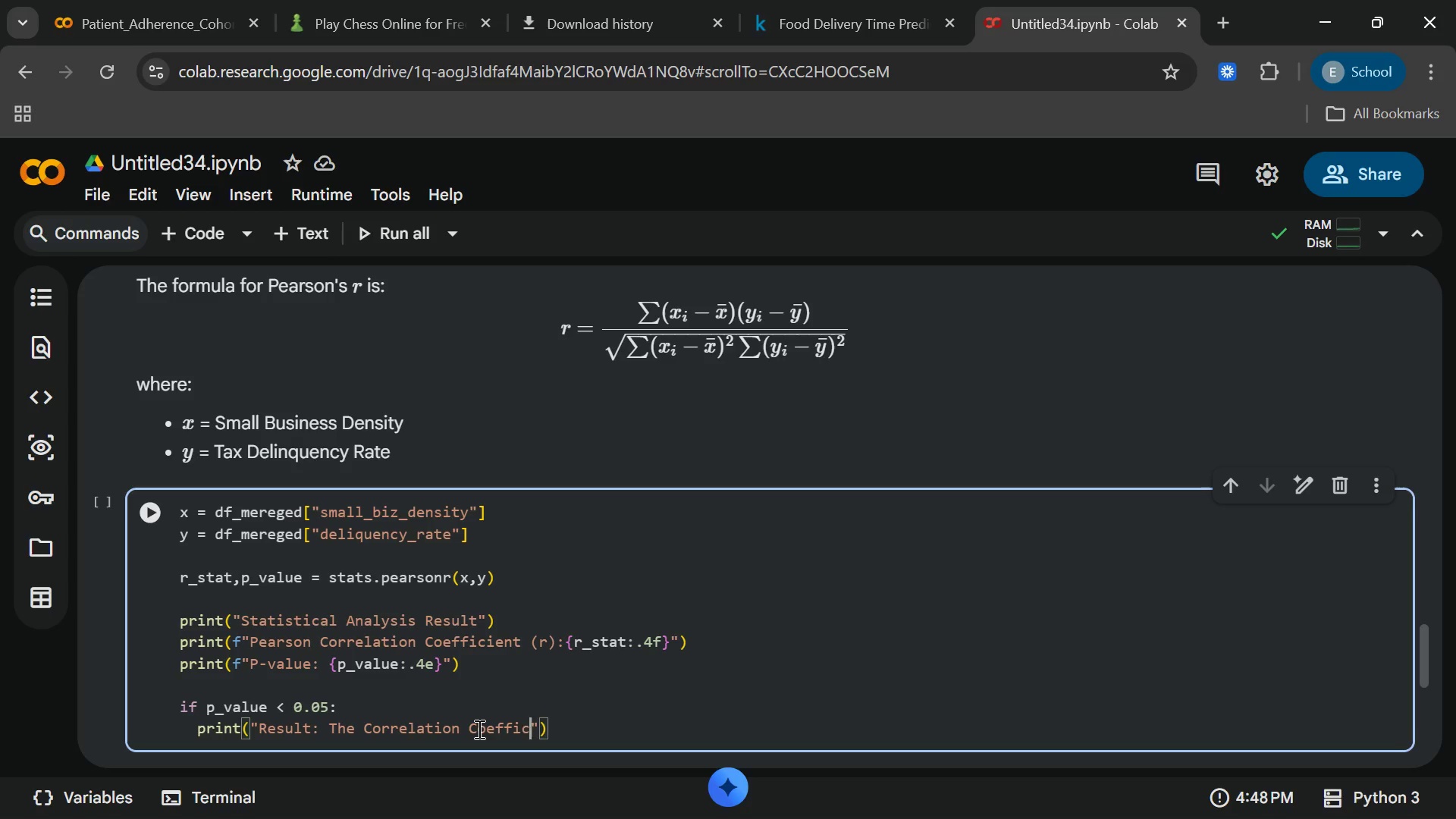 
key(Backspace)
key(Backspace)
key(Backspace)
key(Backspace)
key(Backspace)
key(Backspace)
key(Backspace)
key(Backspace)
type(is STATI)
 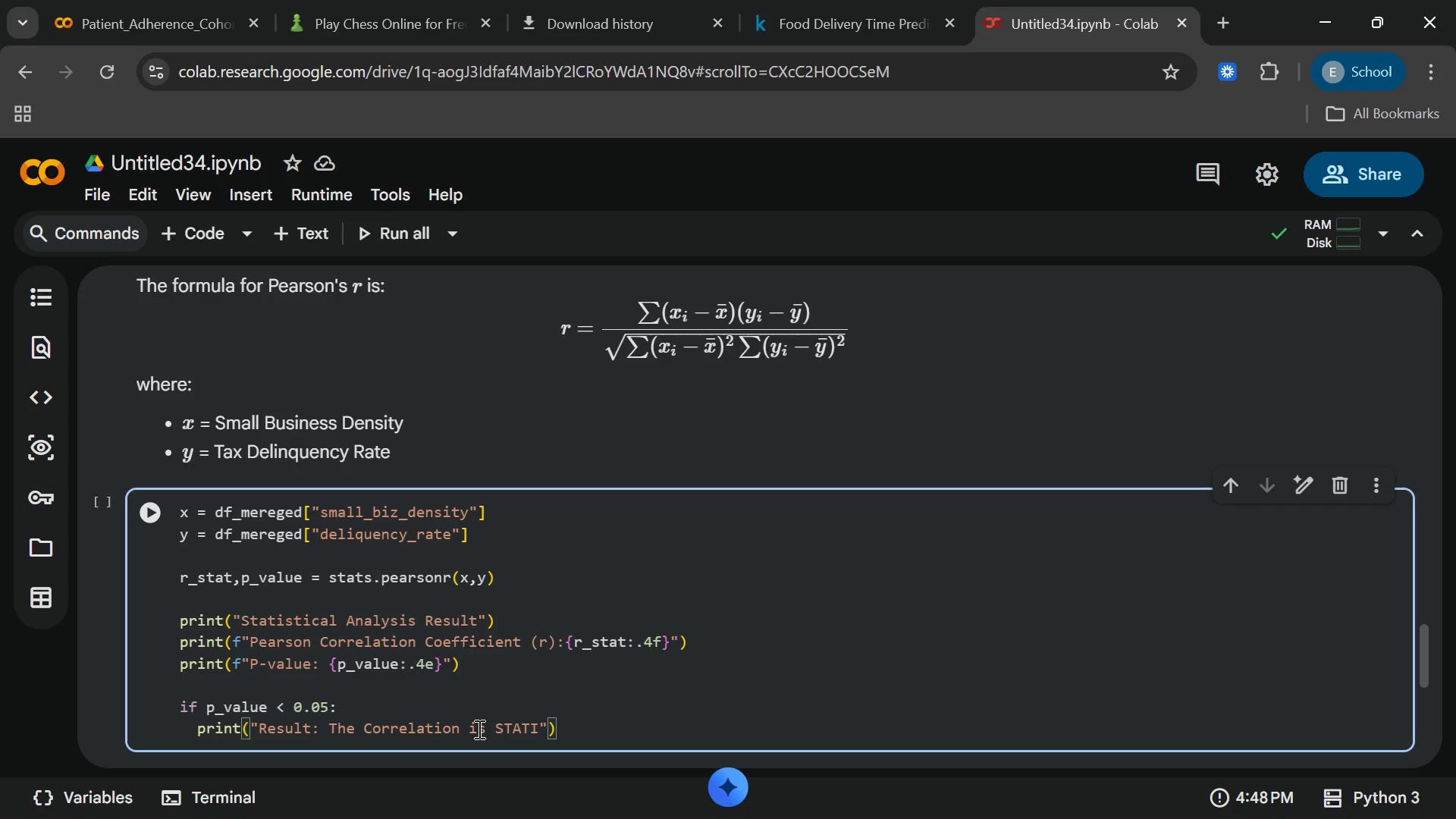 
type(STICALL)
 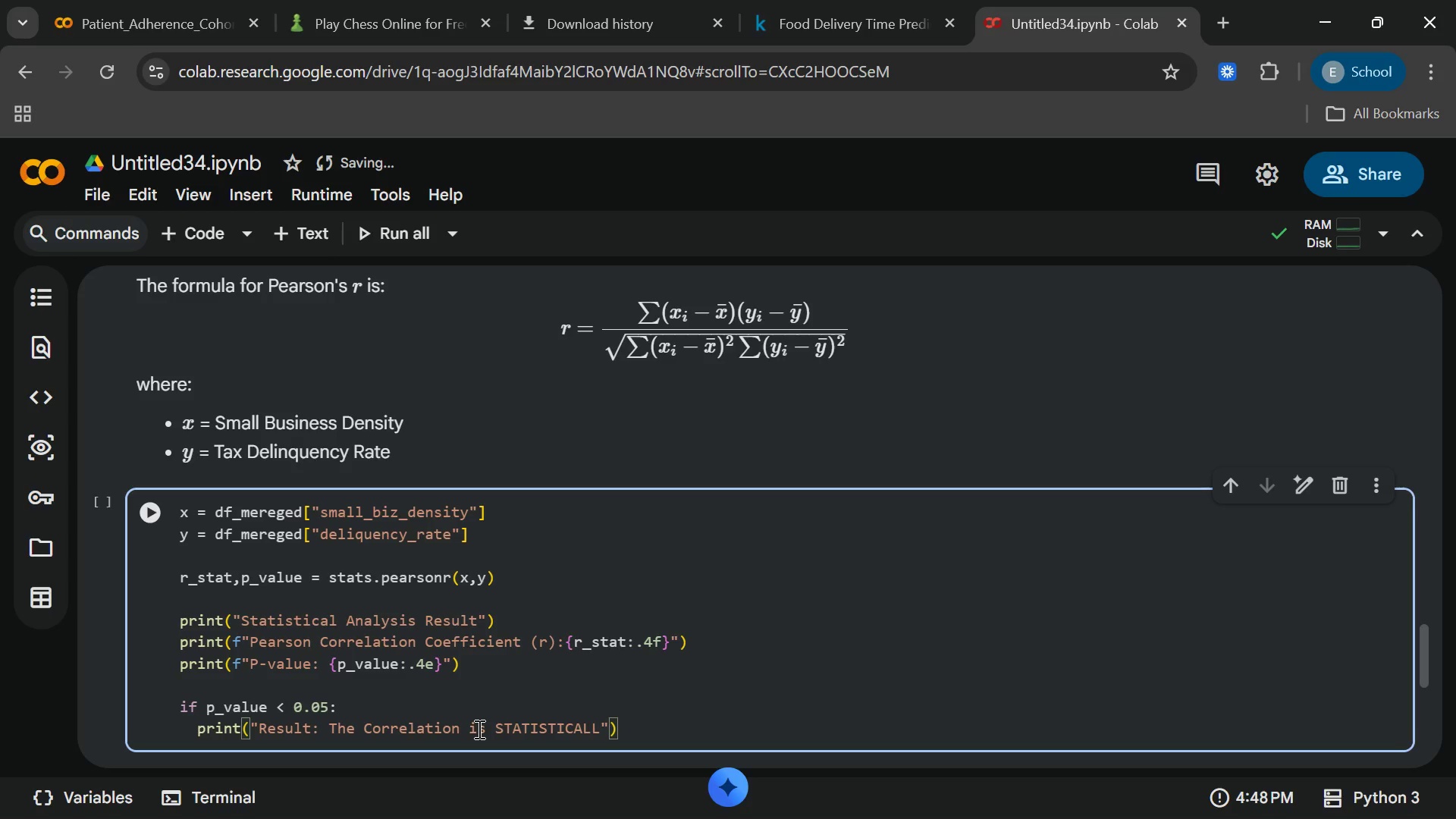 
type(Y SIGNIFICANT )
 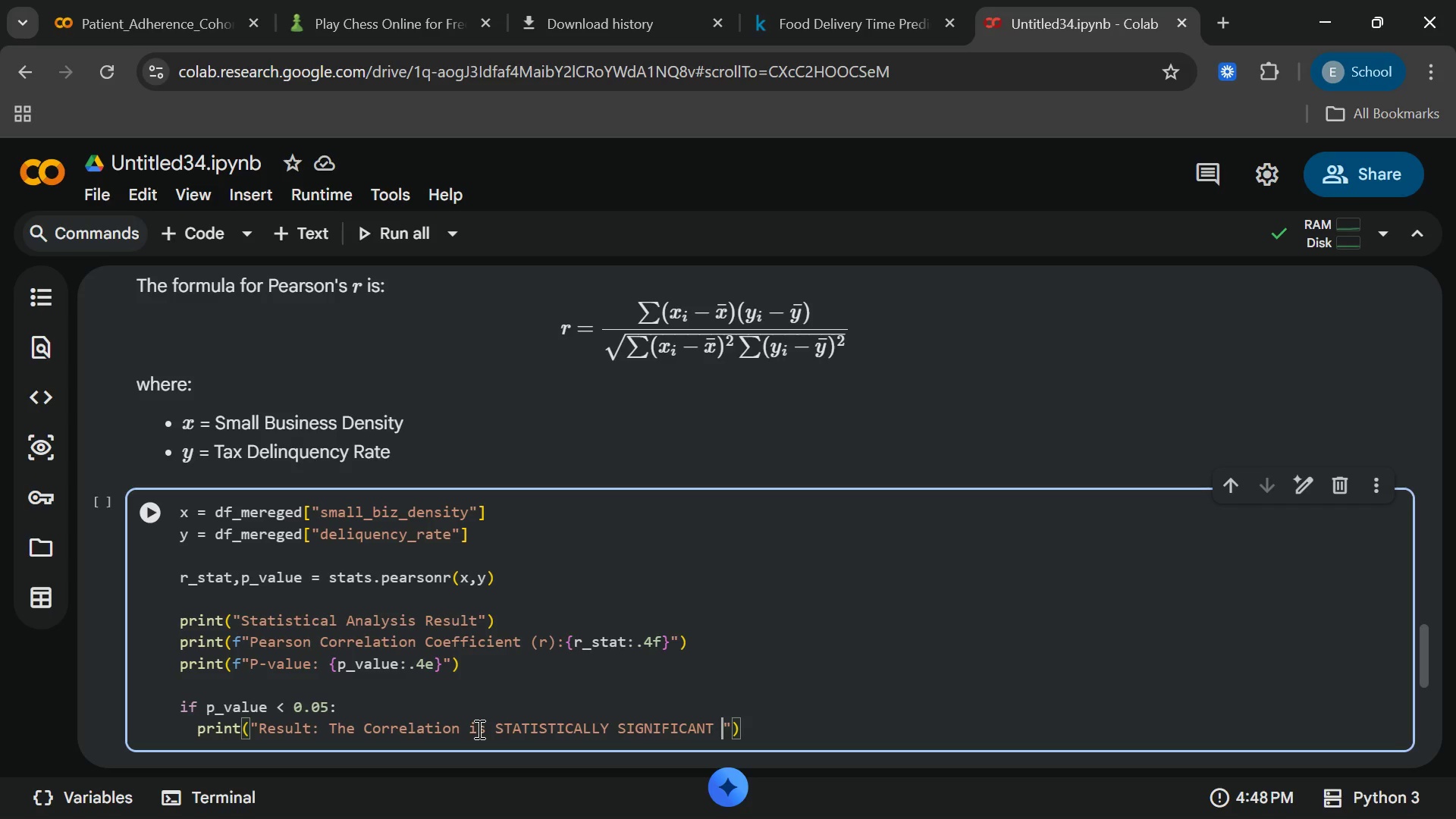 
hold_key(key=ShiftRight, duration=0.36)
 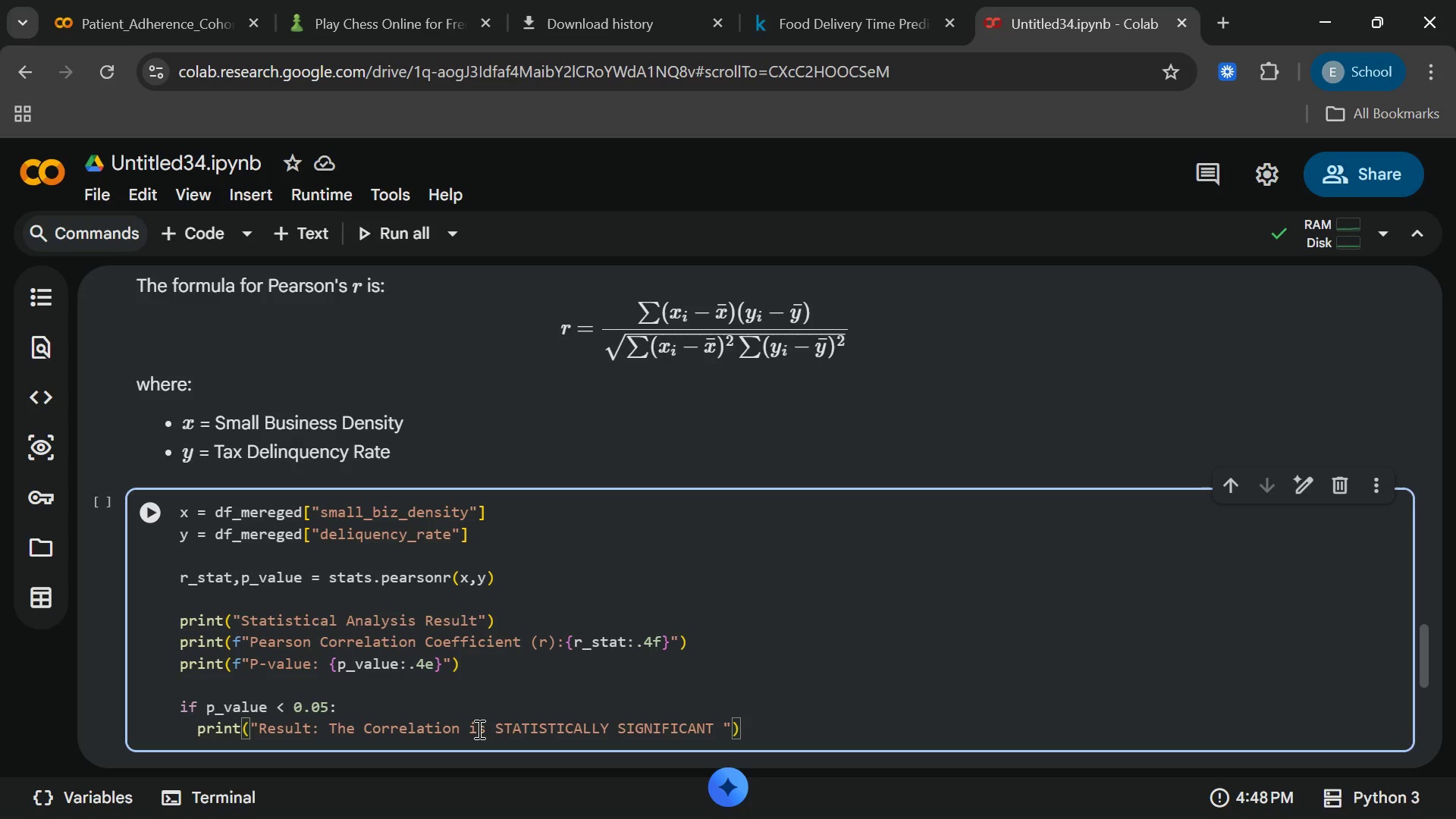 
type((p < 0.05)
 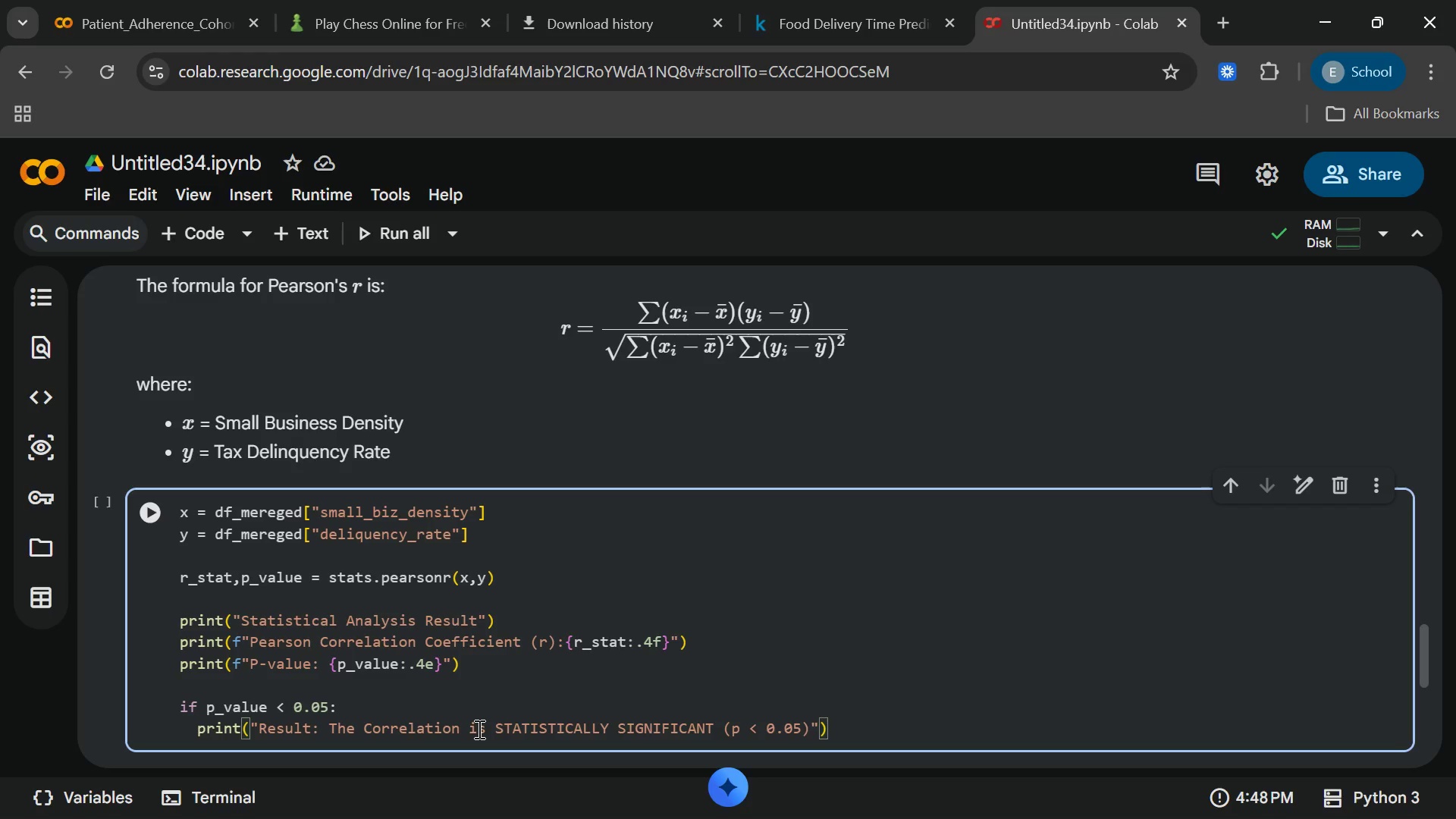 
key(ArrowRight)
 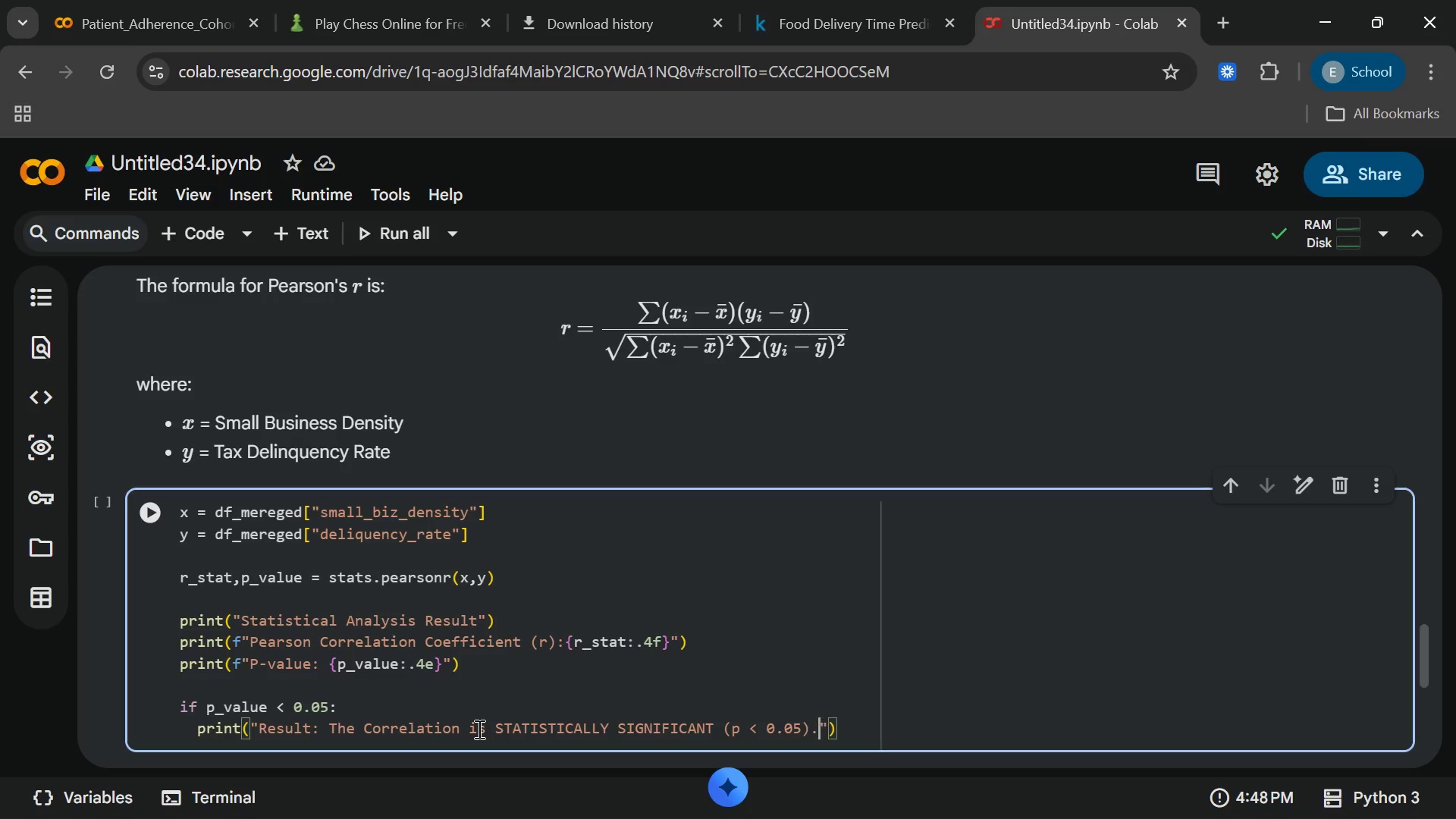 
key(Period)
 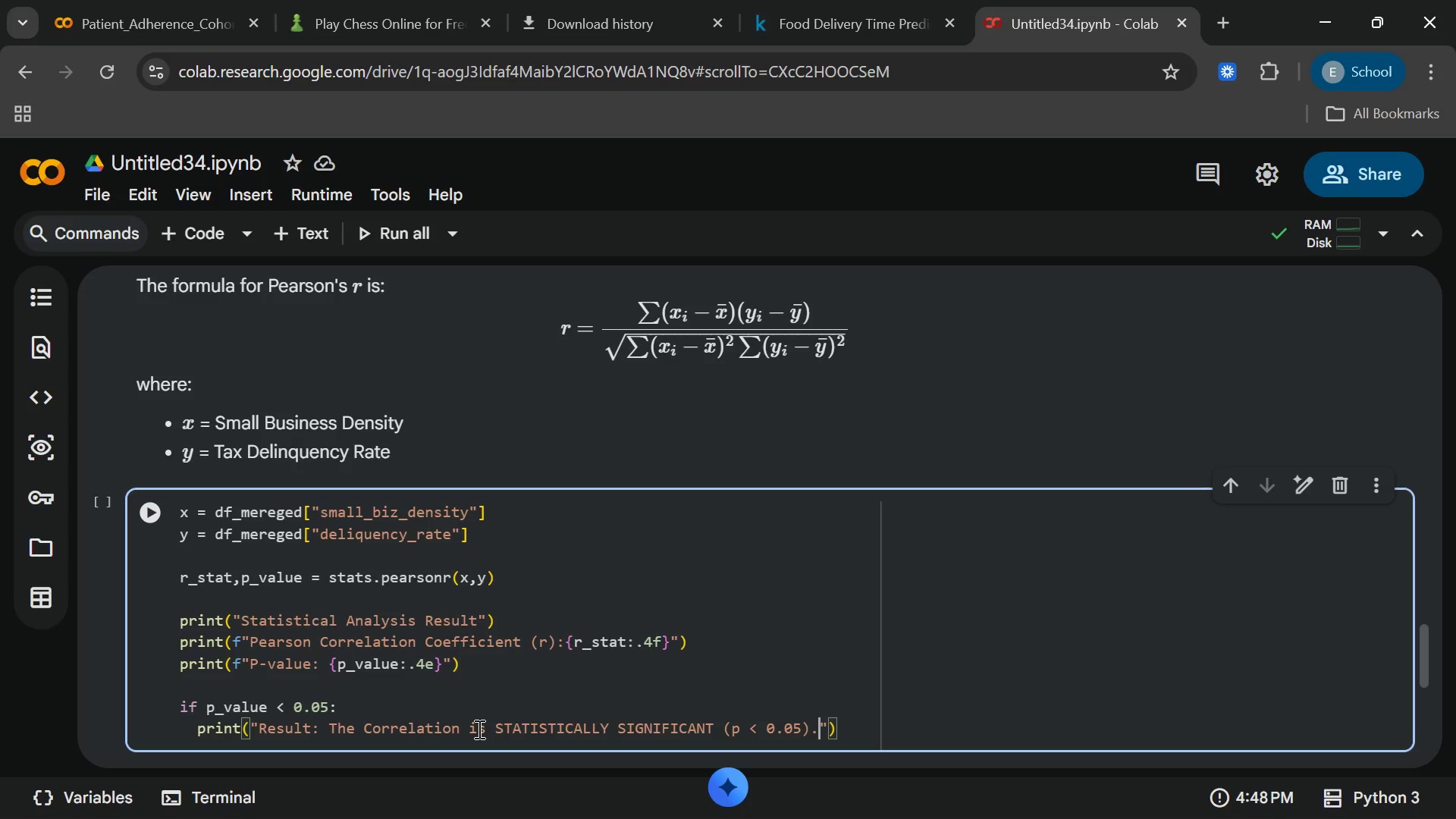 
key(End)
 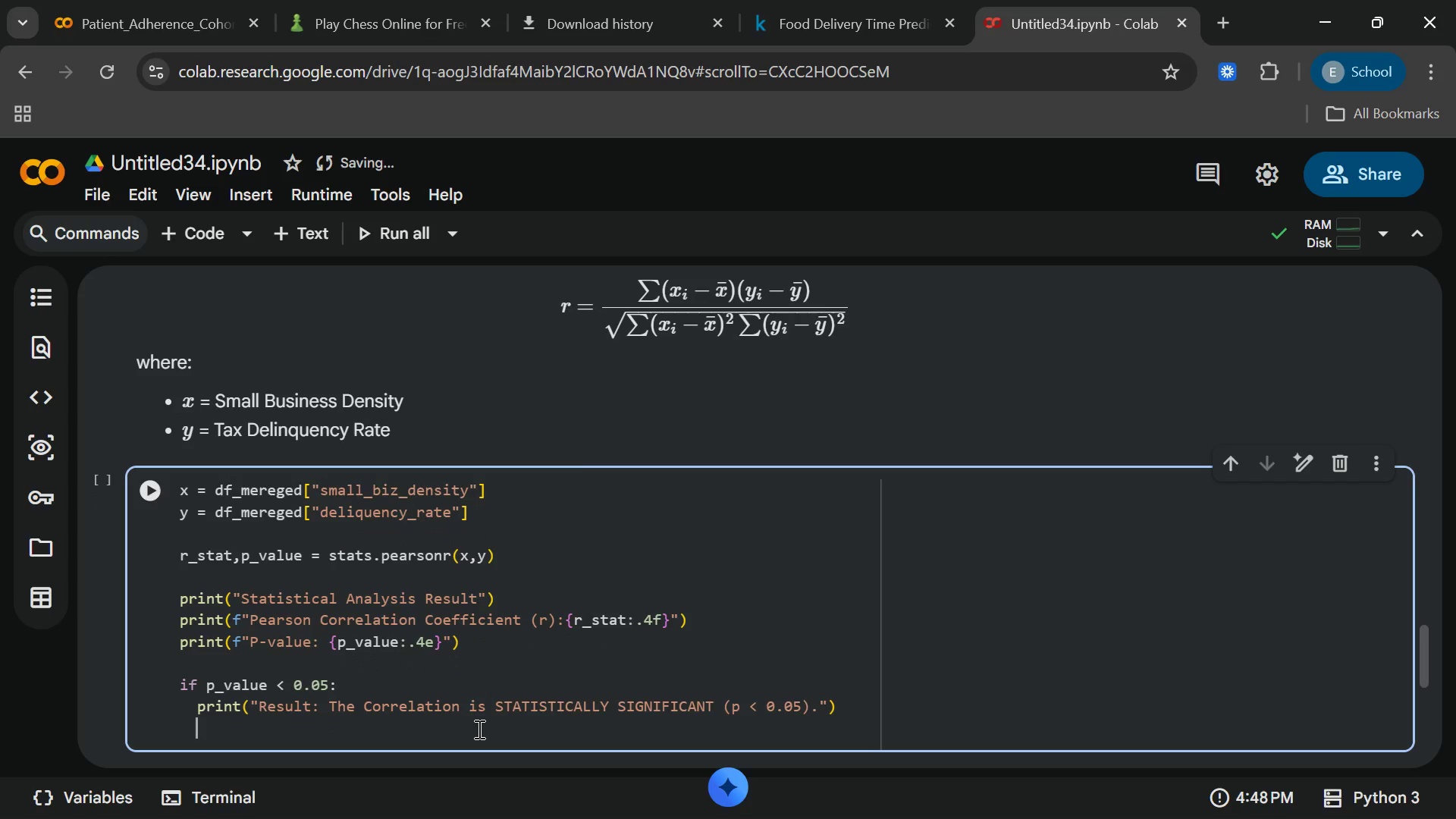 
key(Enter)
 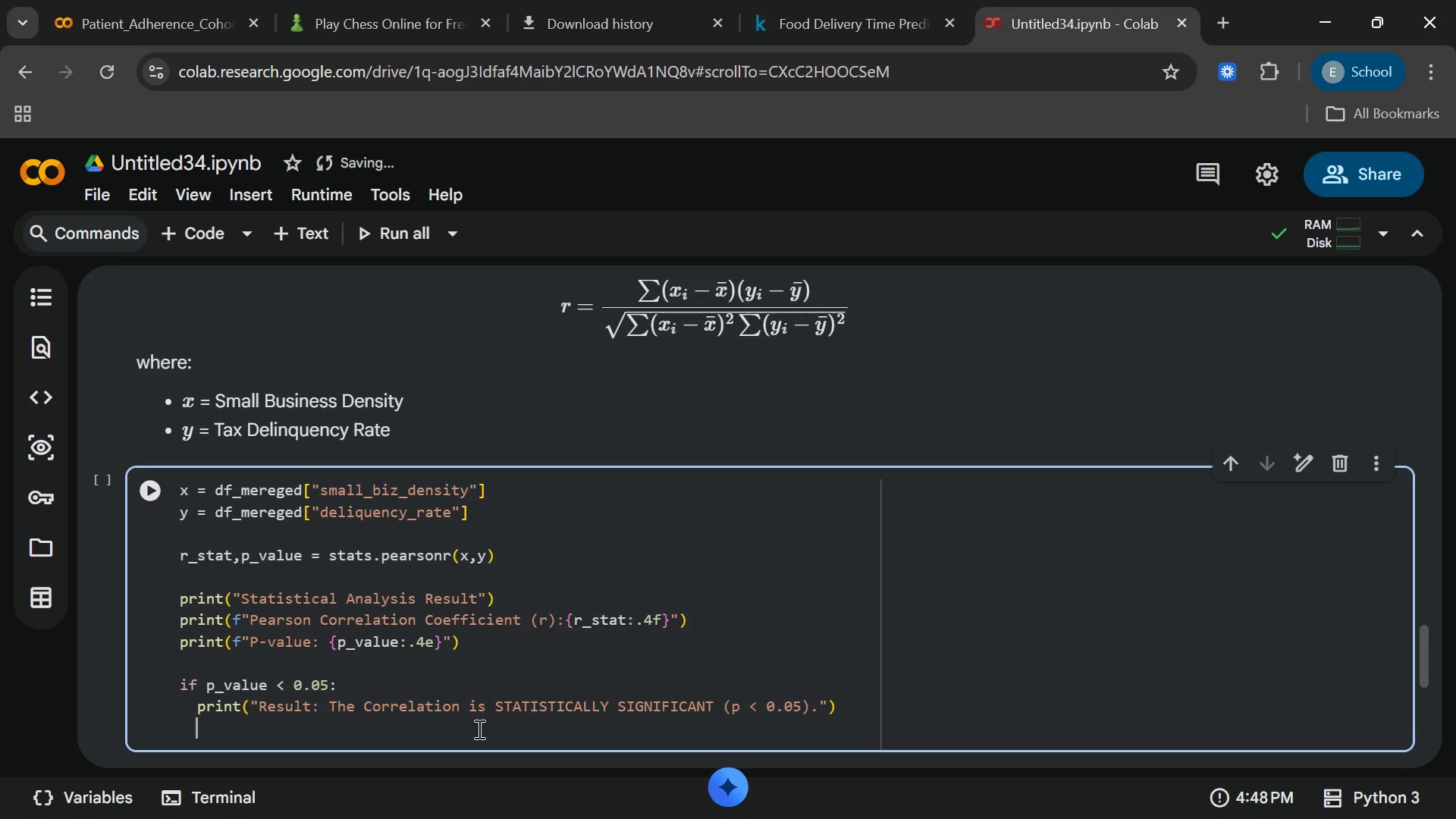 
key(Backspace)
type(else:)
 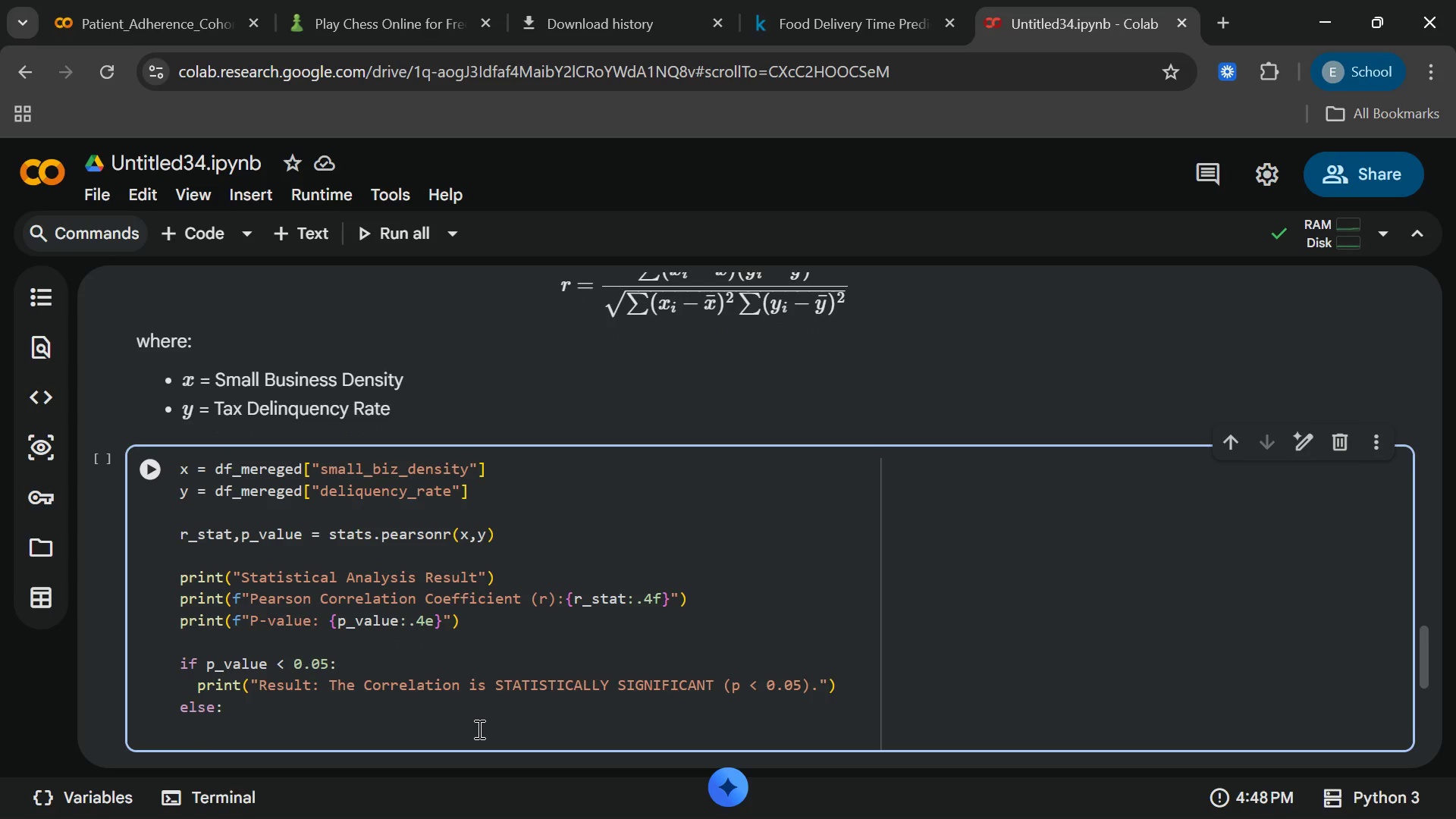 
 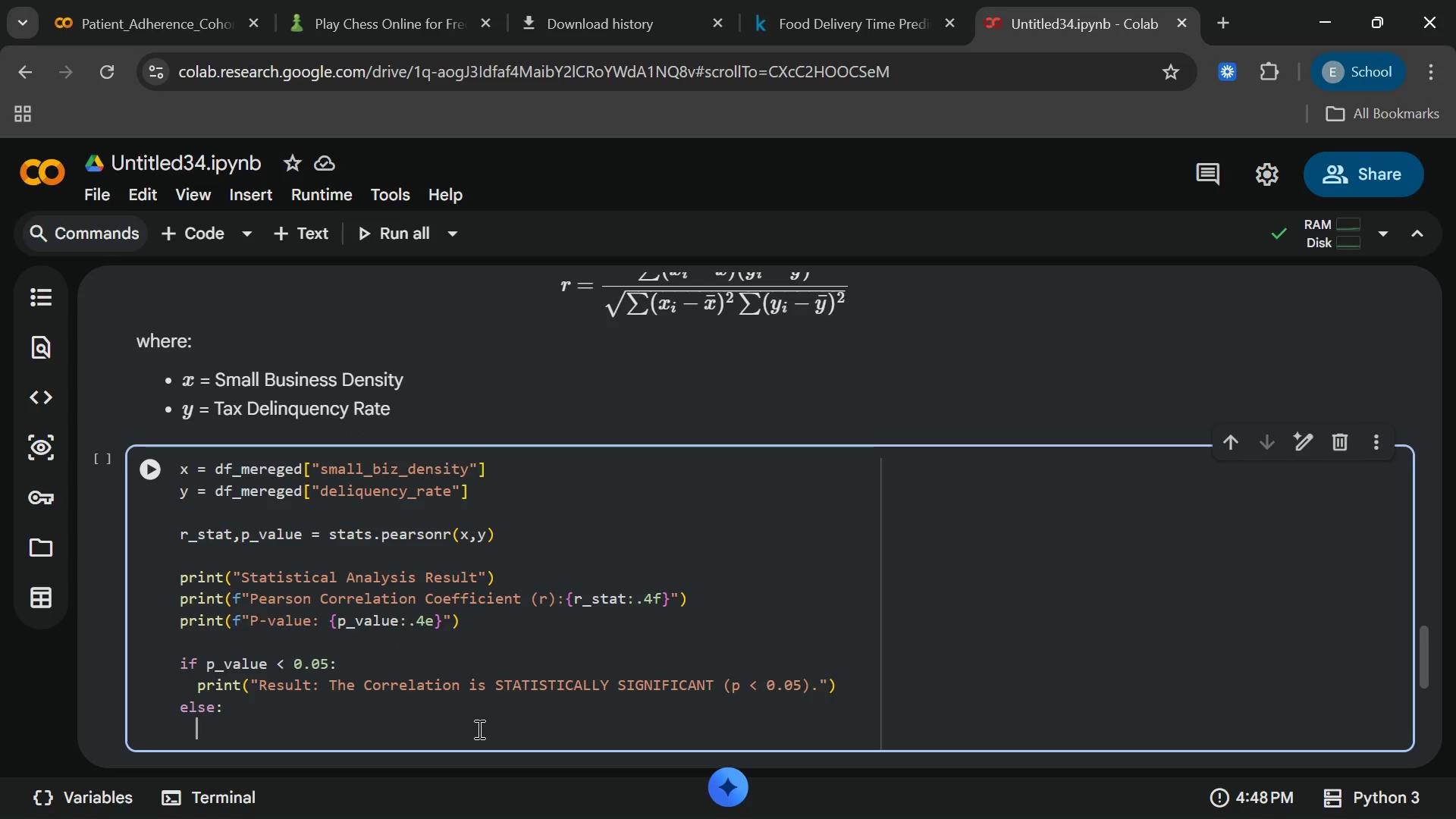 
key(Enter)
 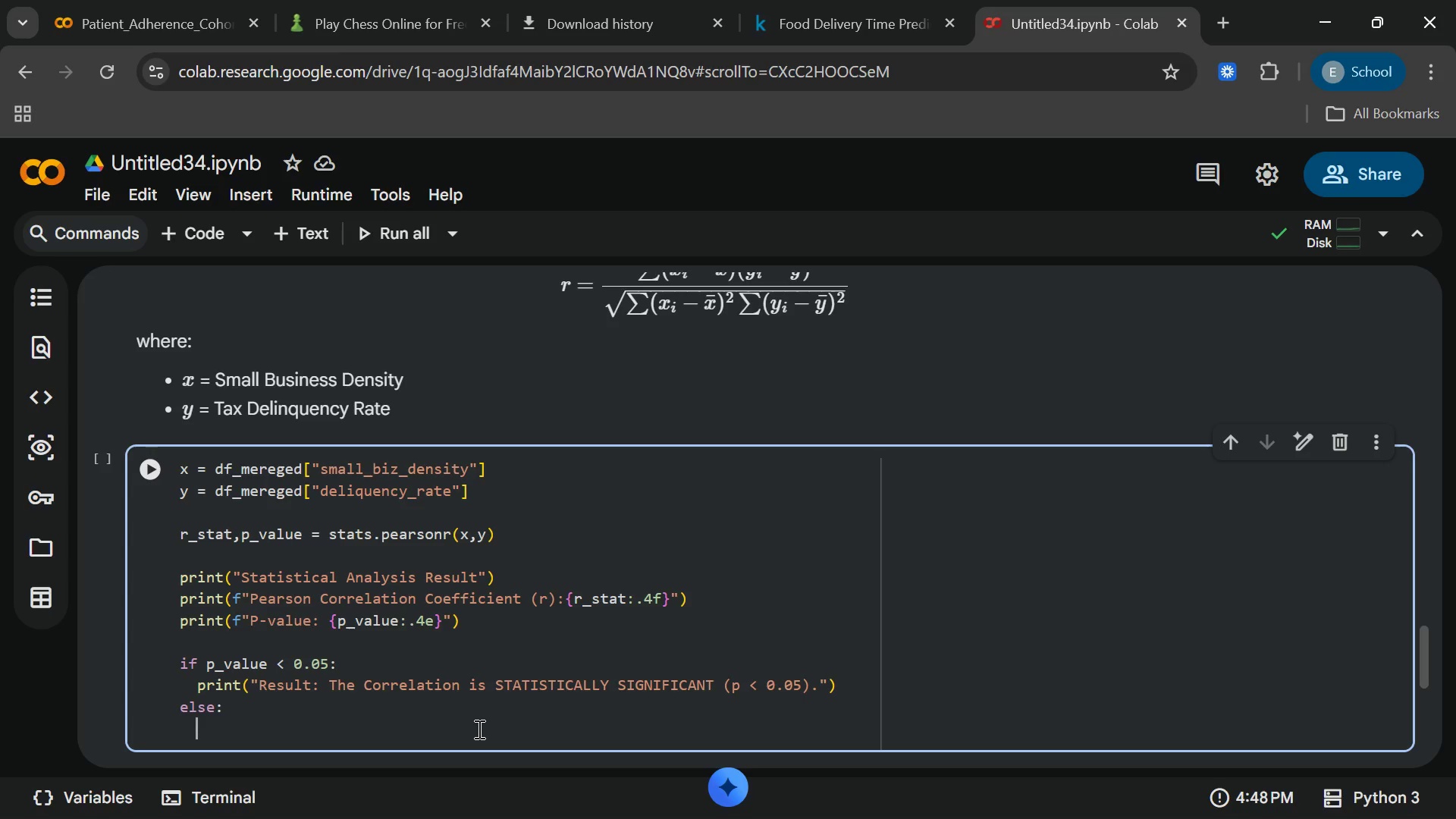 
type(print("Resut: The cot)
key(Backspace)
type(rrelatui)
key(Backspace)
key(Backspace)
type(ion)
 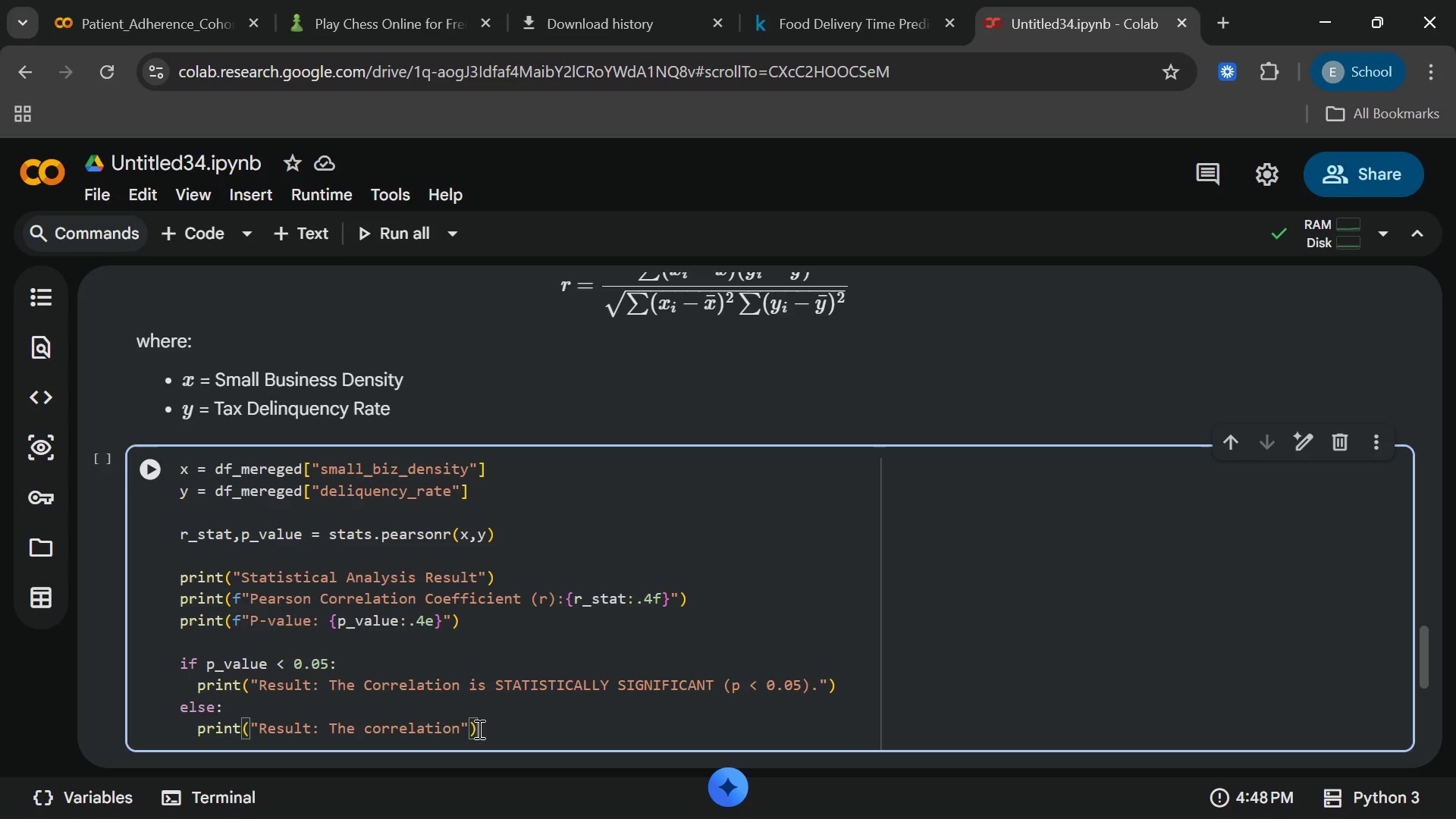 
wait(5.28)
 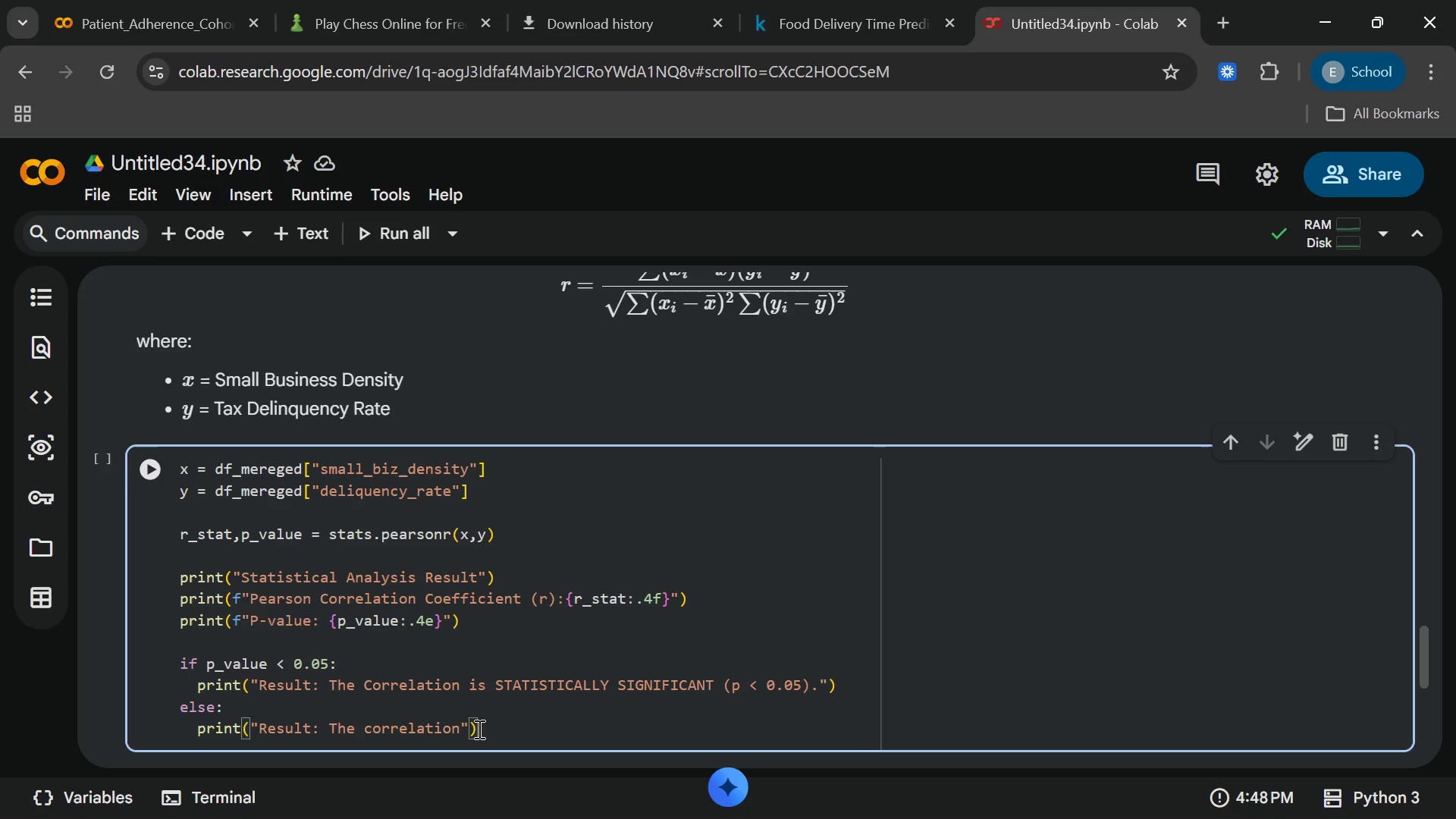 
type( id)
key(Backspace)
 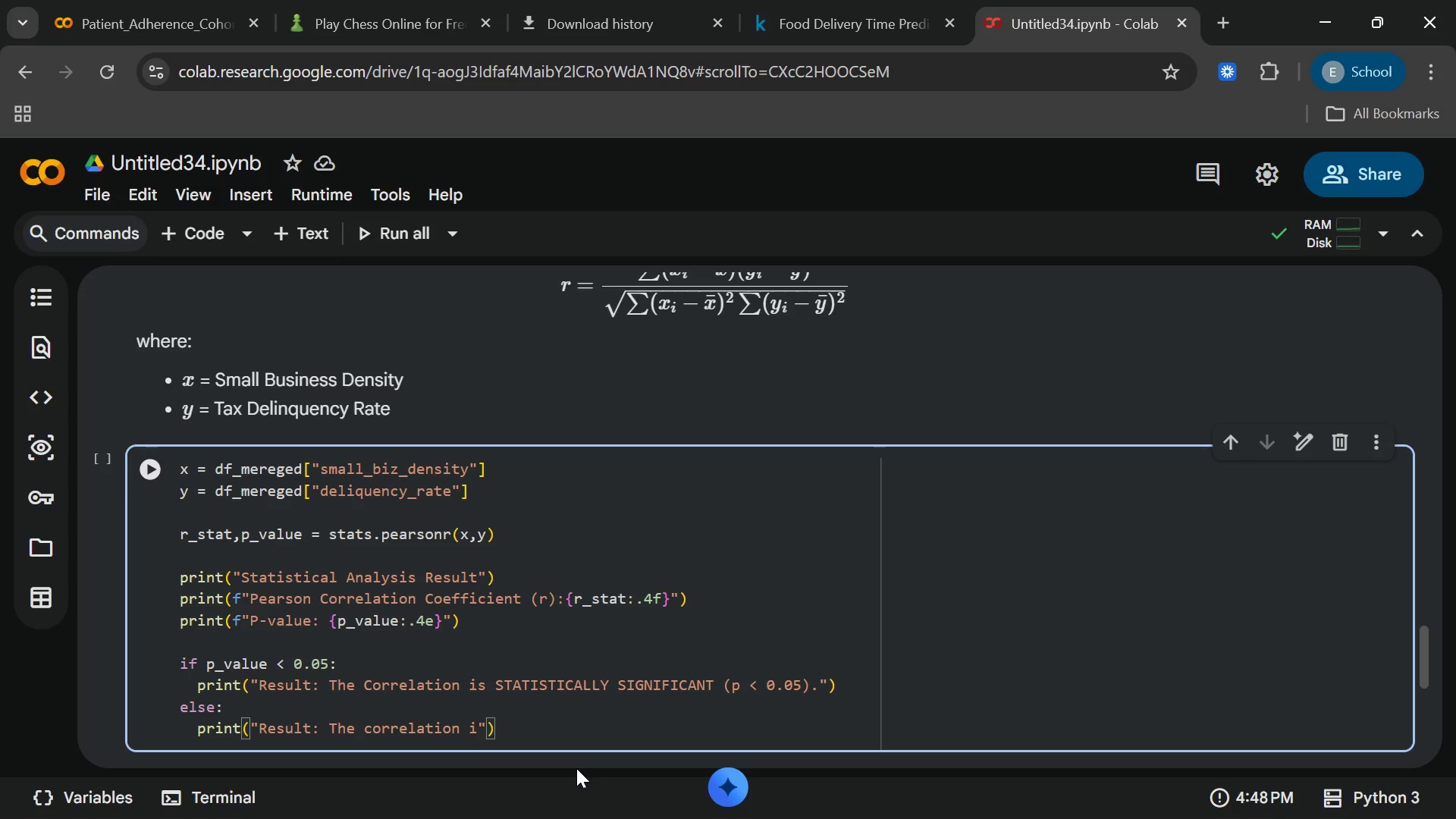 
type(s Noy)
key(Backspace)
type(t statistically significsnt(p)
 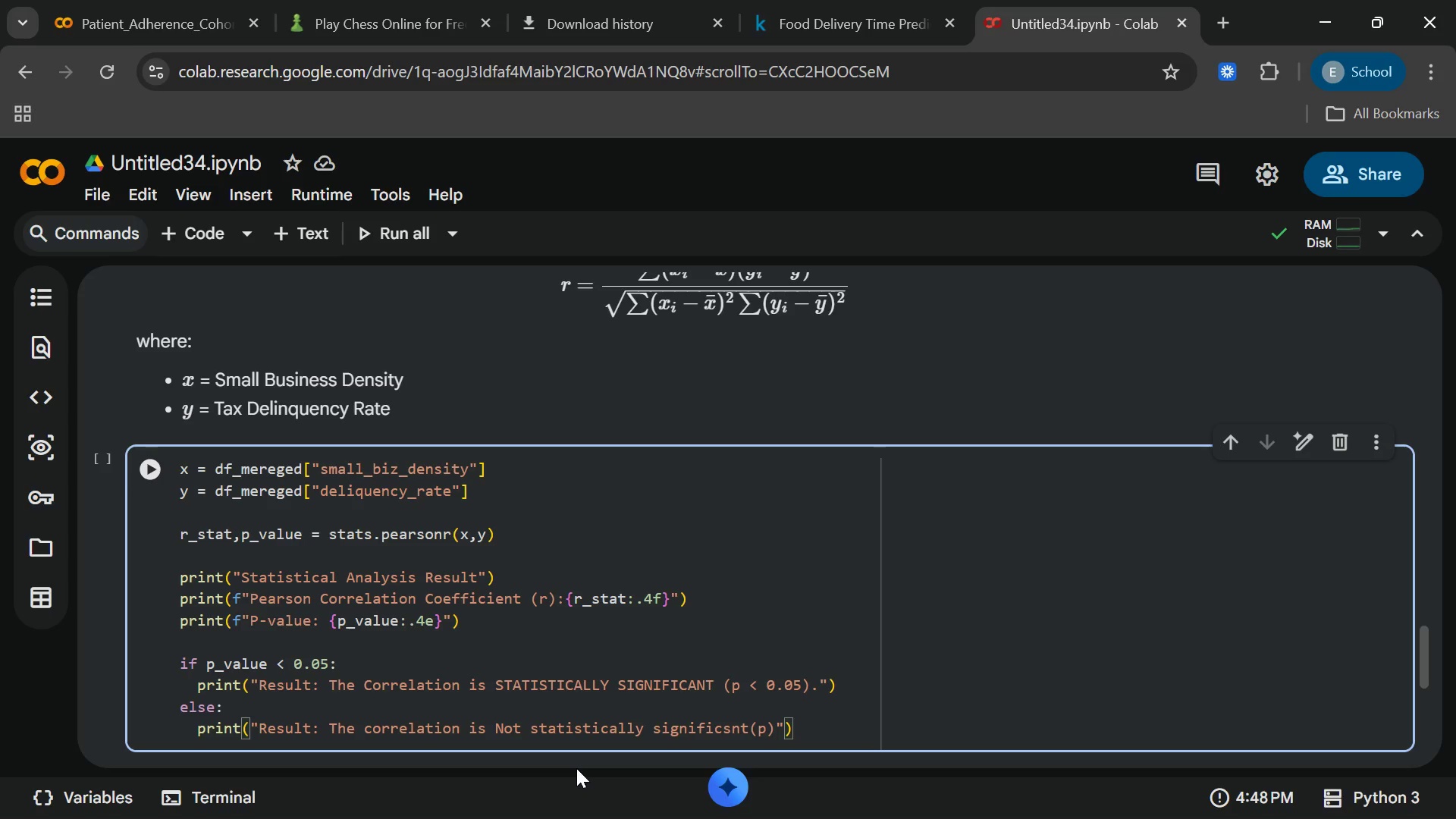 
type( > =)
key(Backspace)
key(Backspace)
type(= 0.05)
 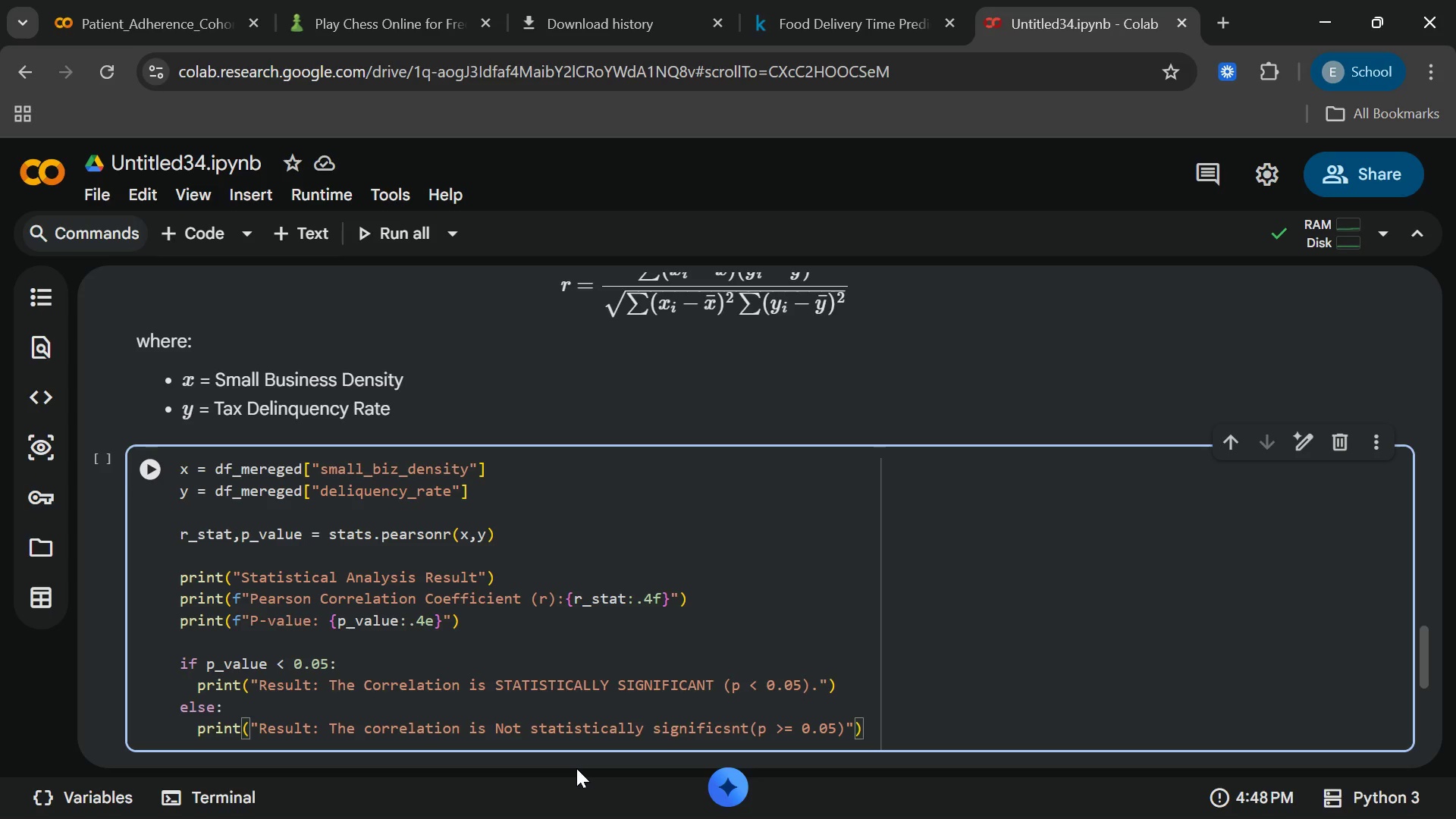 
key(ArrowRight)
 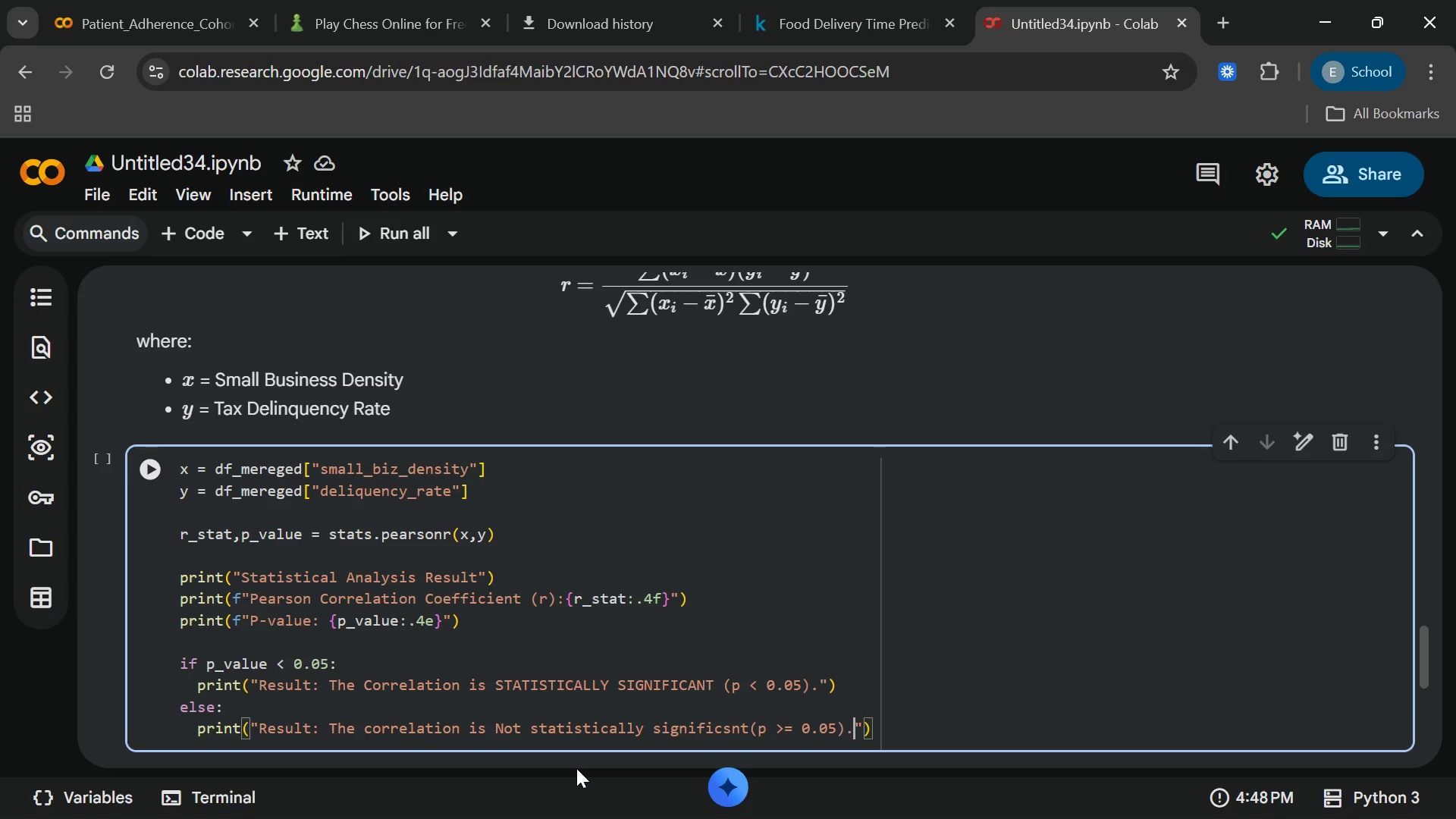 
key(Period)
 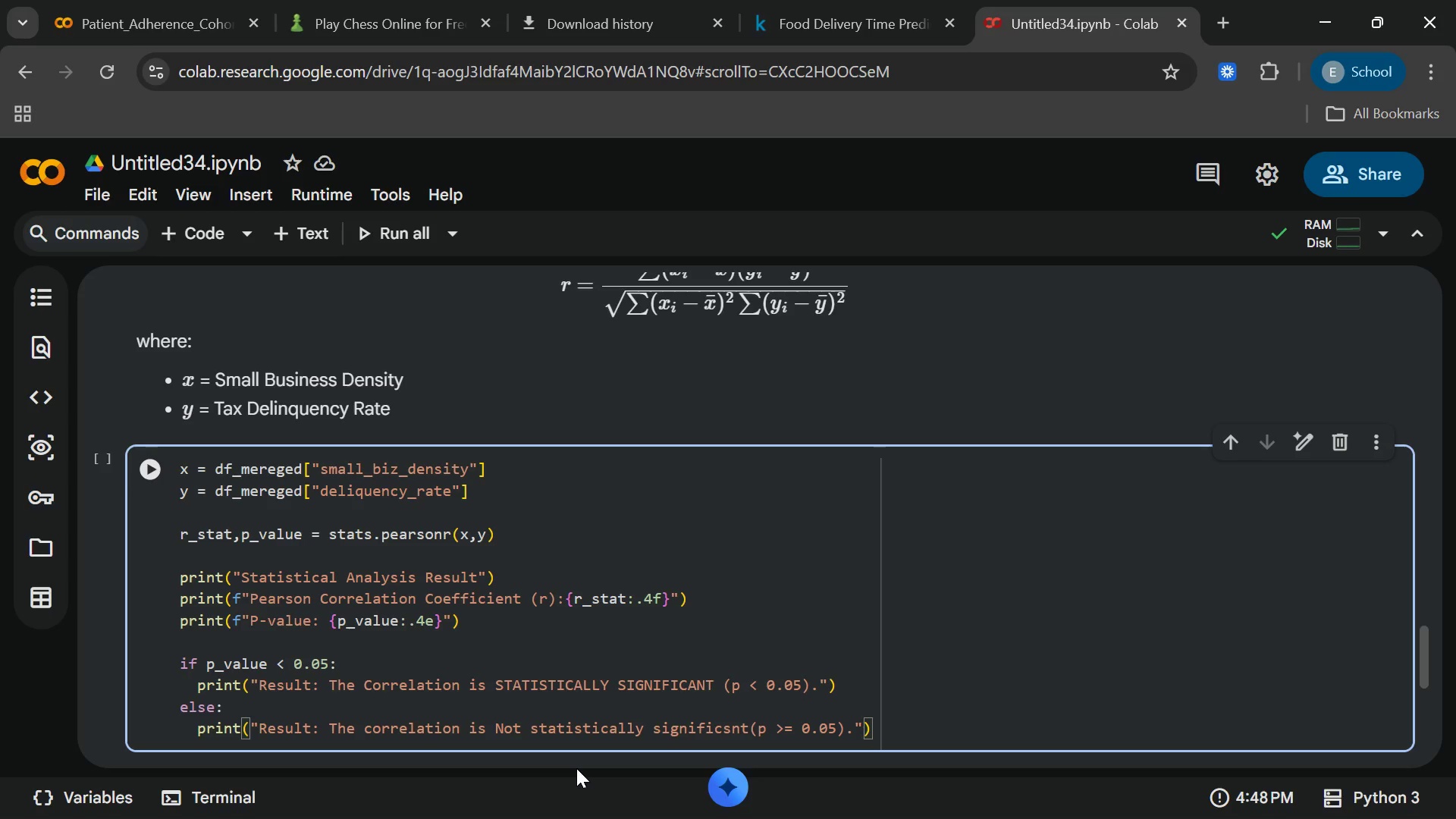 
key(End)
 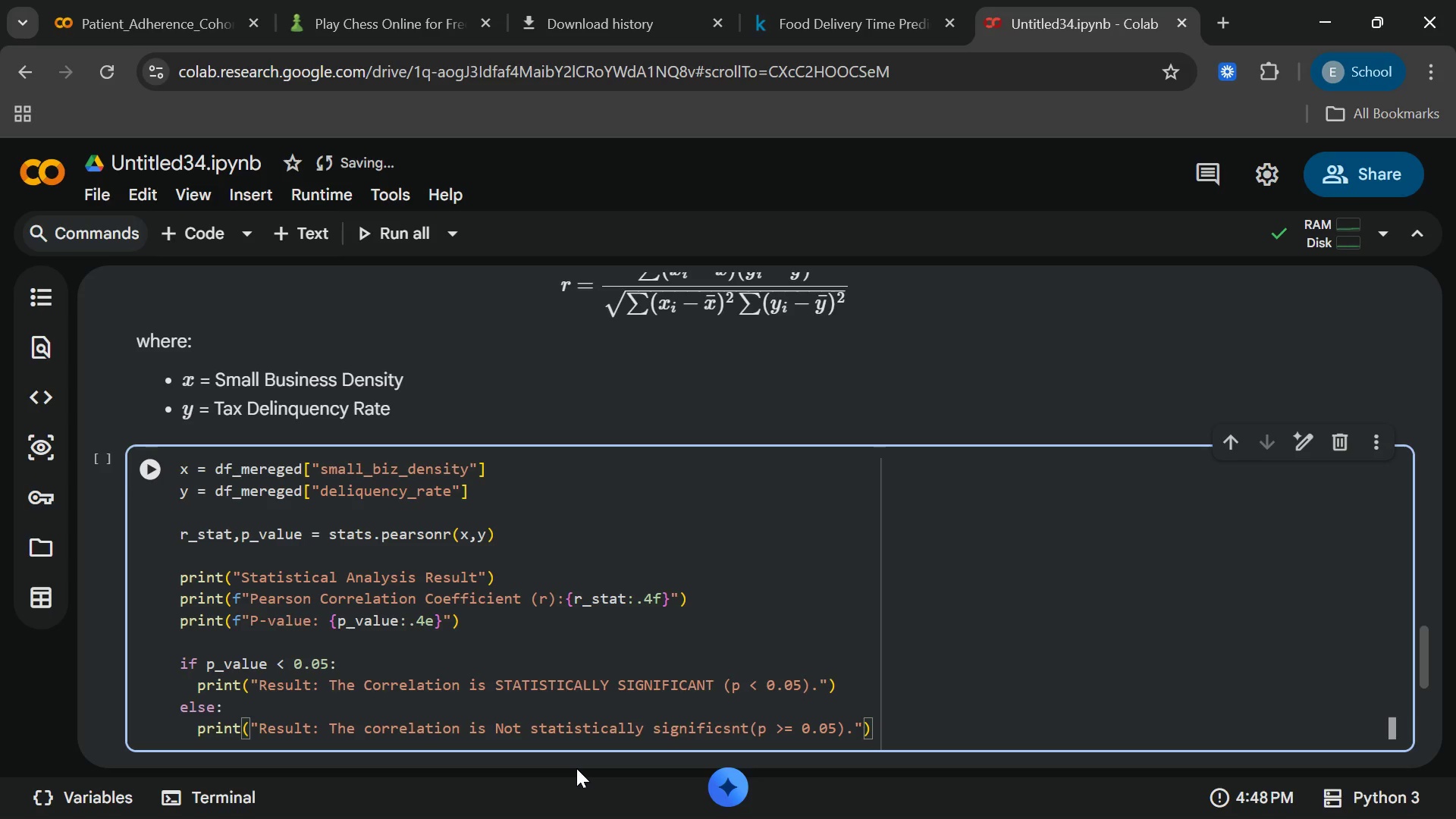 
wait(9.62)
 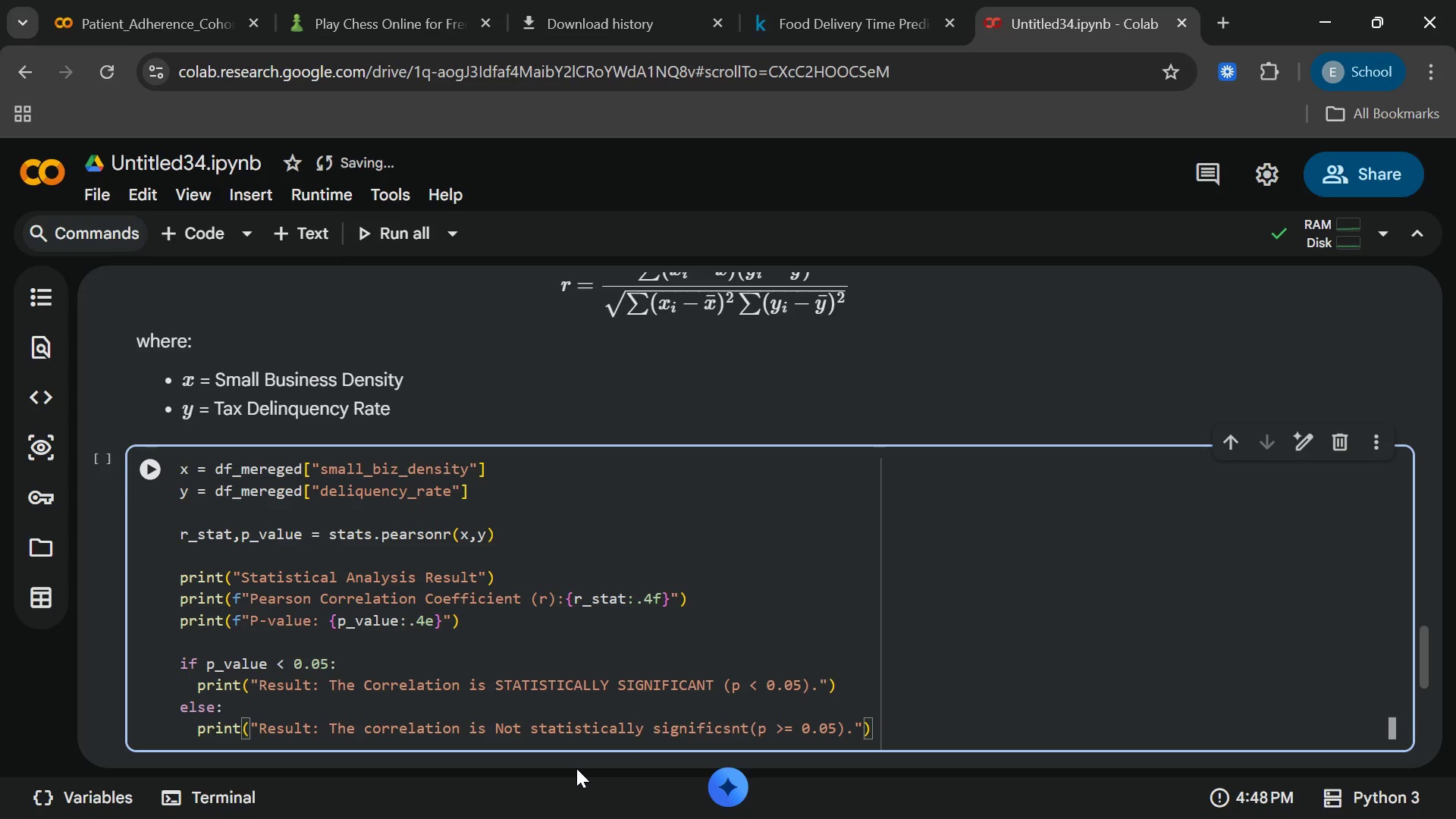 
left_click([306, 250])
 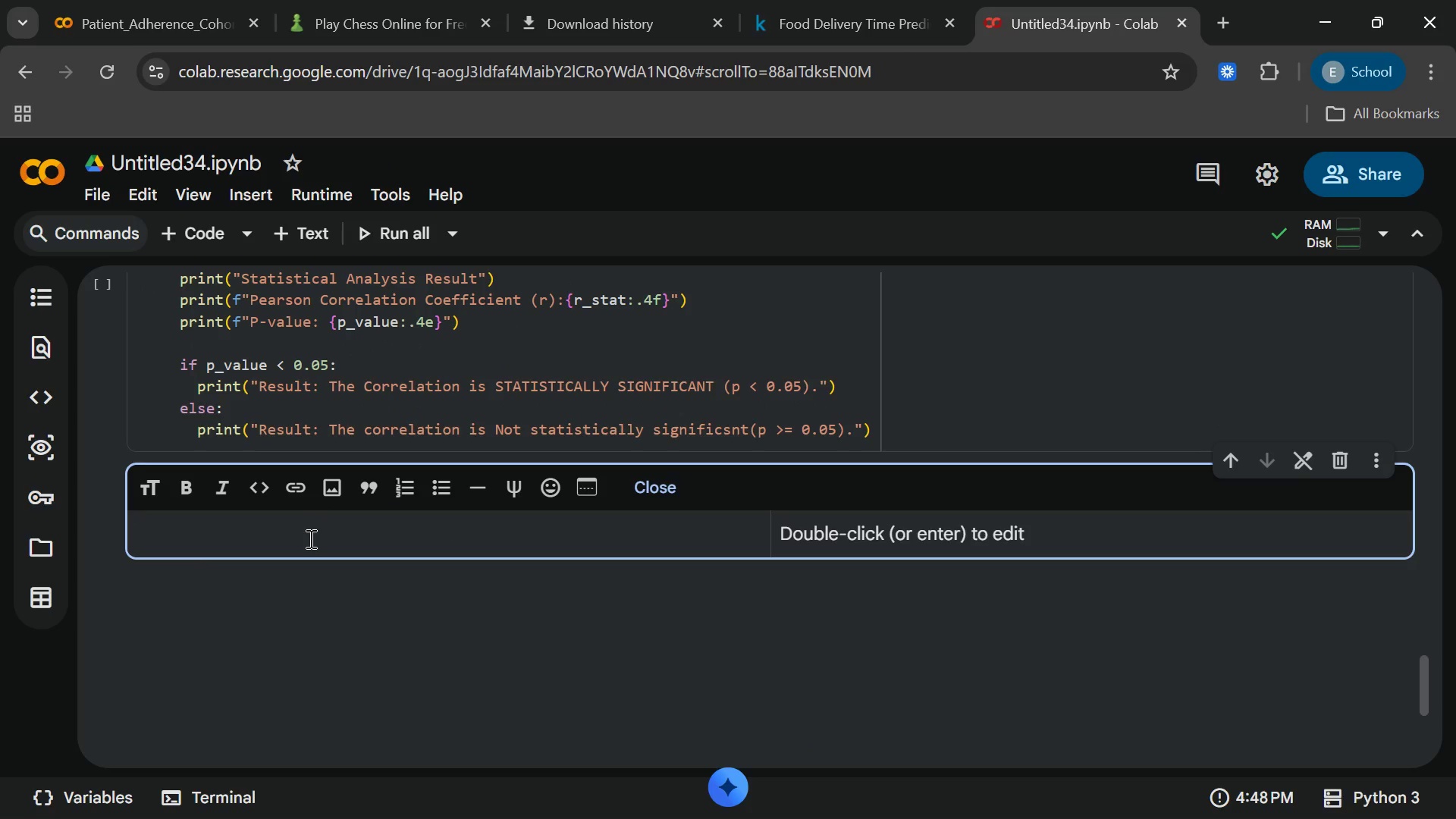 
type(##$> Visu)
 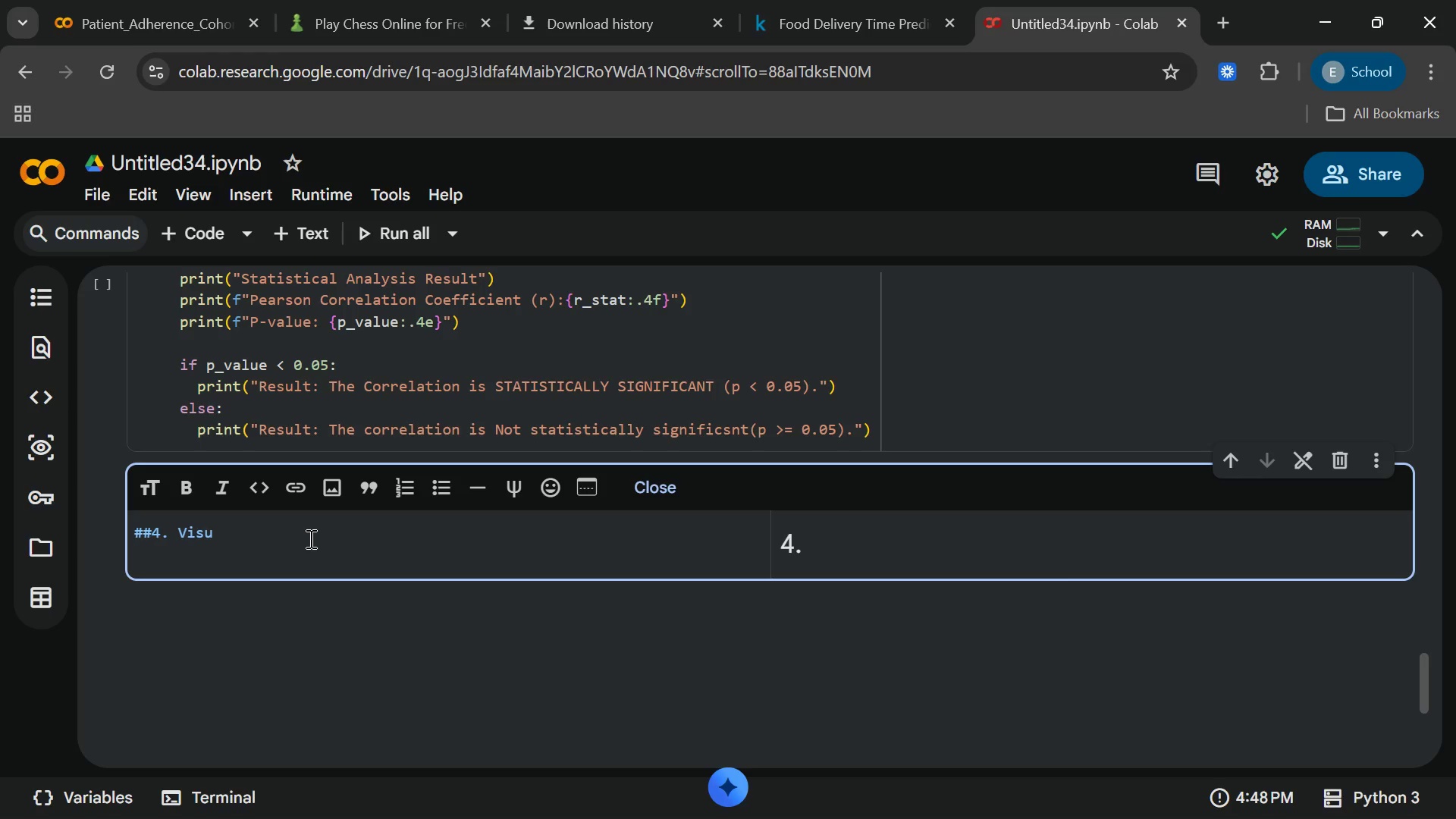 
wait(8.39)
 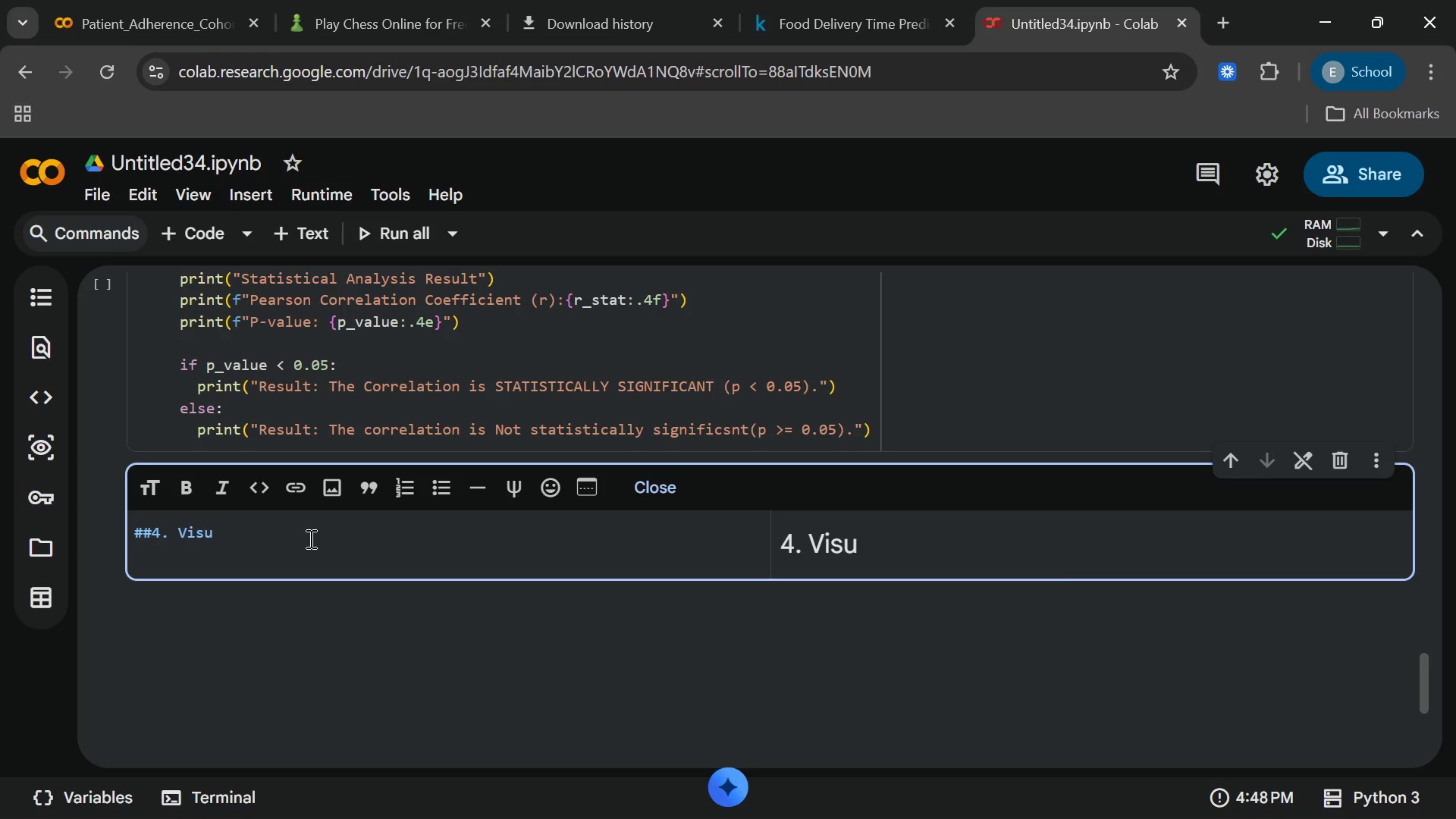 
type(alizations)
 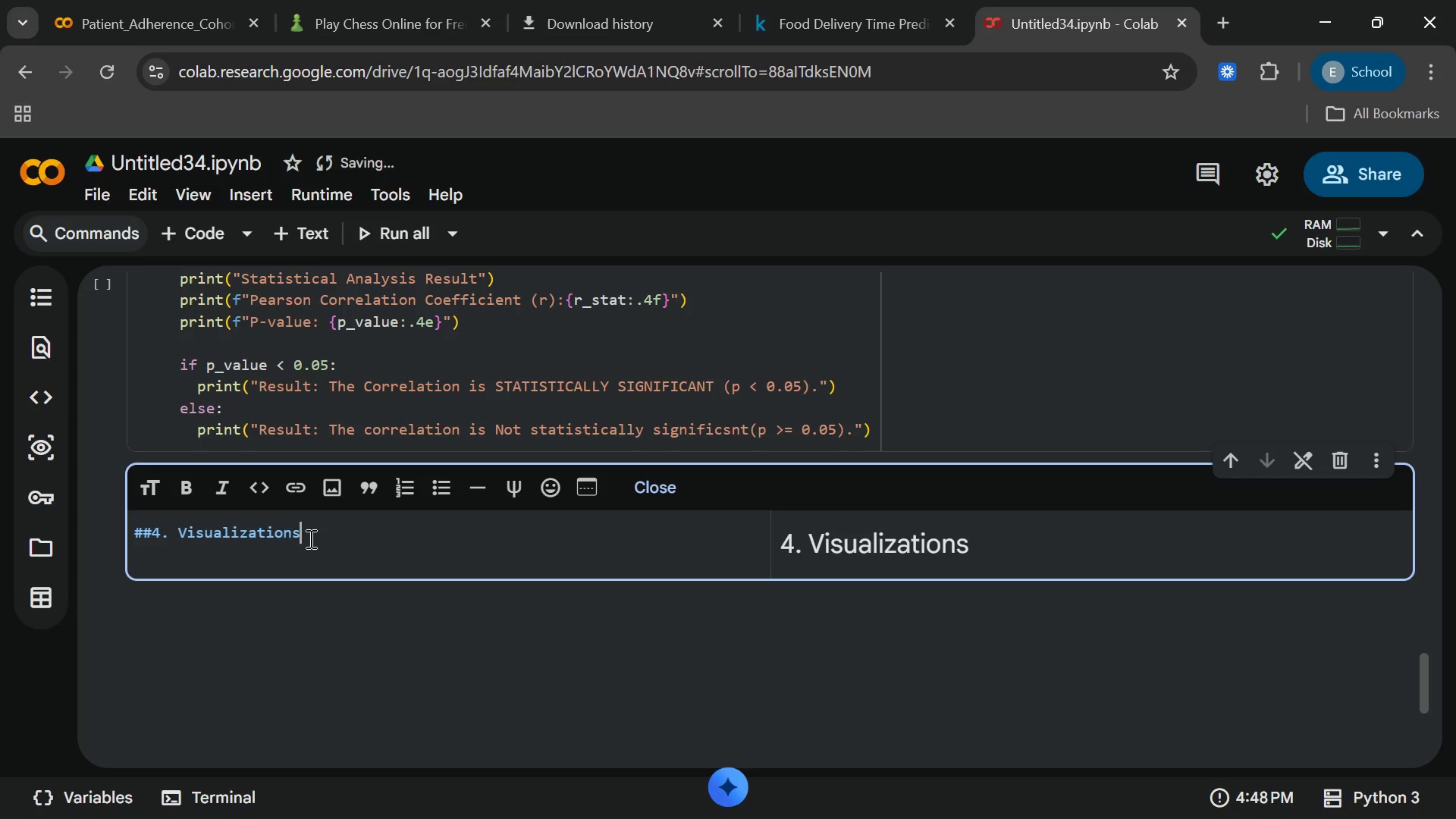 
key(Enter)
 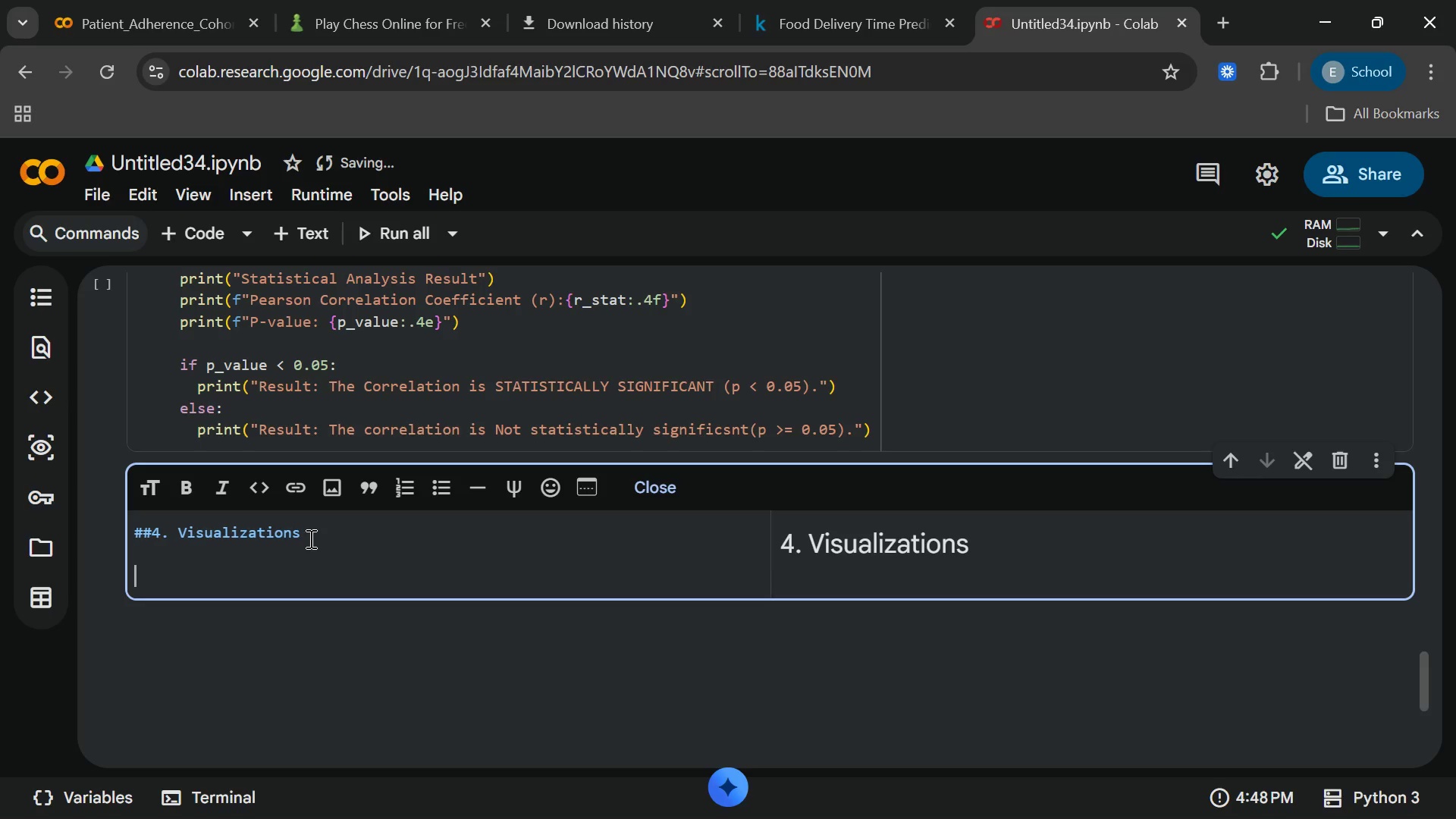 
key(Enter)
 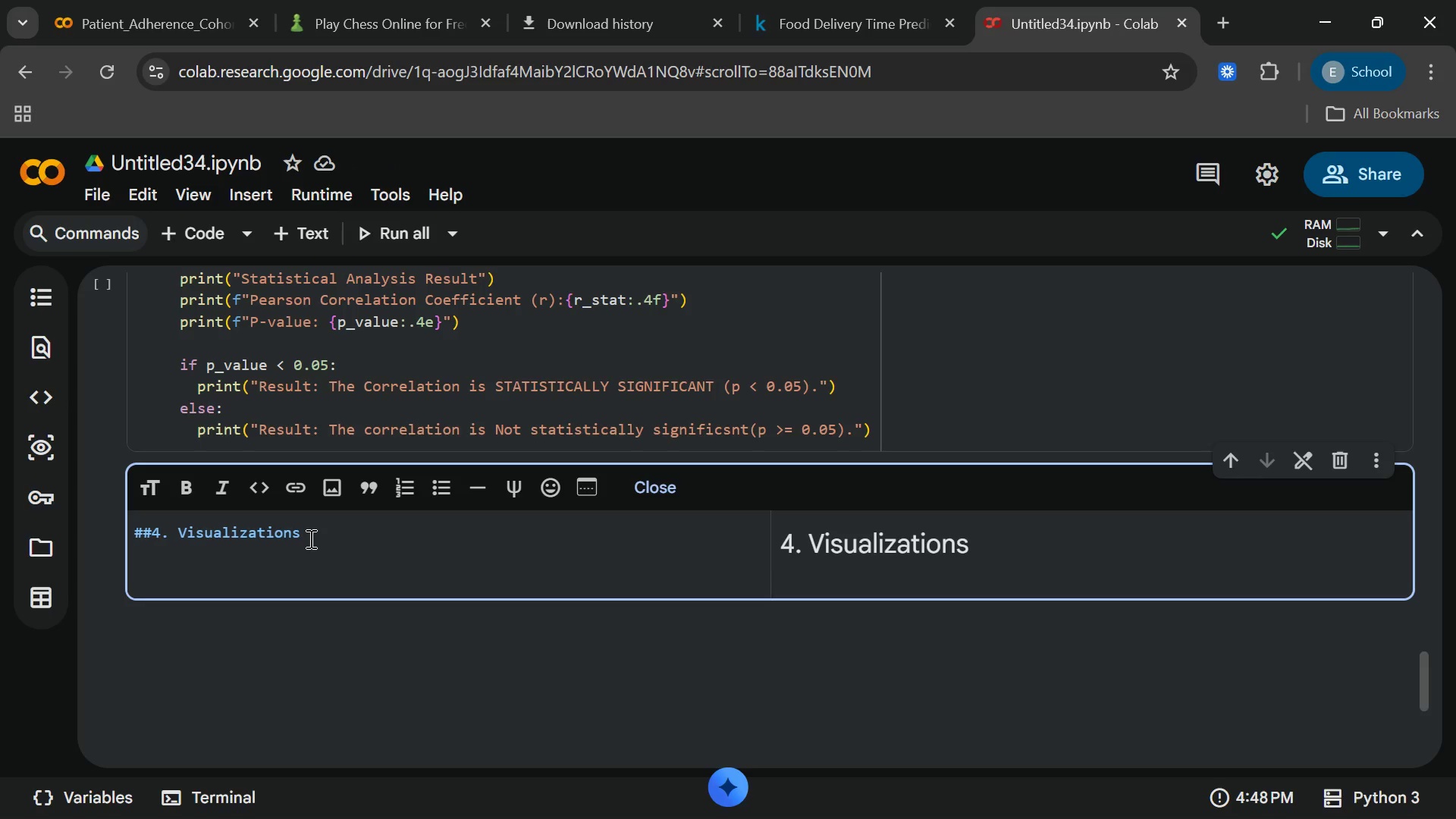 
type(fig,axes =)
 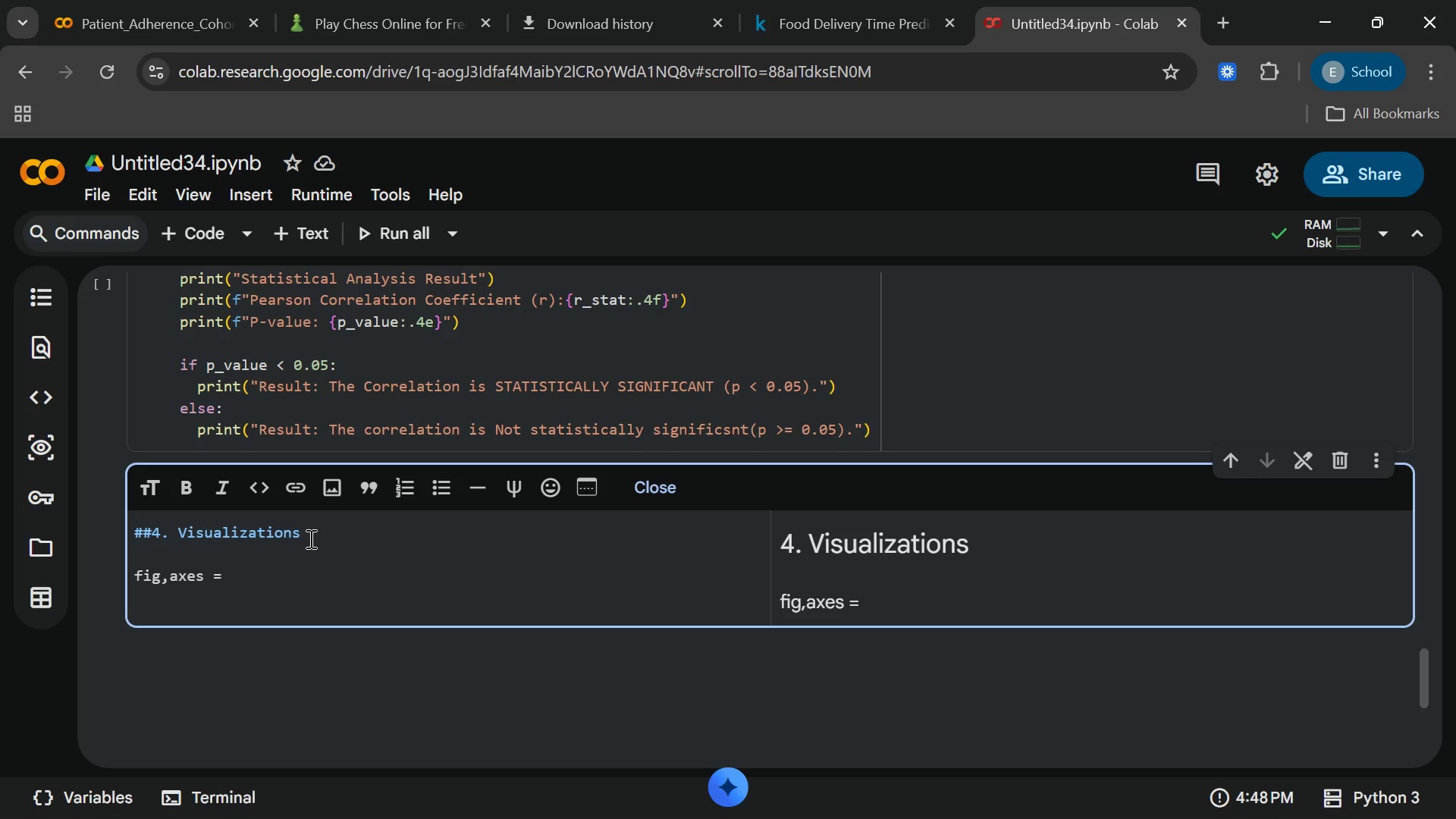 
wait(12.62)
 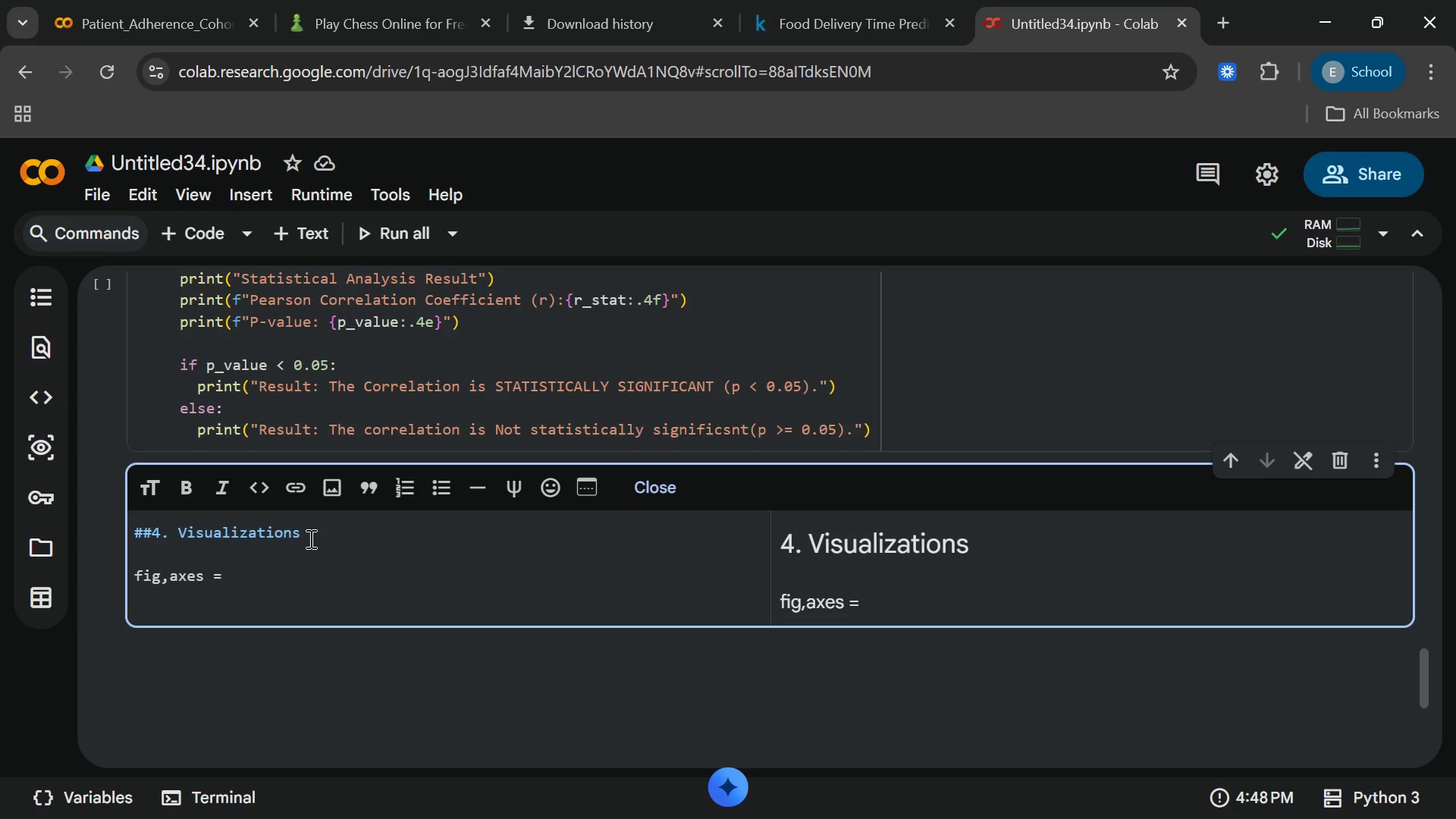 
type( plt.subplots(1,)
key(Backspace)
key(Backspace)
key(Backspace)
key(Backspace)
key(Backspace)
key(Backspace)
key(Backspace)
key(Backspace)
key(Backspace)
key(Backspace)
key(Backspace)
 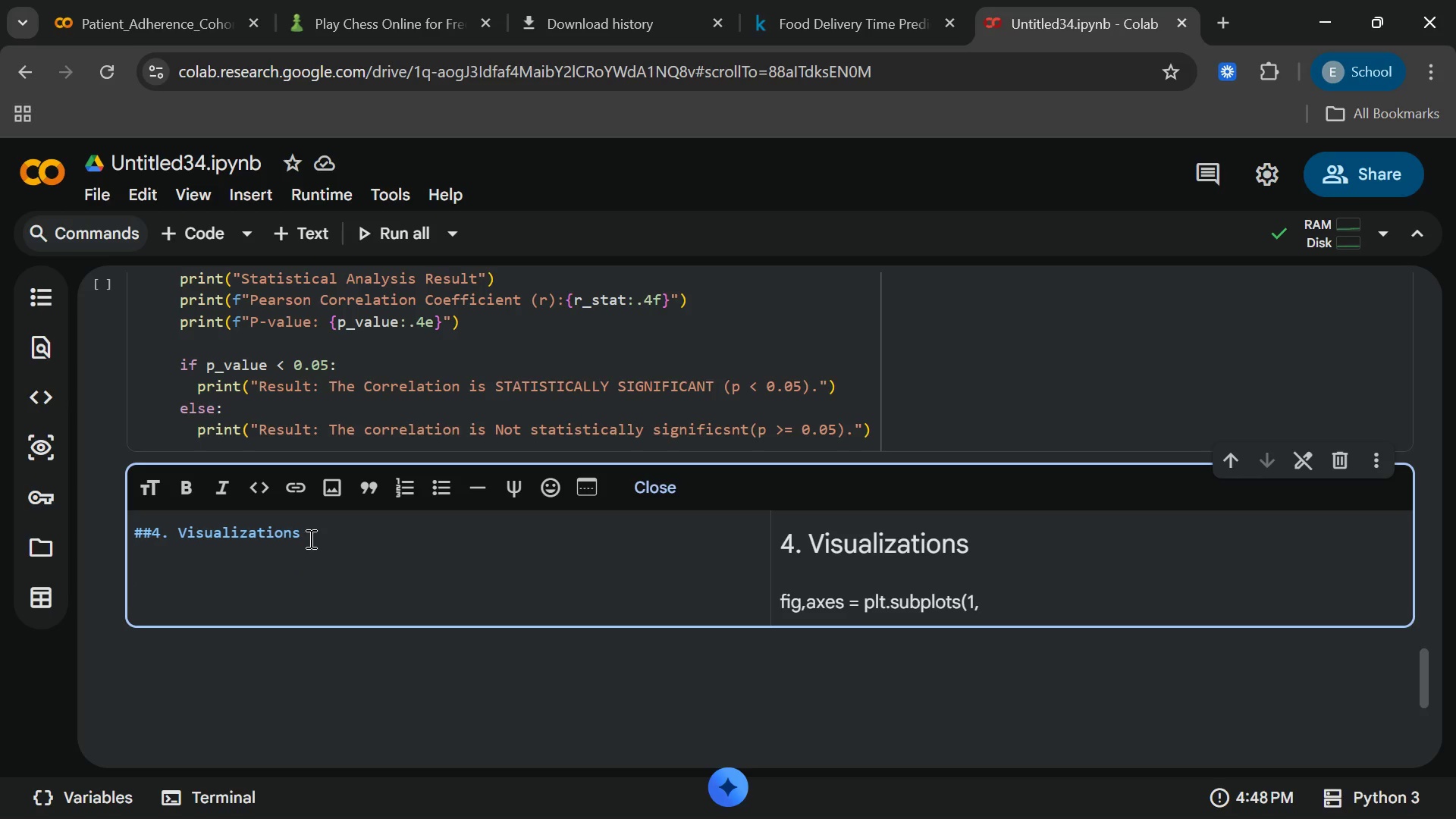 
left_click_drag(start_coordinate=[309, 538], to_coordinate=[197, 234])
 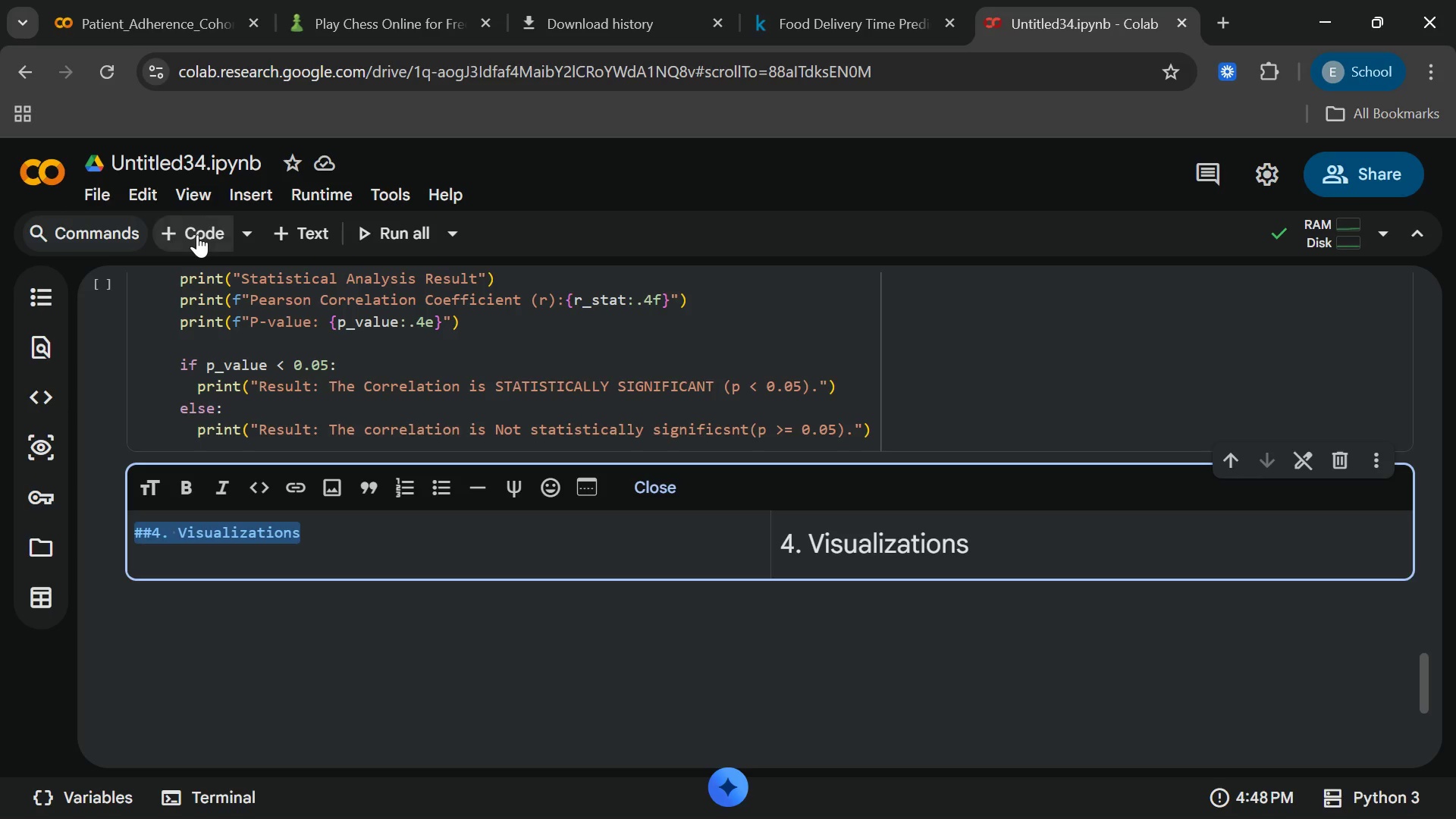 
left_click([197, 234])
 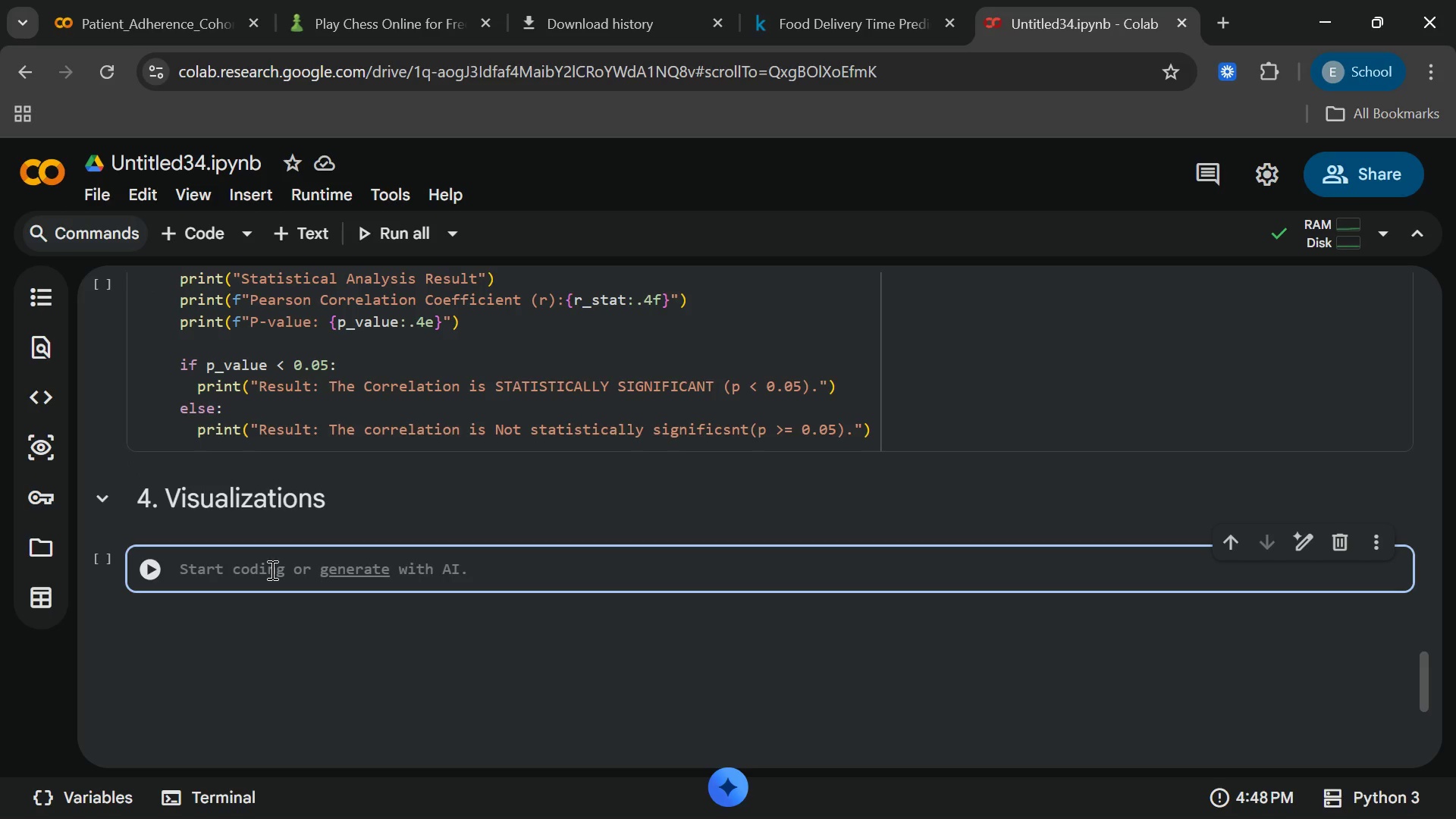 
type(fig,axes)
 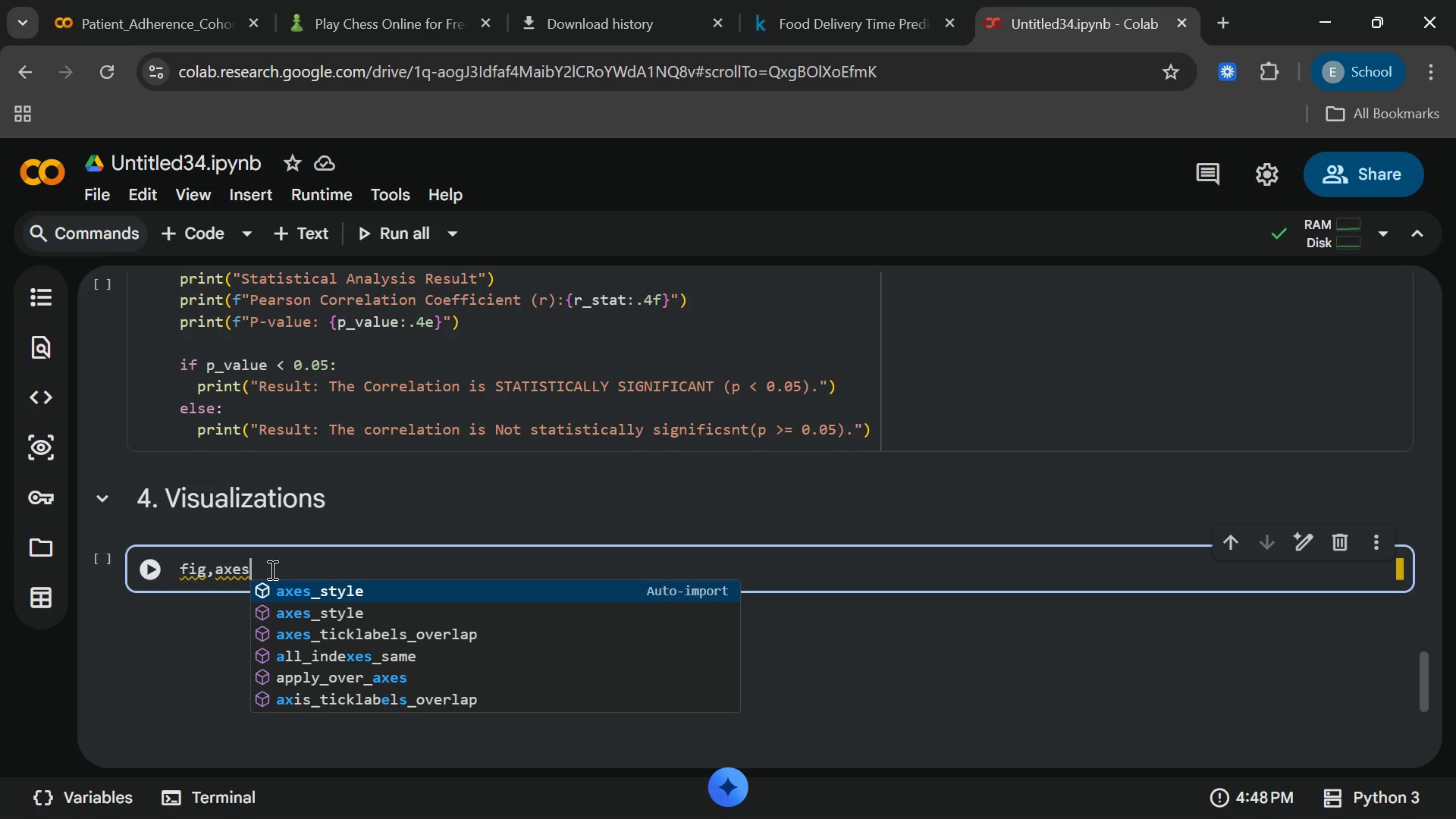 
wait(5.14)
 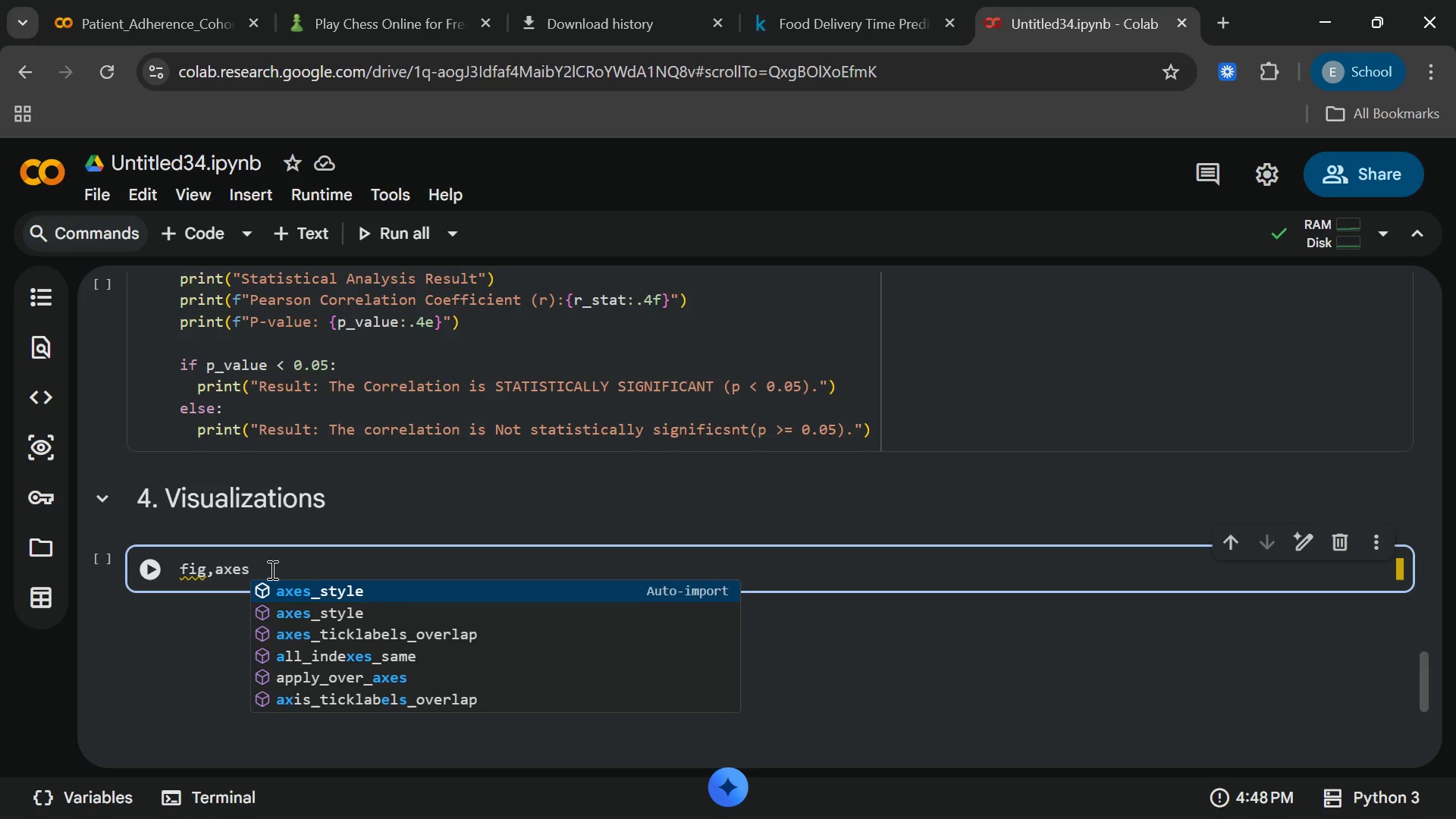 
type( = plt.subplots)
 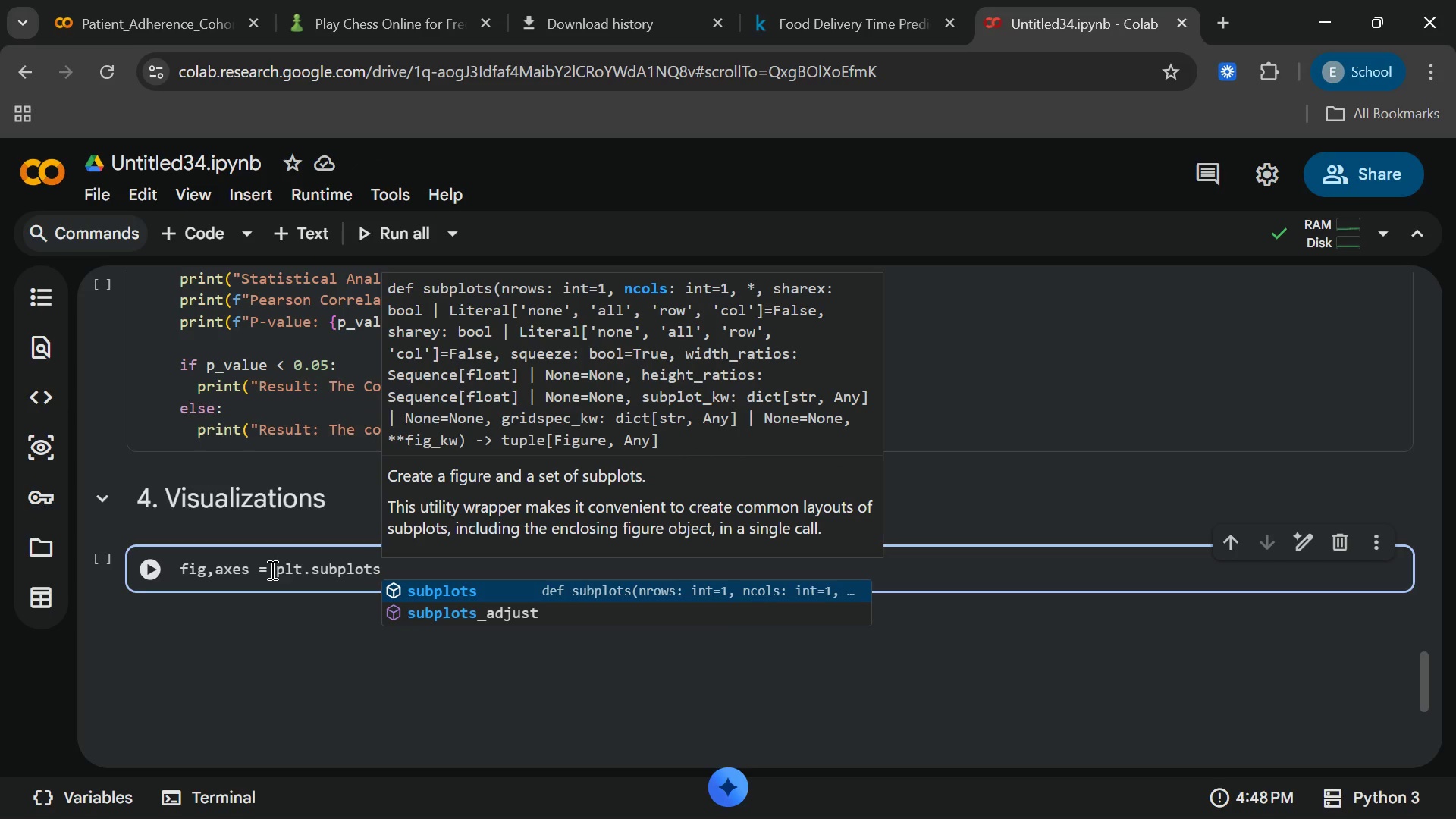 
type((1,2,figsize=(!^>)
key(Backspace)
type(<^[End])
 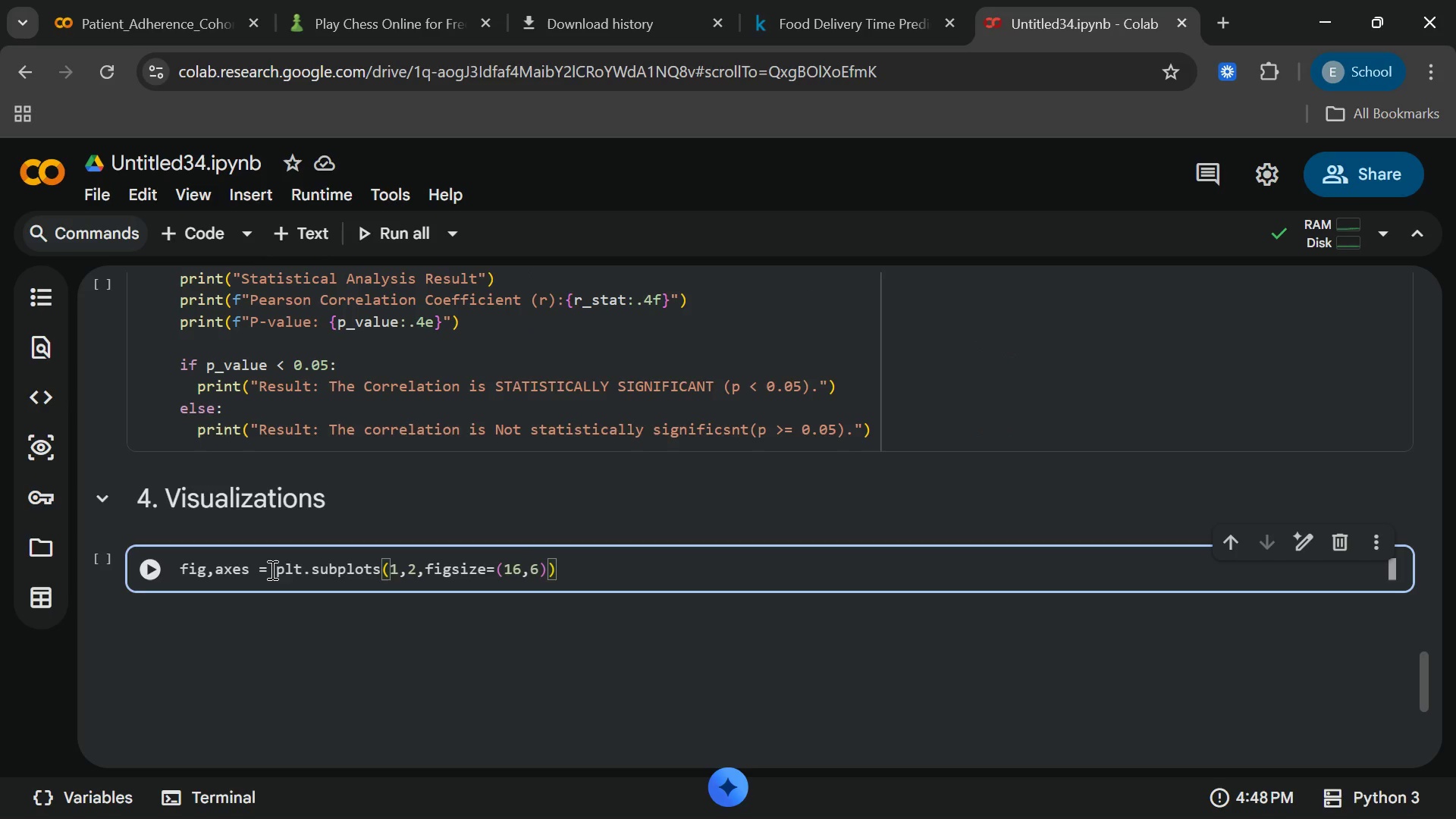 
key(Shift+Enter)
 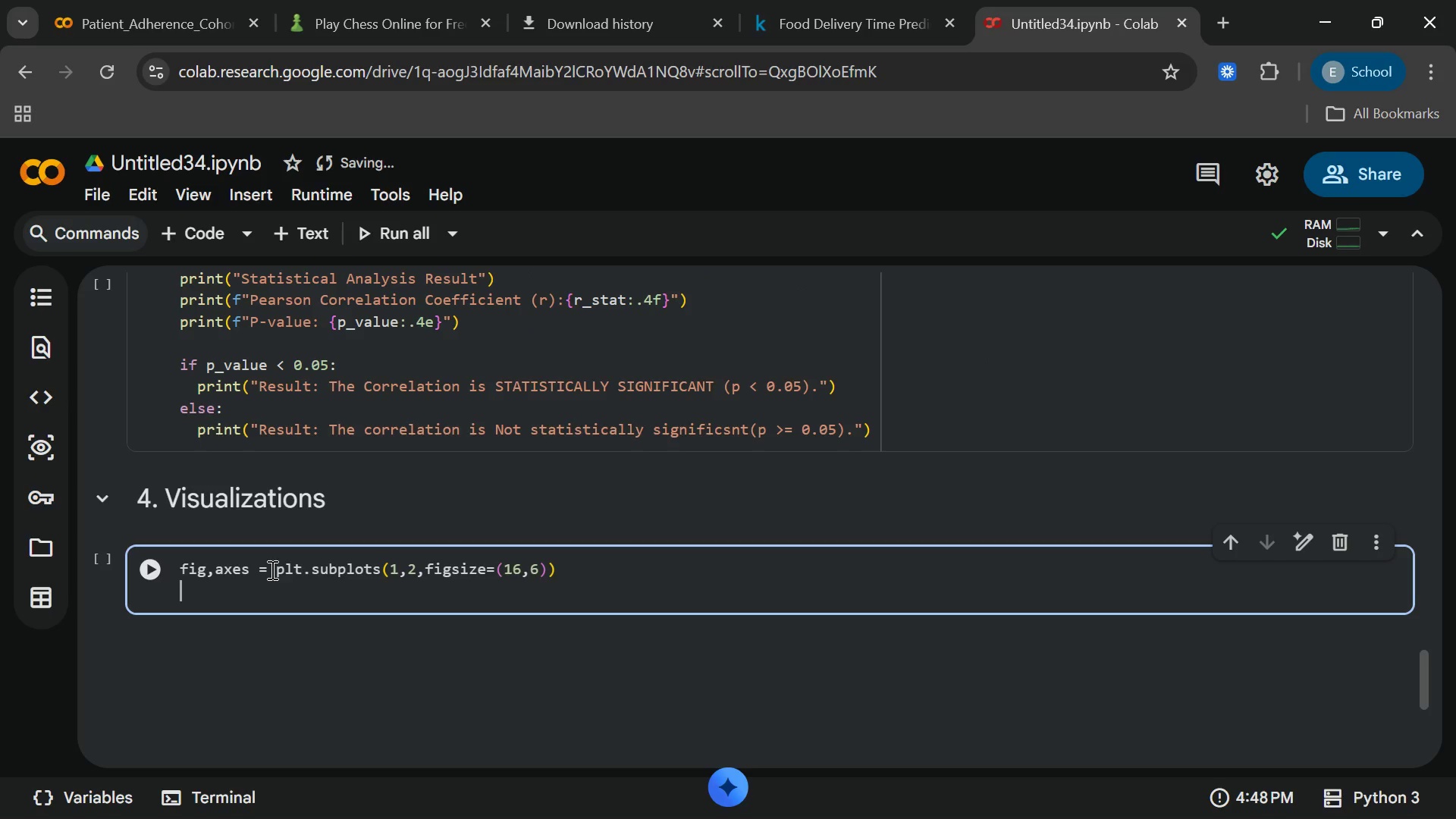 
wait(8.17)
 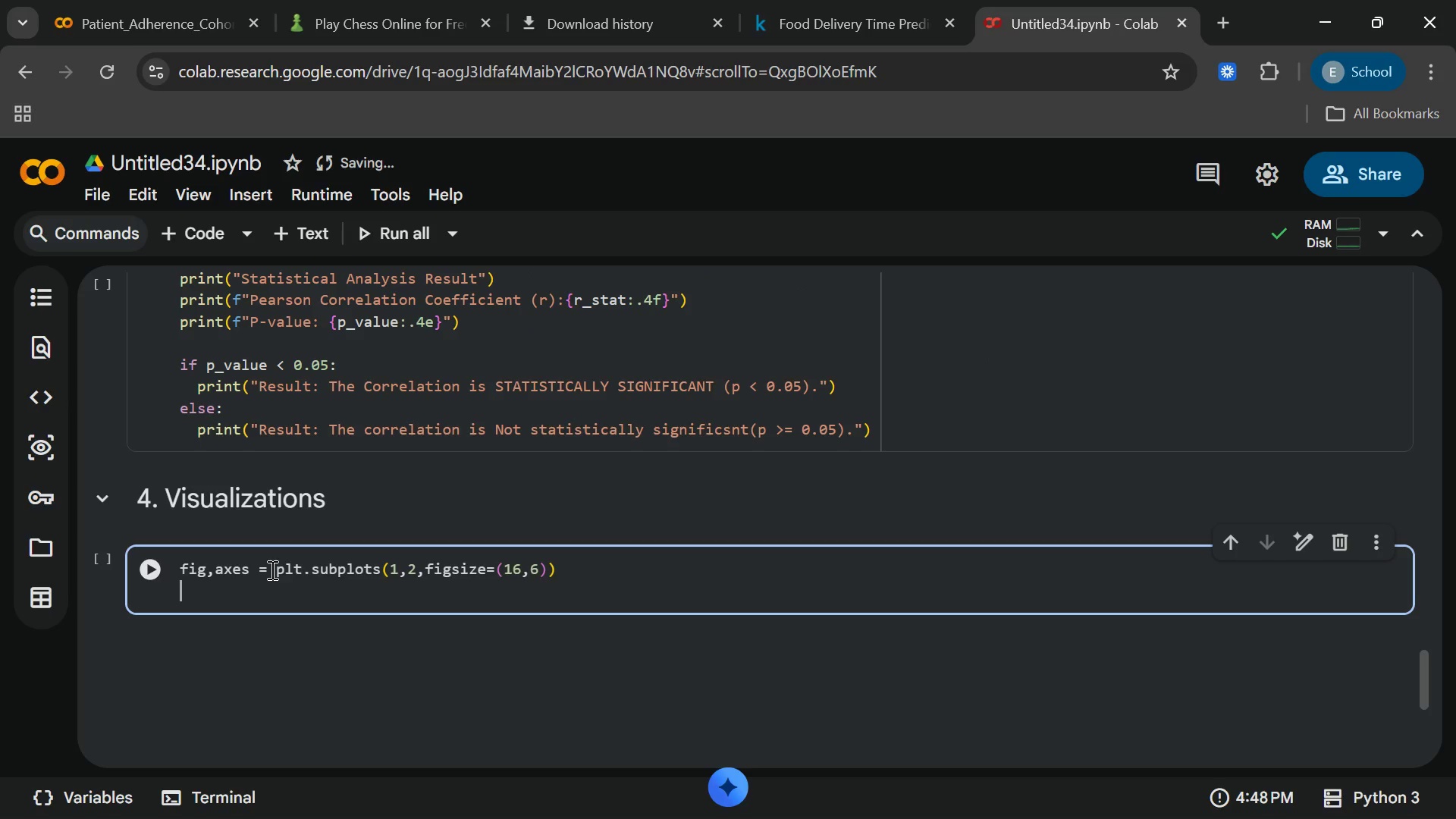 
left_click([930, 789])